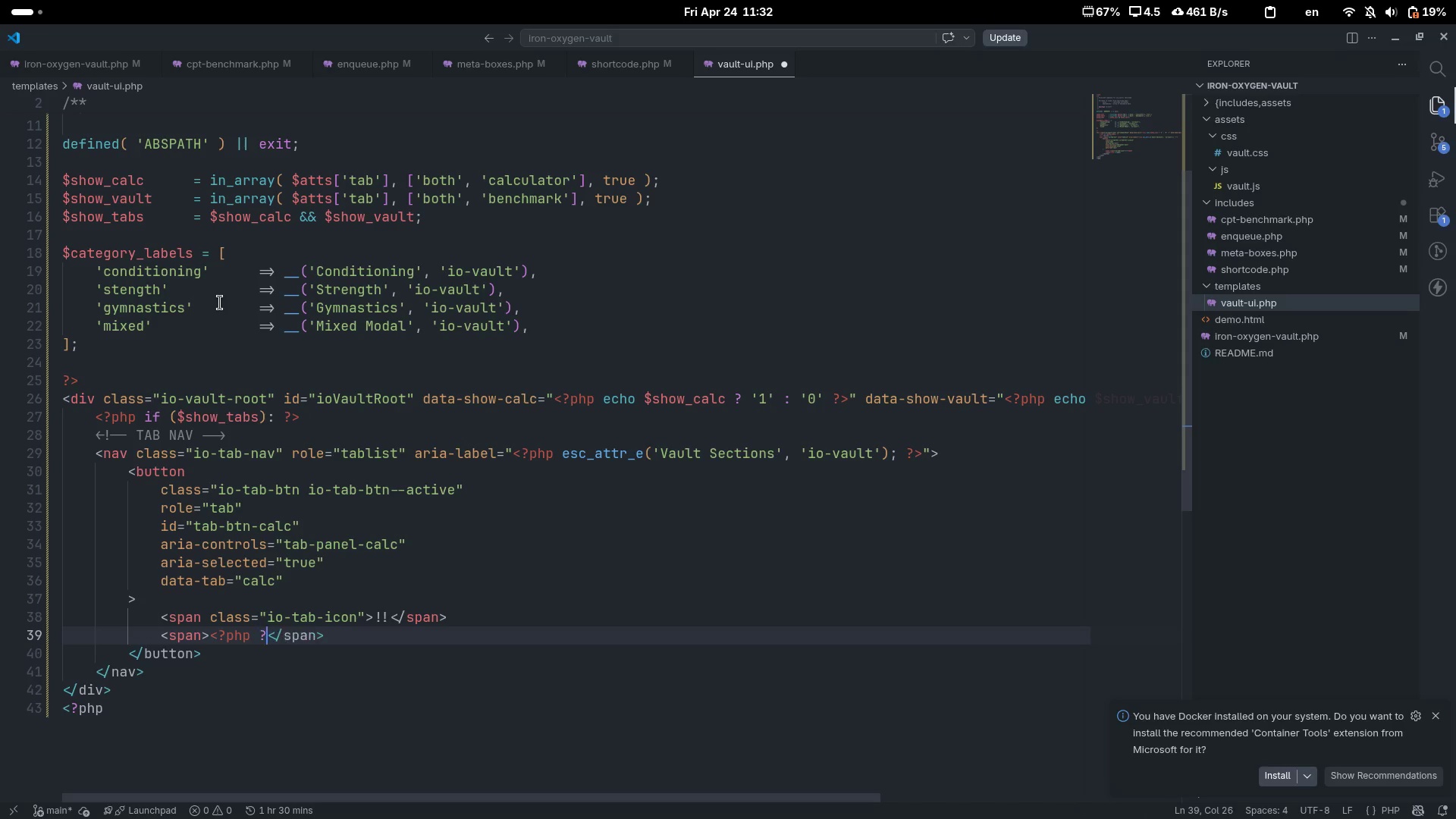 
key(Shift+Period)
 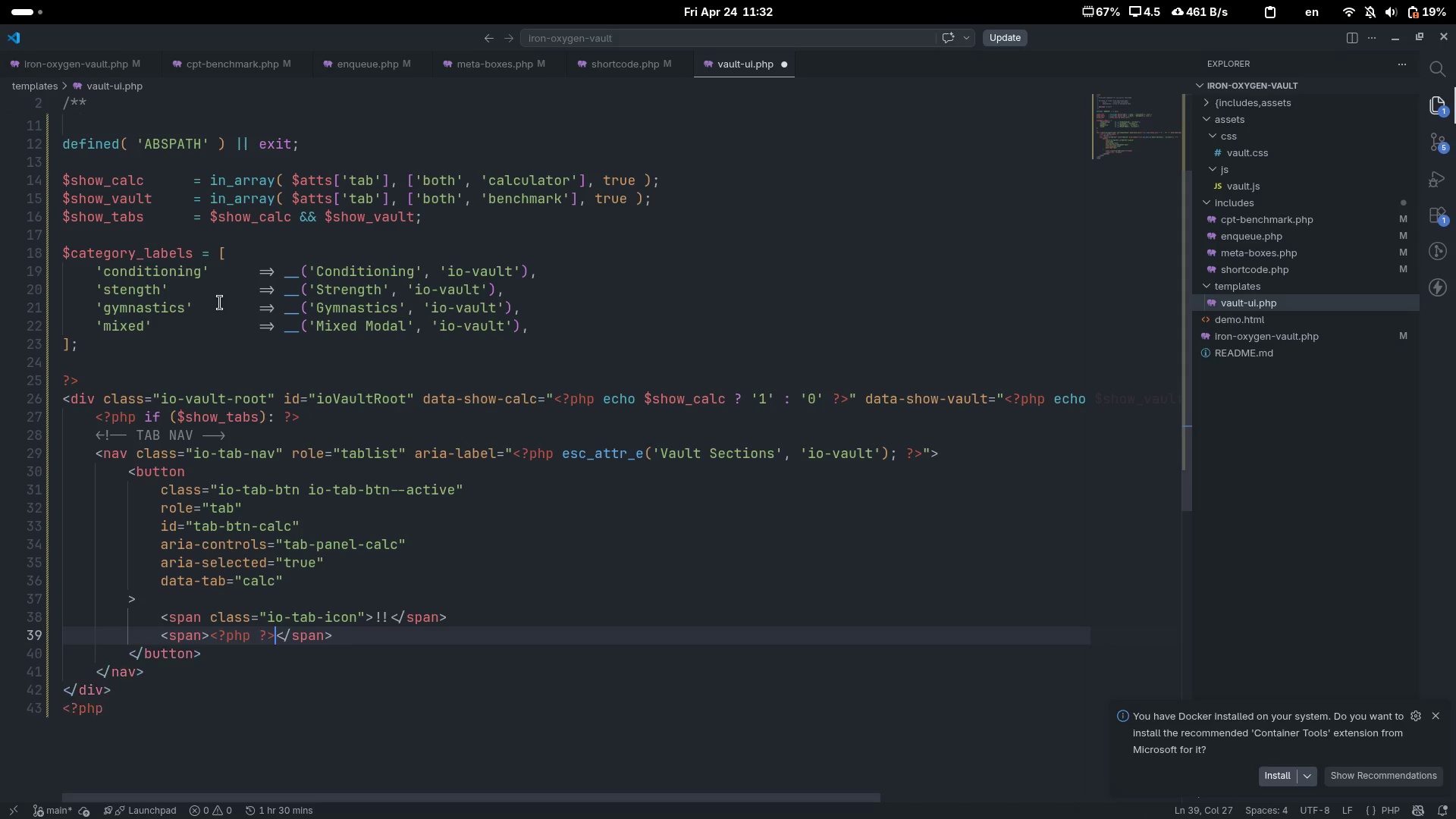 
key(ArrowLeft)
 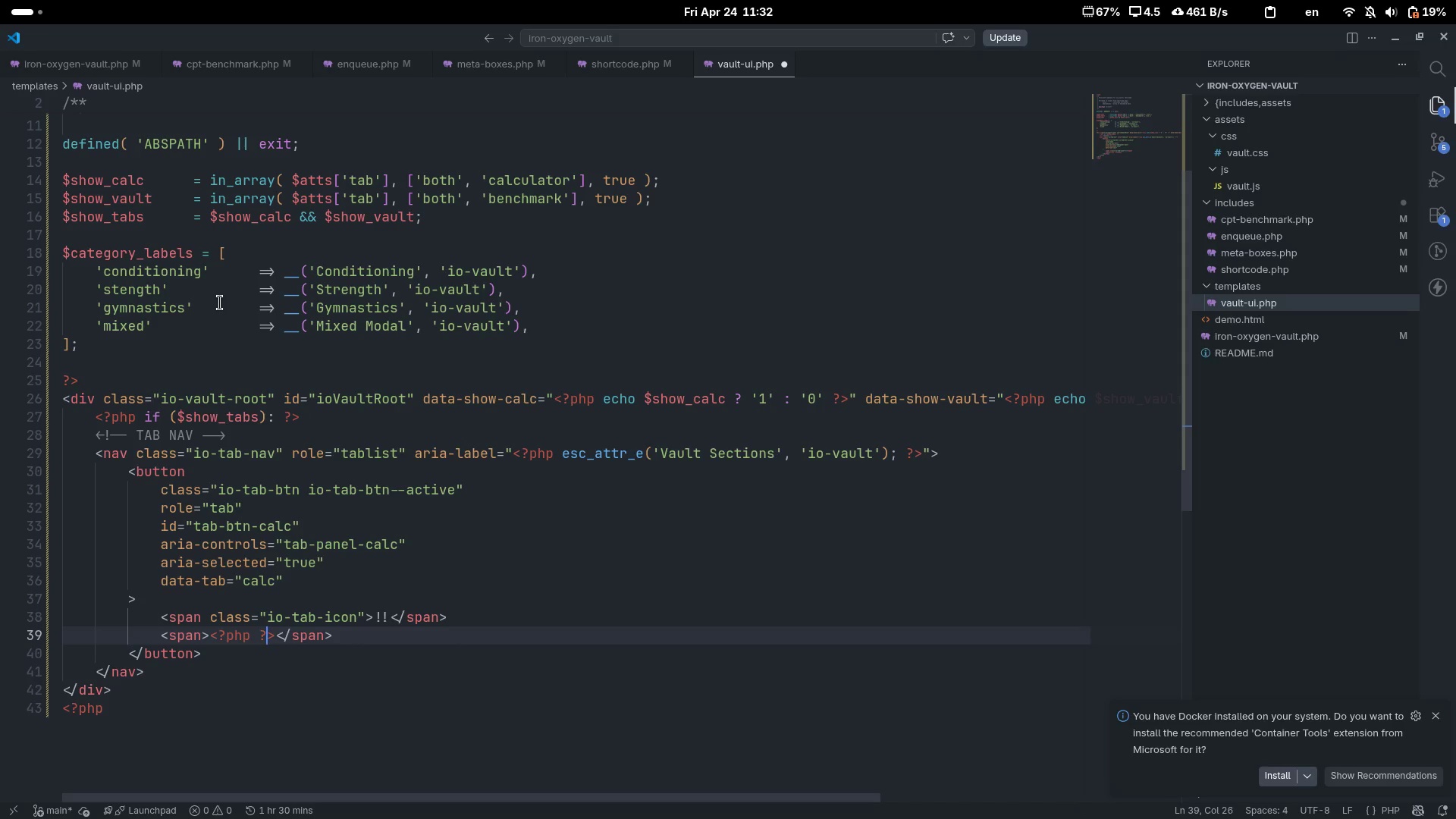 
key(ArrowLeft)
 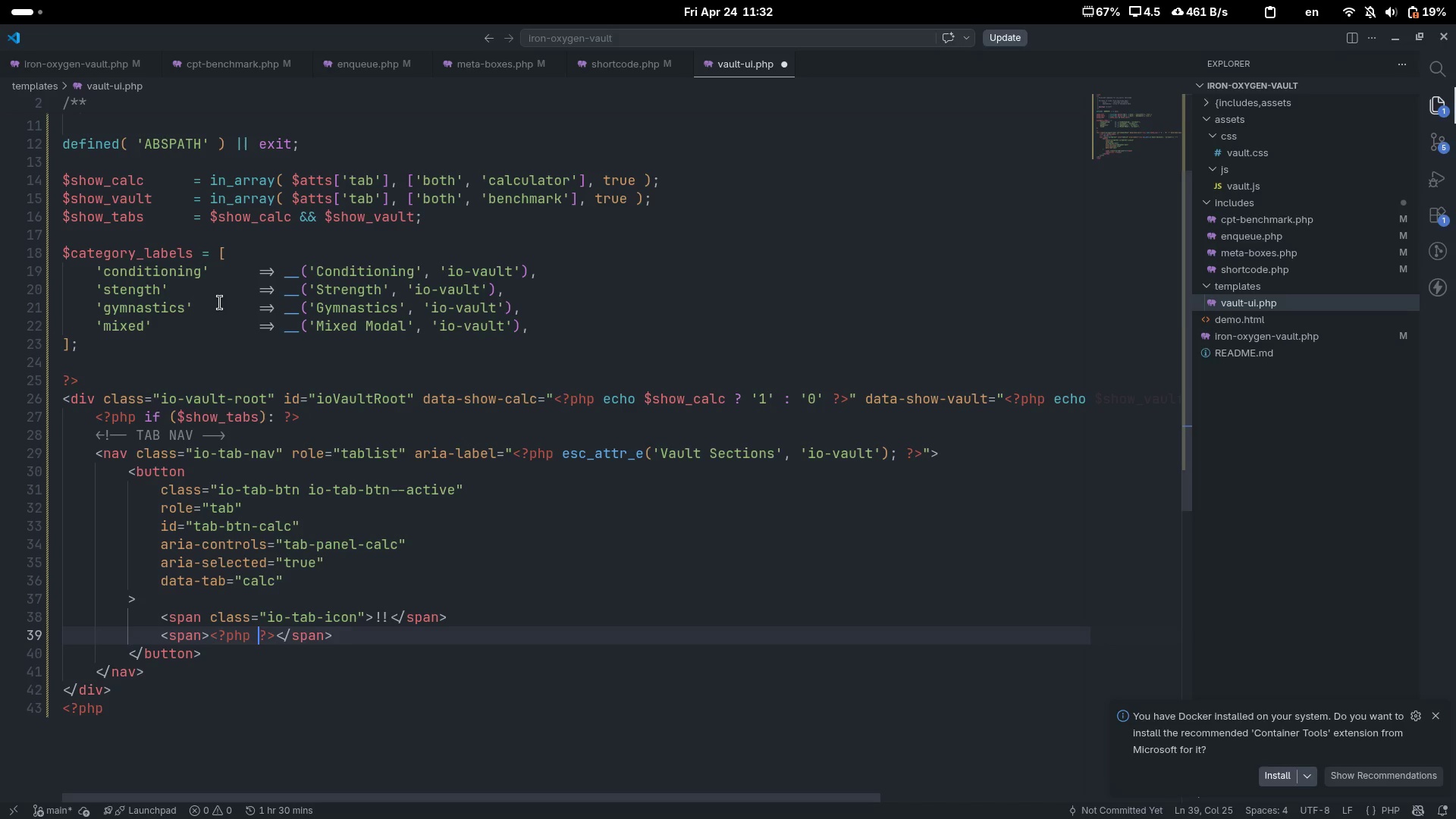 
key(ArrowLeft)
 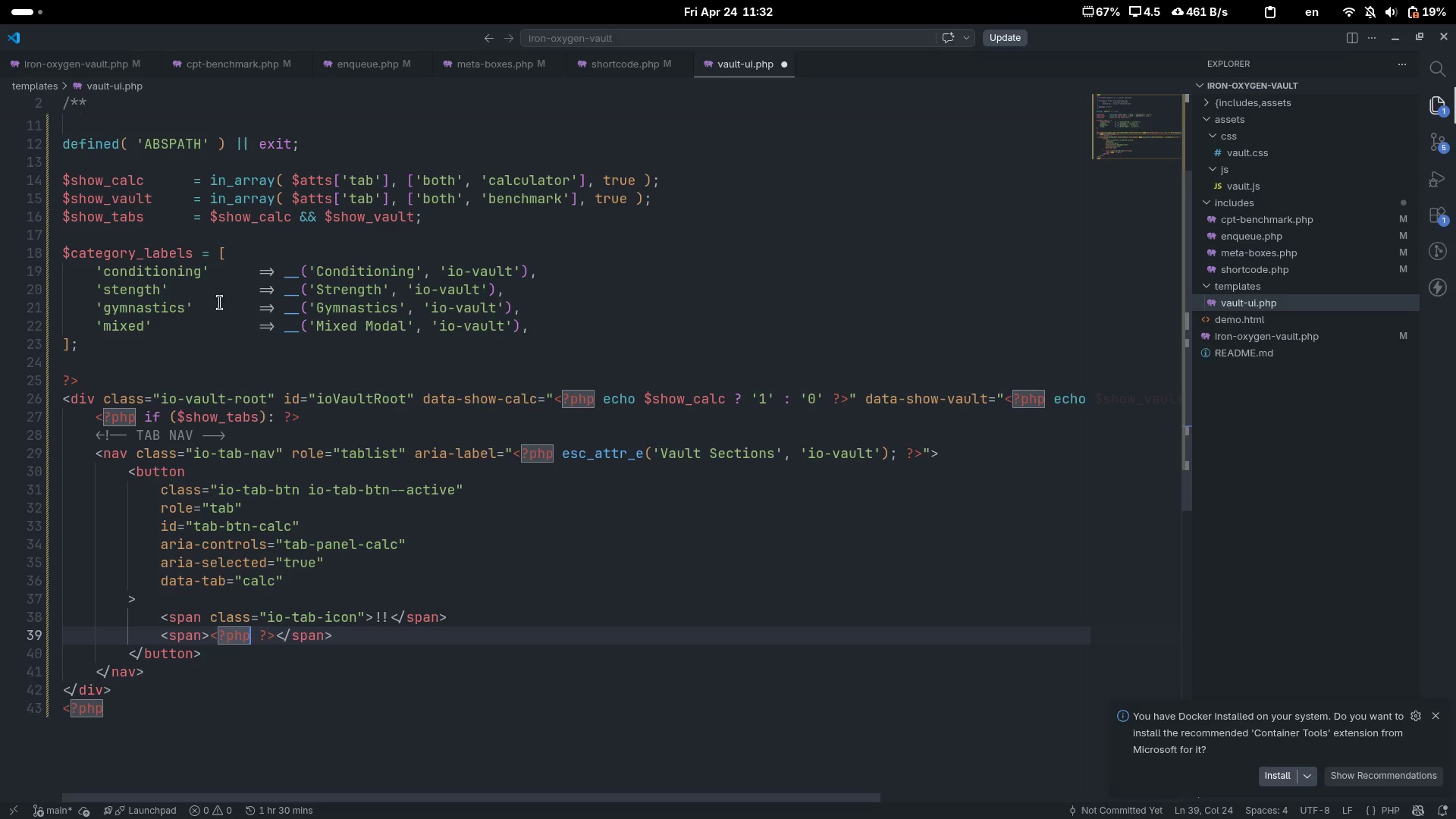 
type( esc_gtm)
key(Backspace)
key(Backspace)
key(Backspace)
type(htl)
key(Tab)
type(_e('% Calculator)
 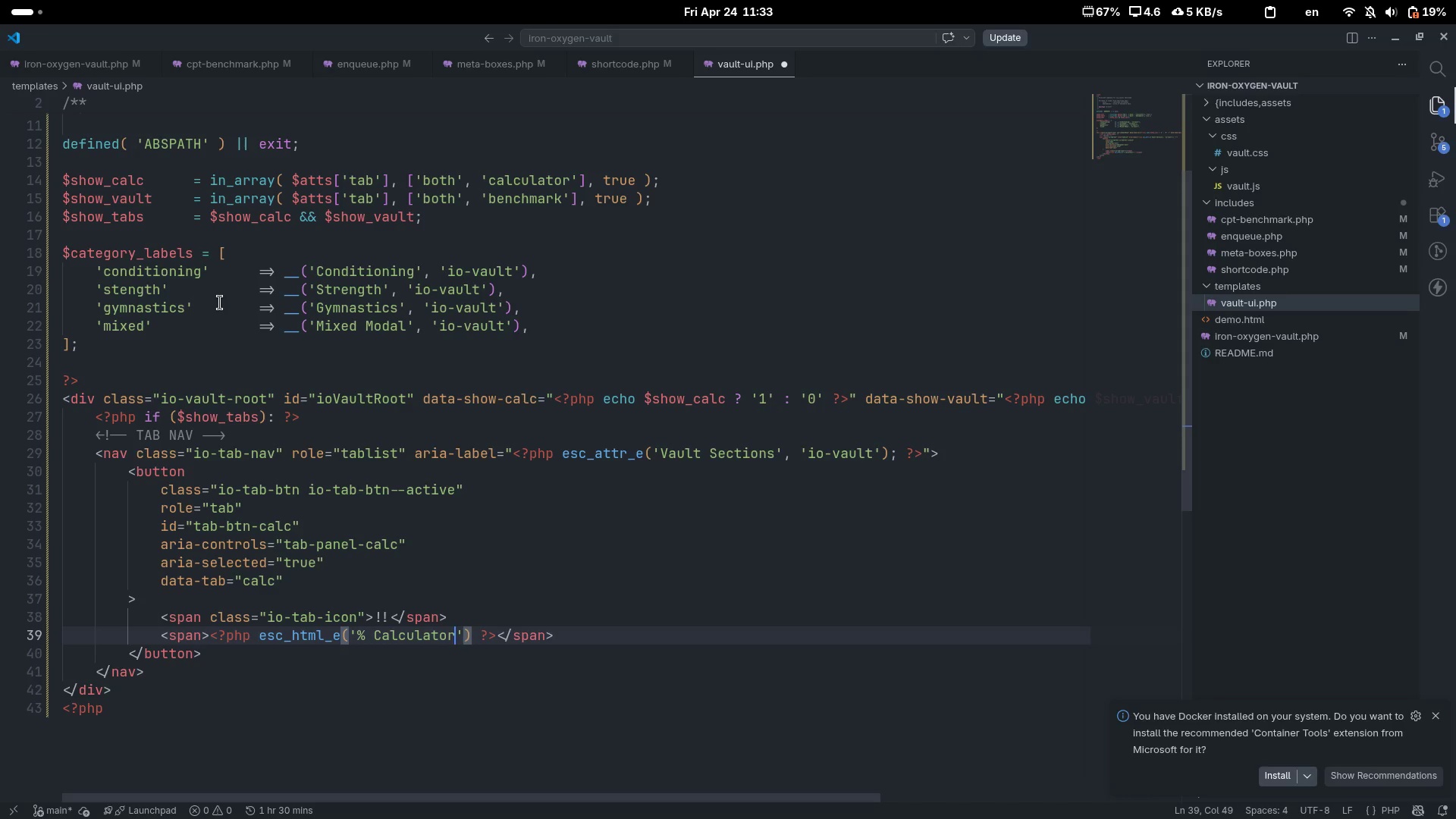 
key(ArrowRight)
 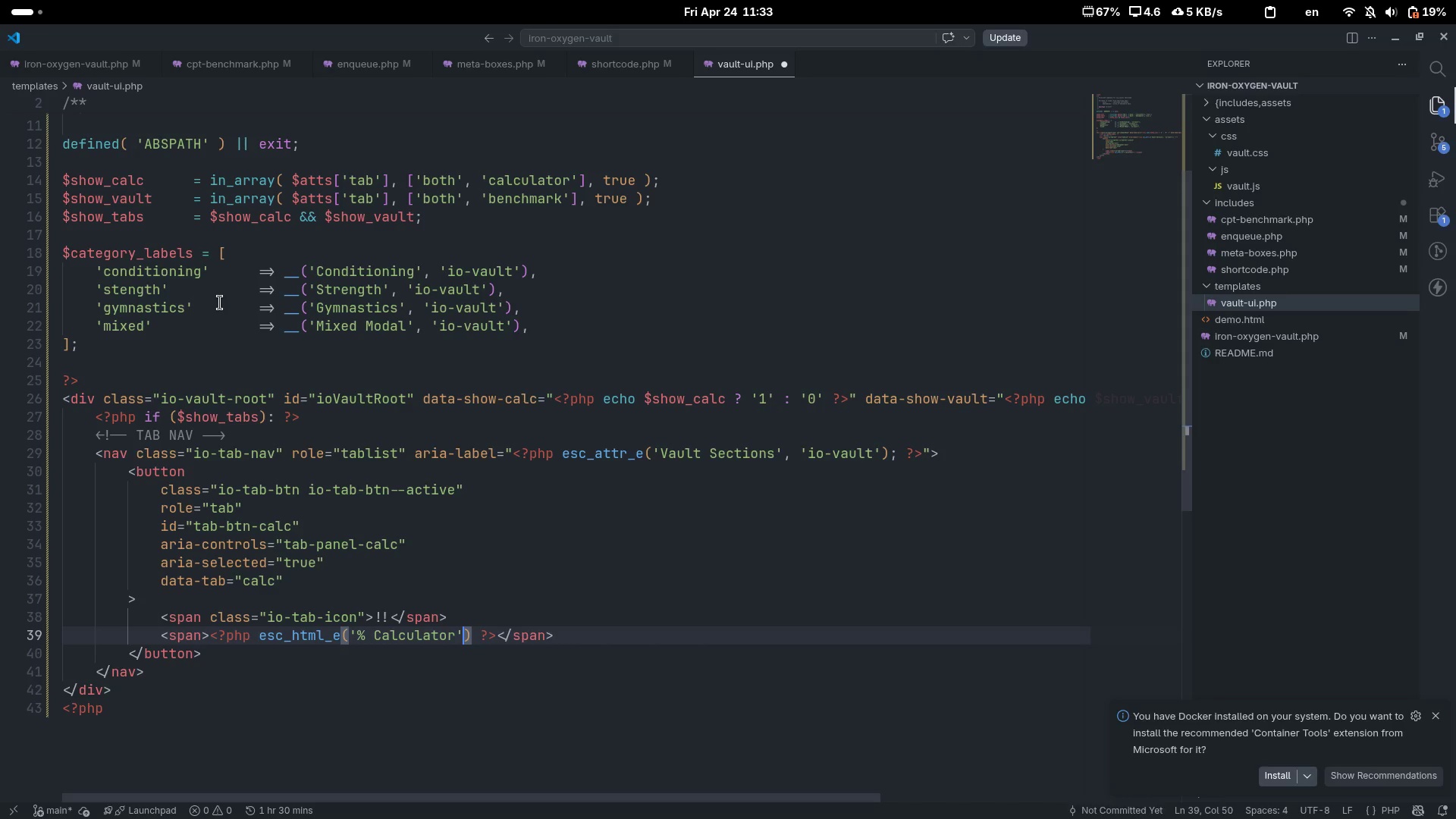 
type(, 'io-vault)
 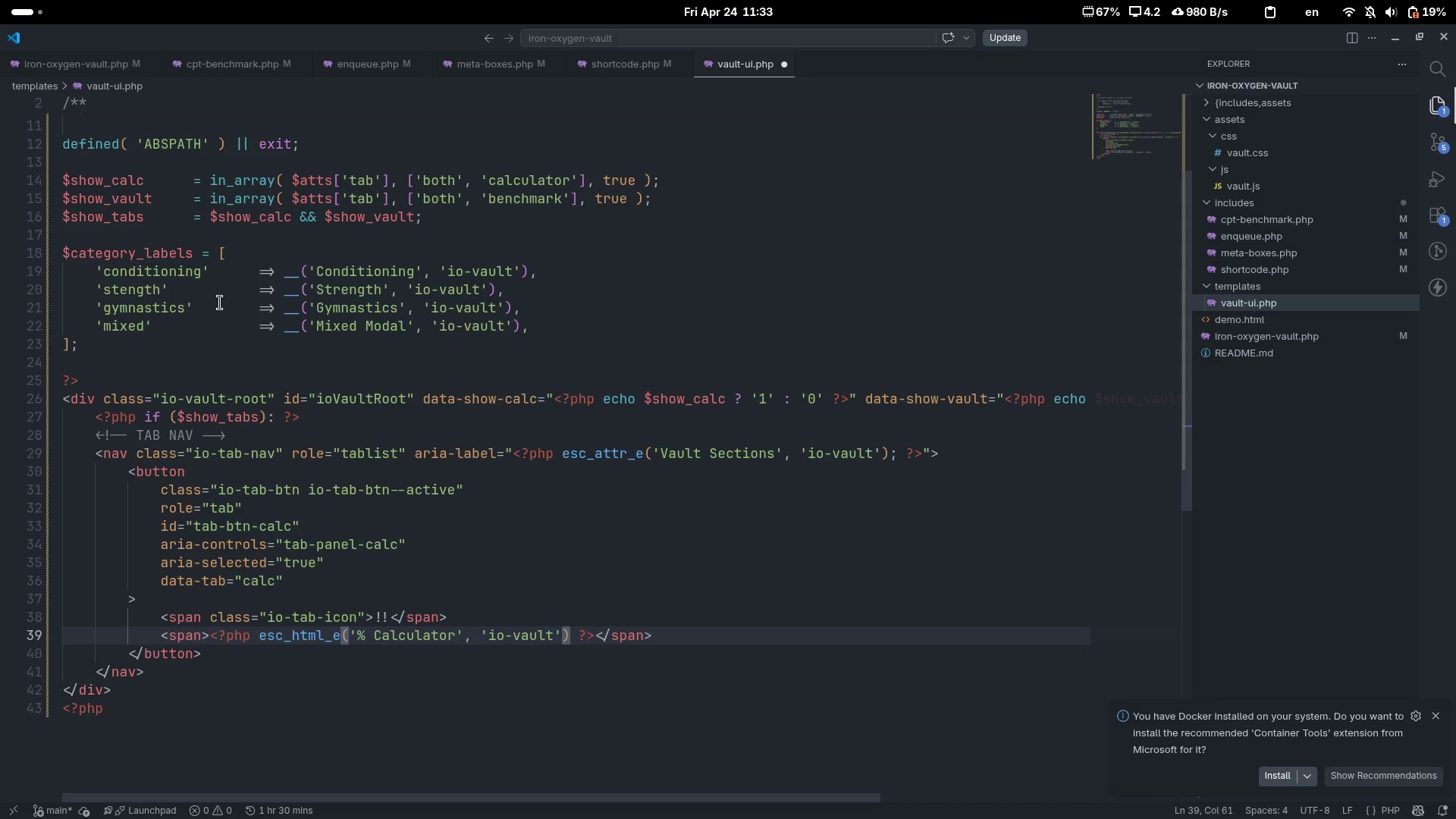 
key(ArrowRight)
 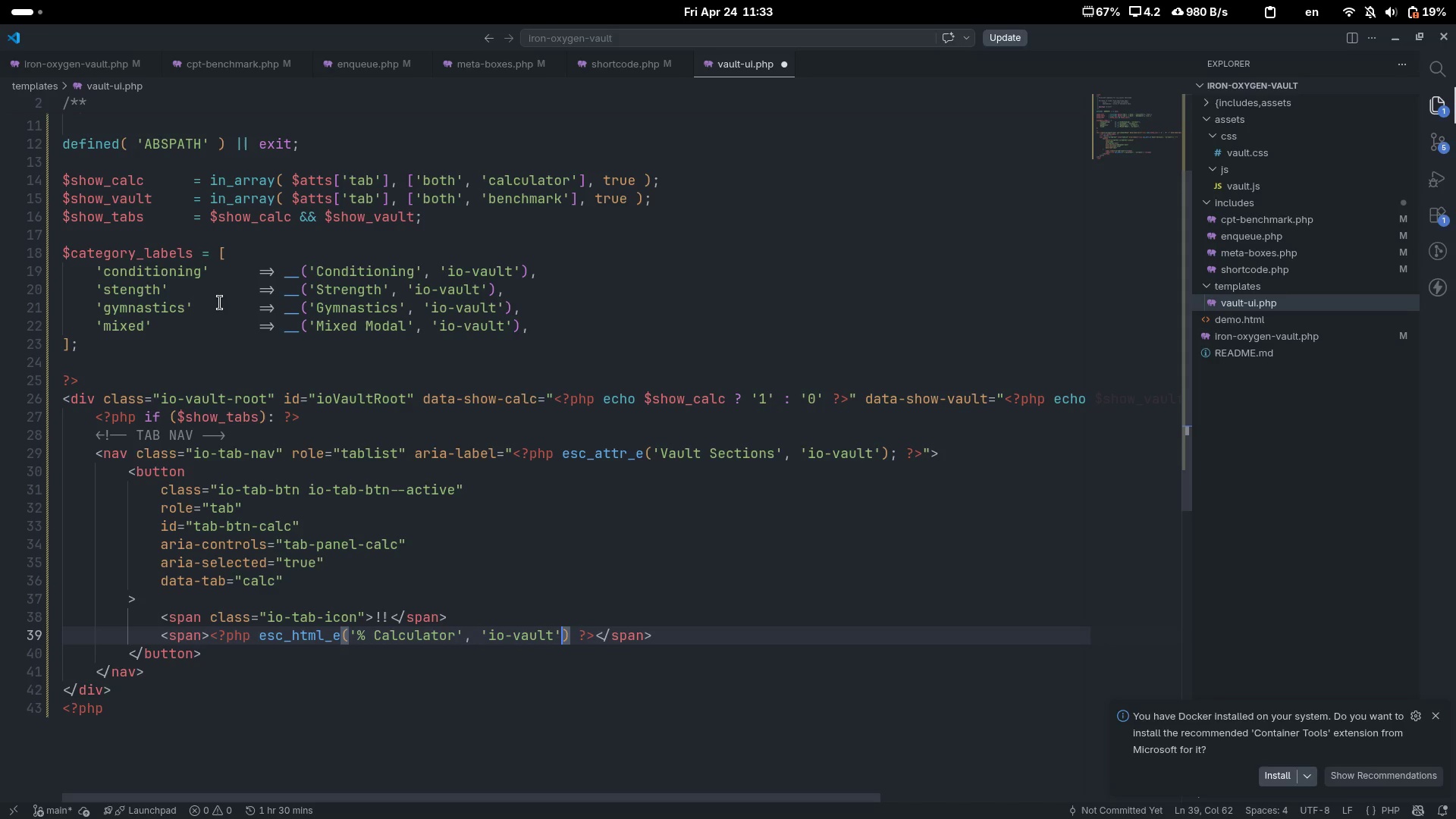 
key(ArrowRight)
 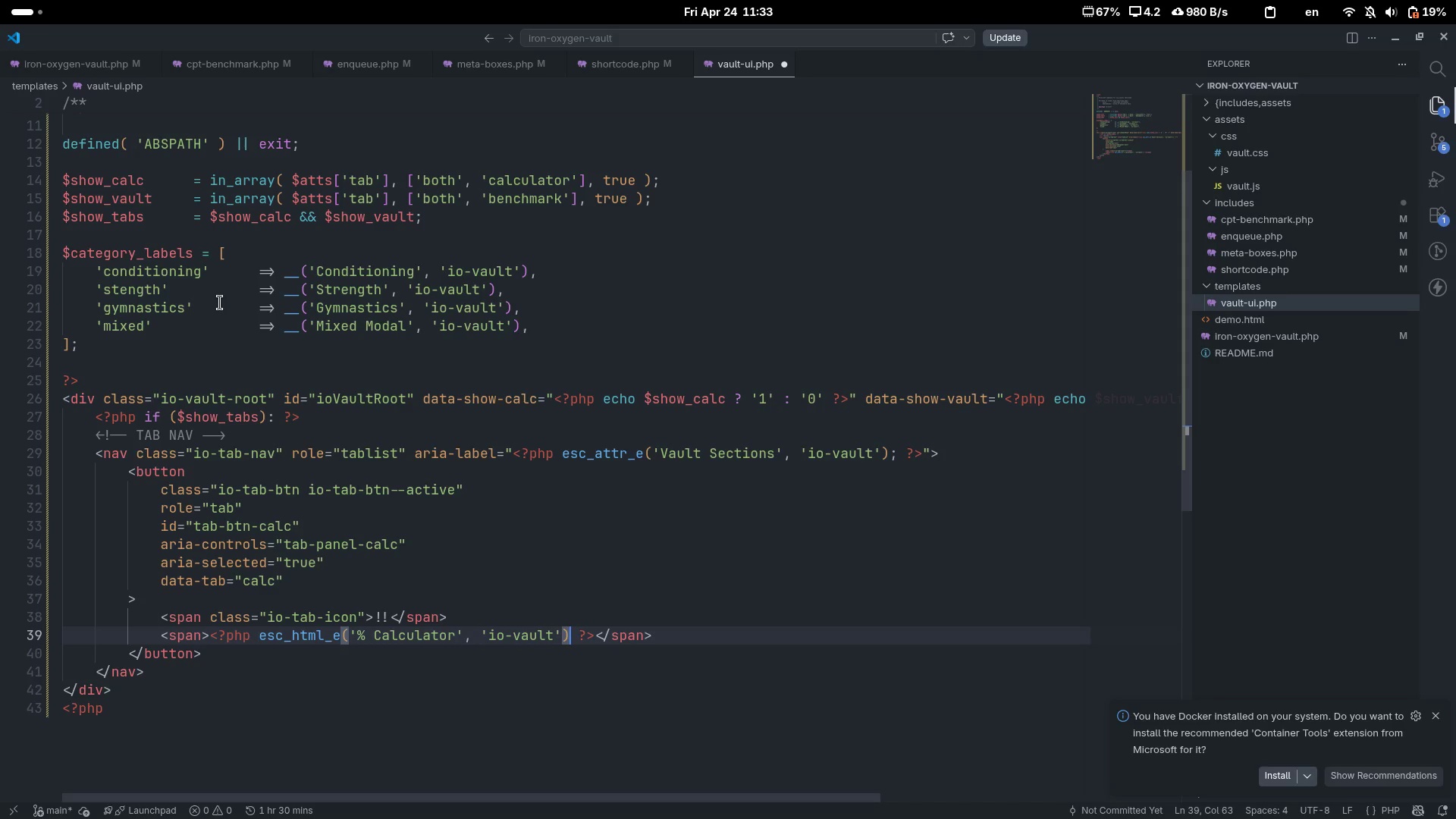 
key(Semicolon)
 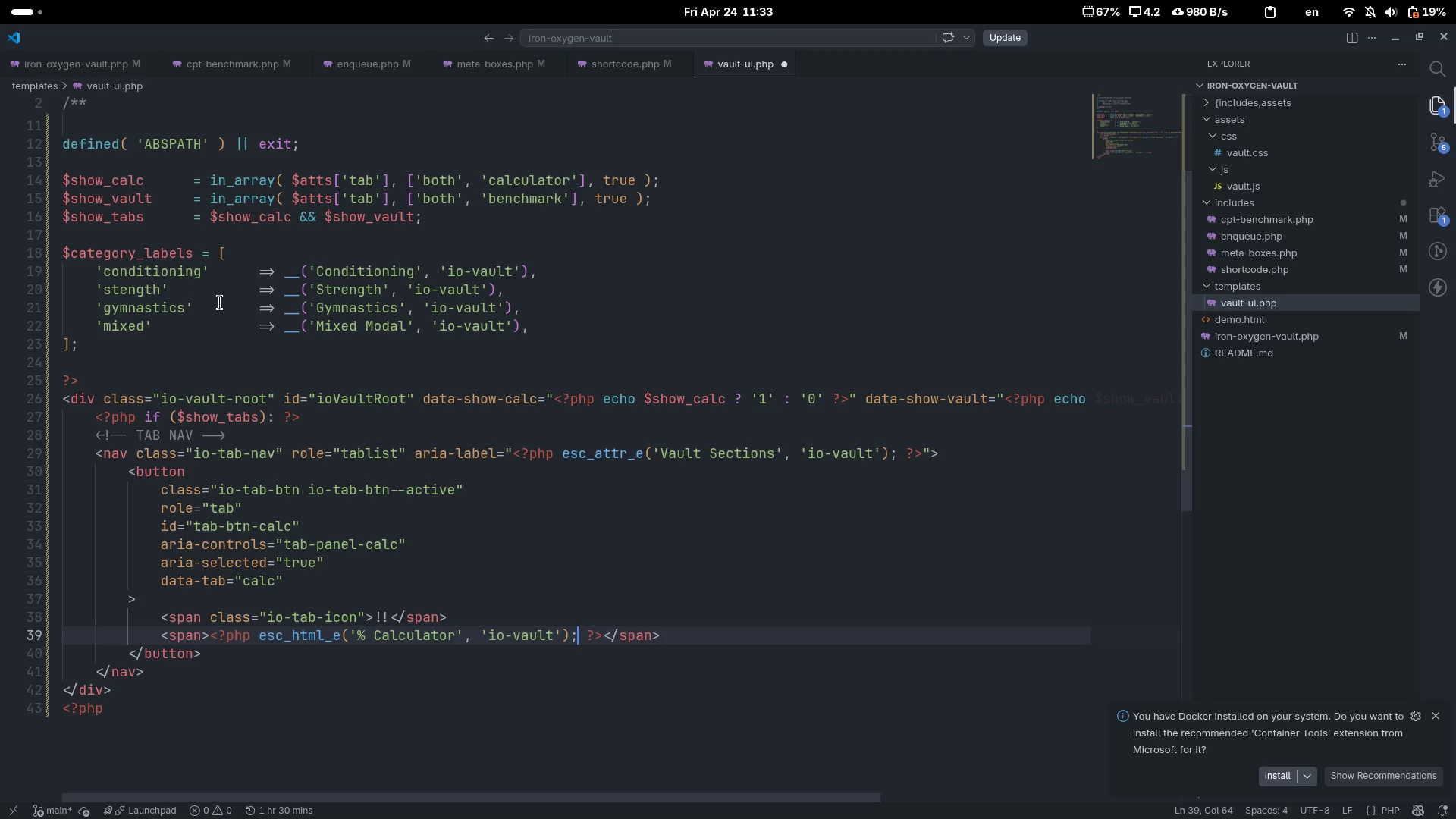 
key(ArrowDown)
 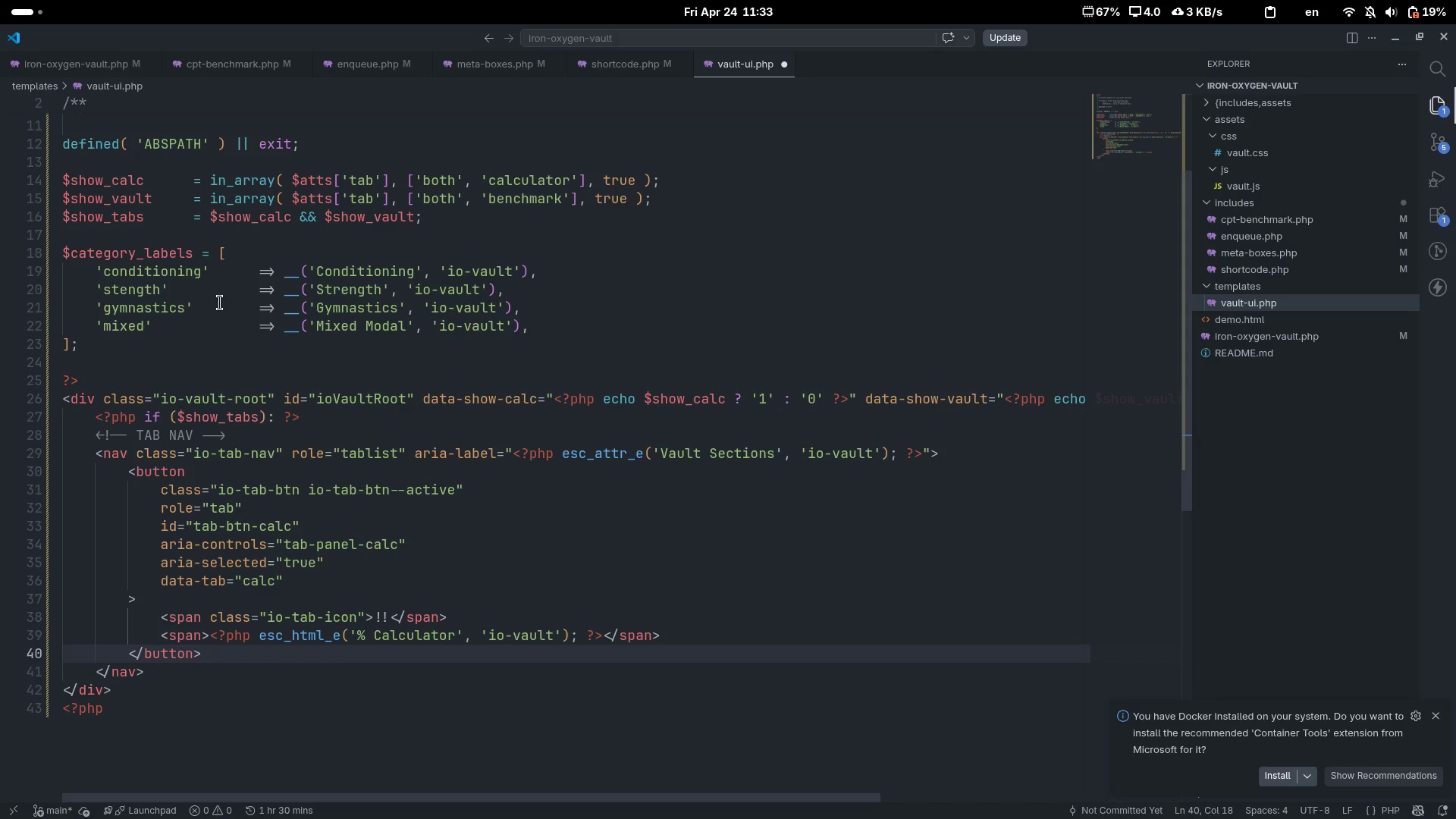 
key(Enter)
 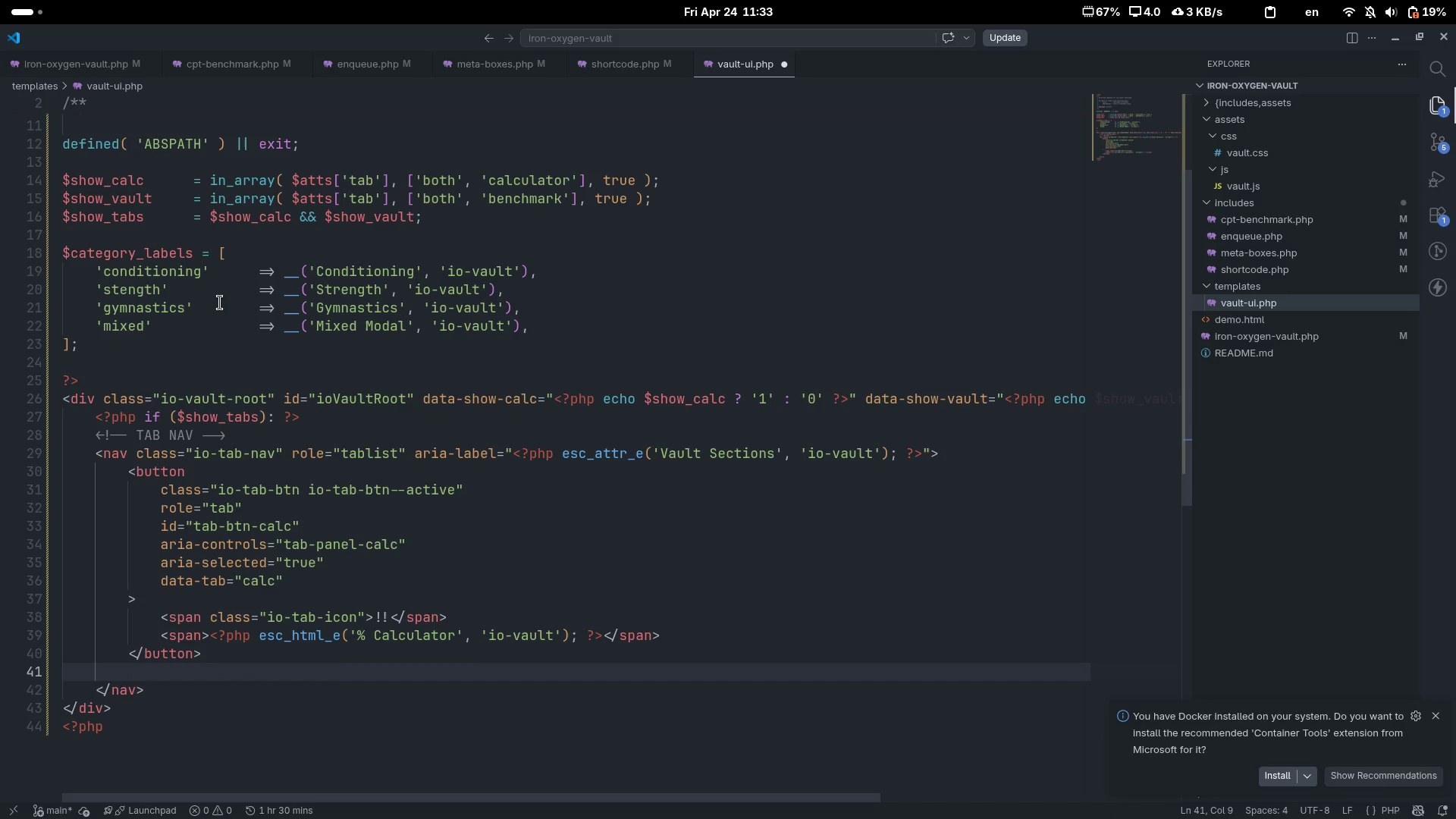 
type(<button><>)
 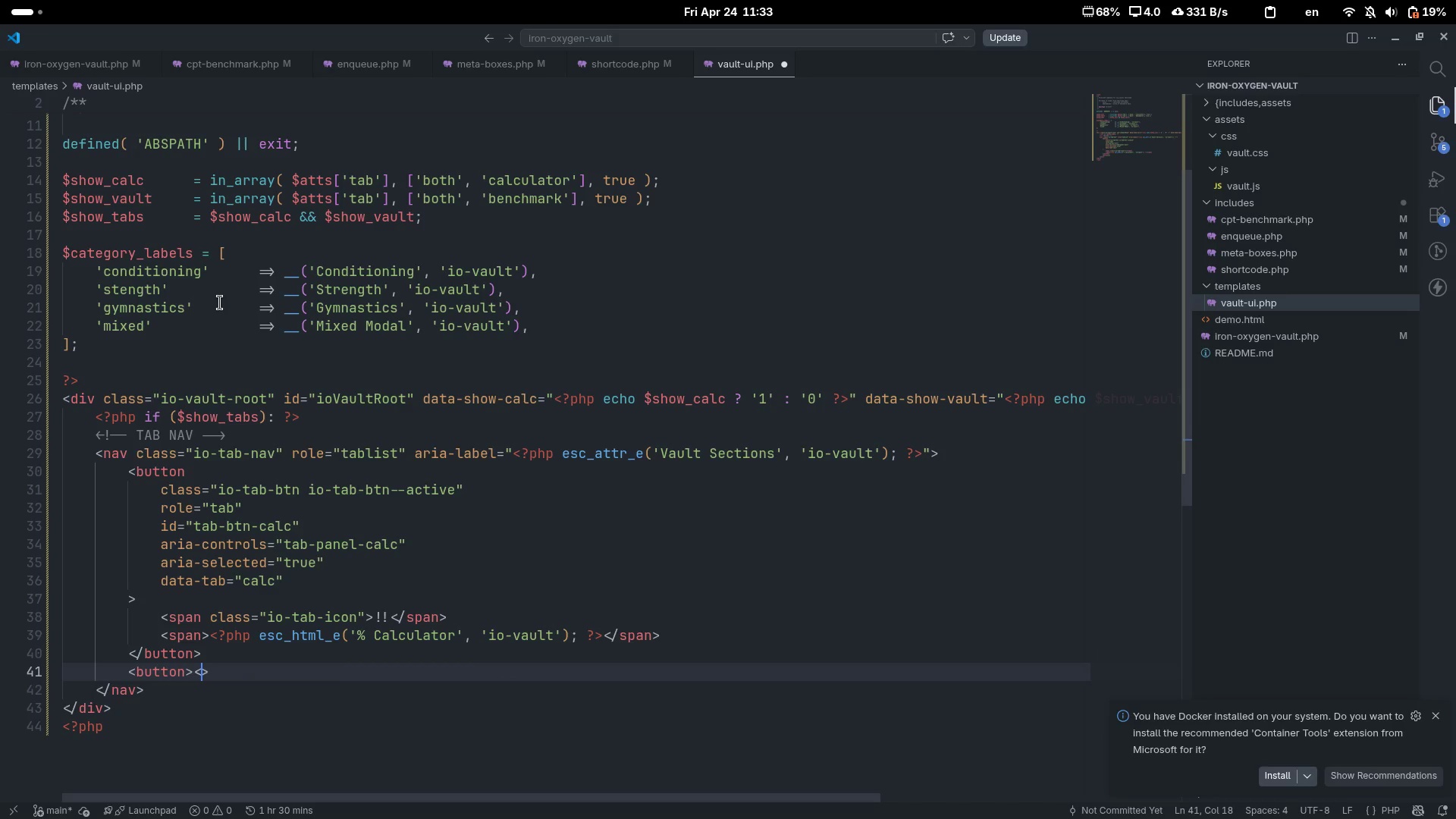 
 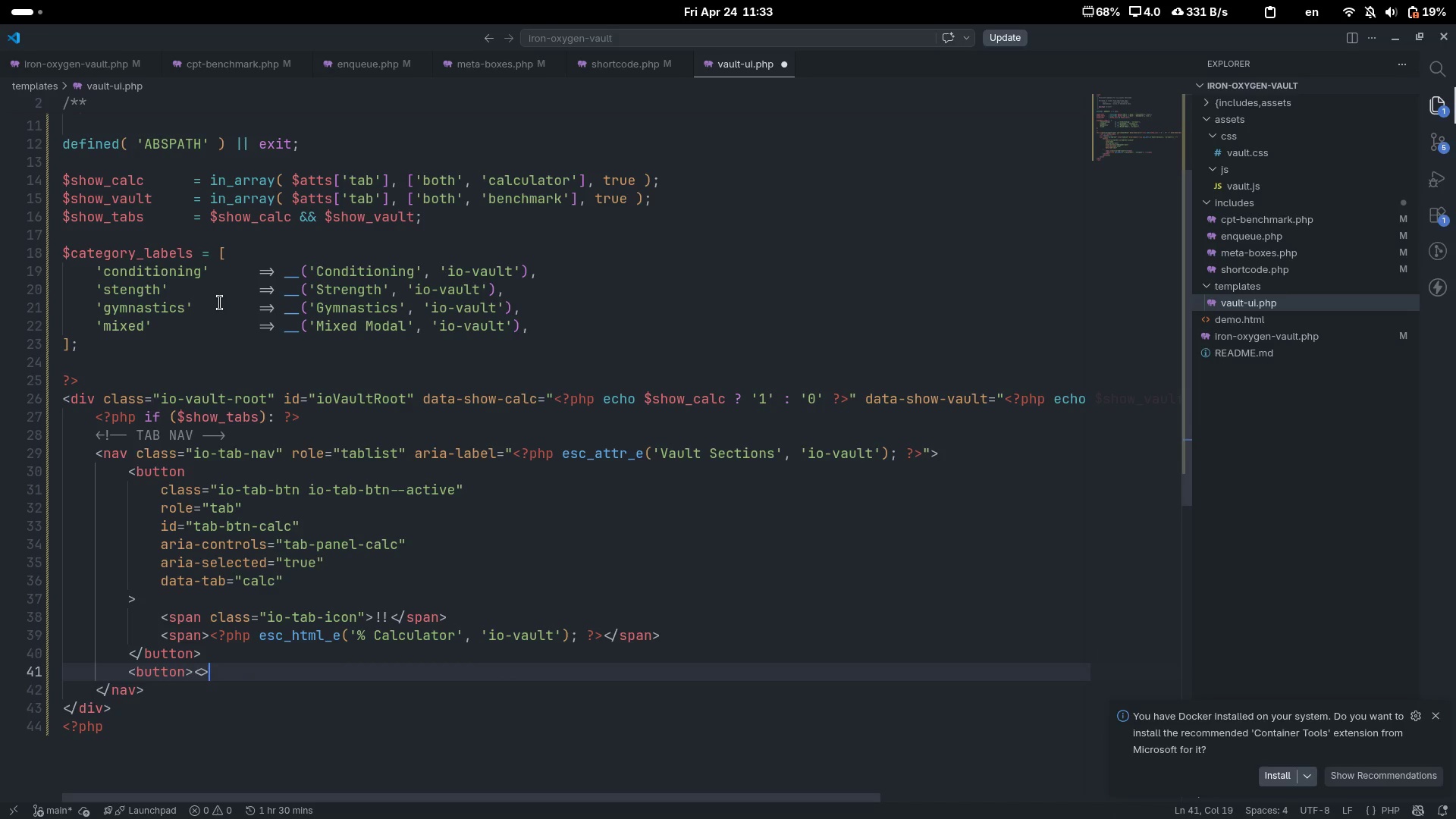 
key(ArrowLeft)
 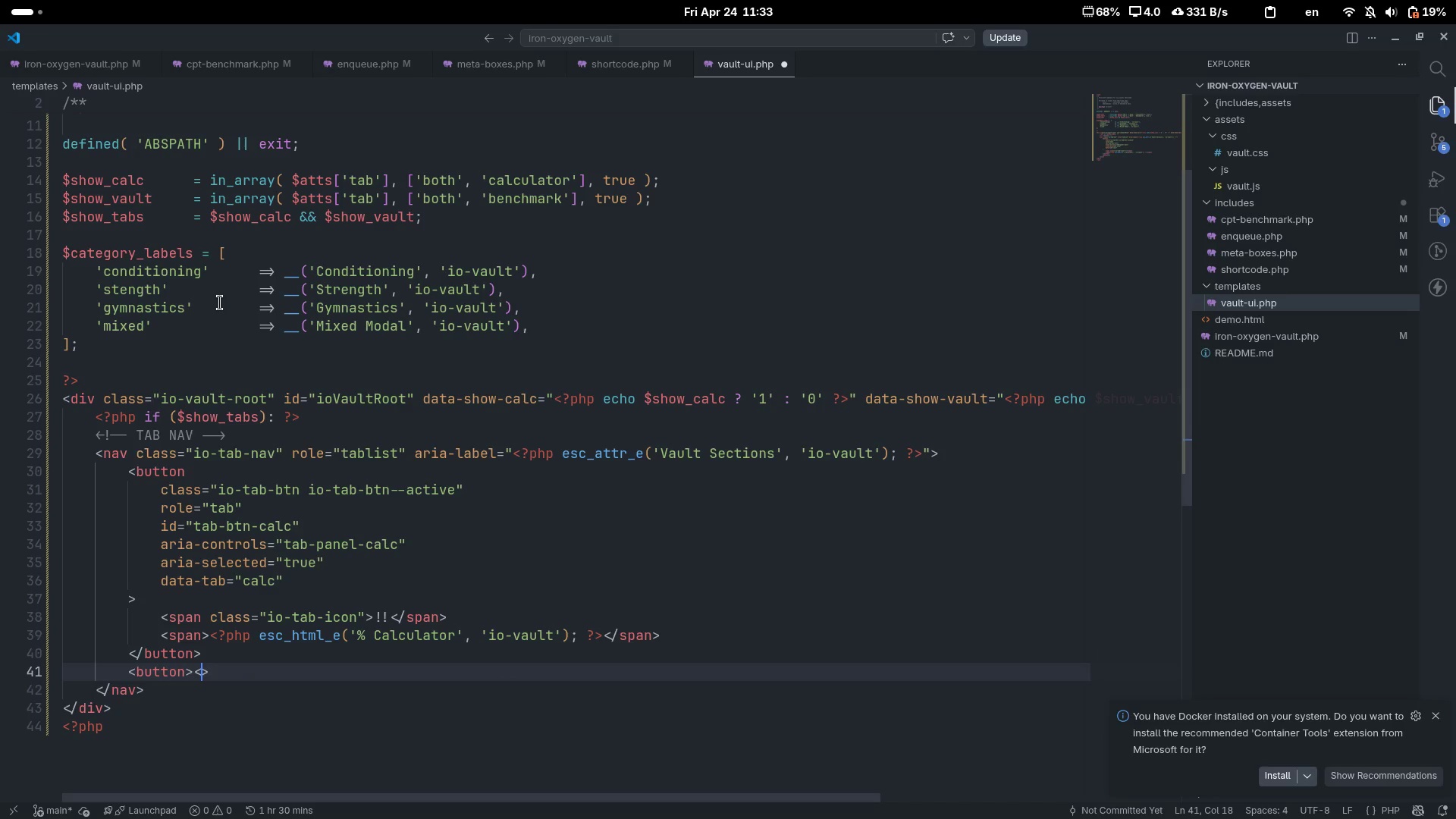 
type(/btt)
key(Backspace)
key(Backspace)
type(utton)
 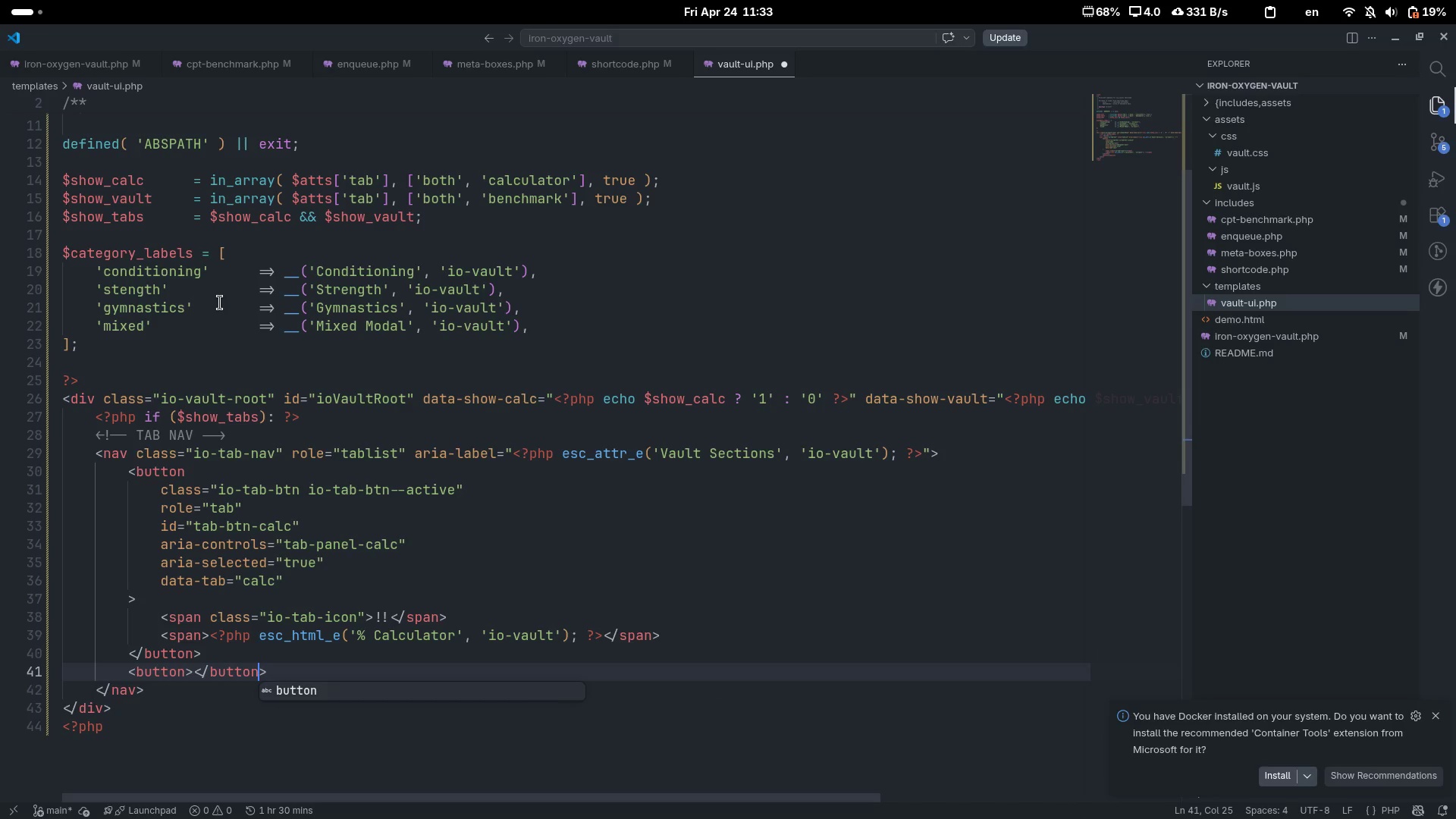 
key(Control+ControlLeft)
 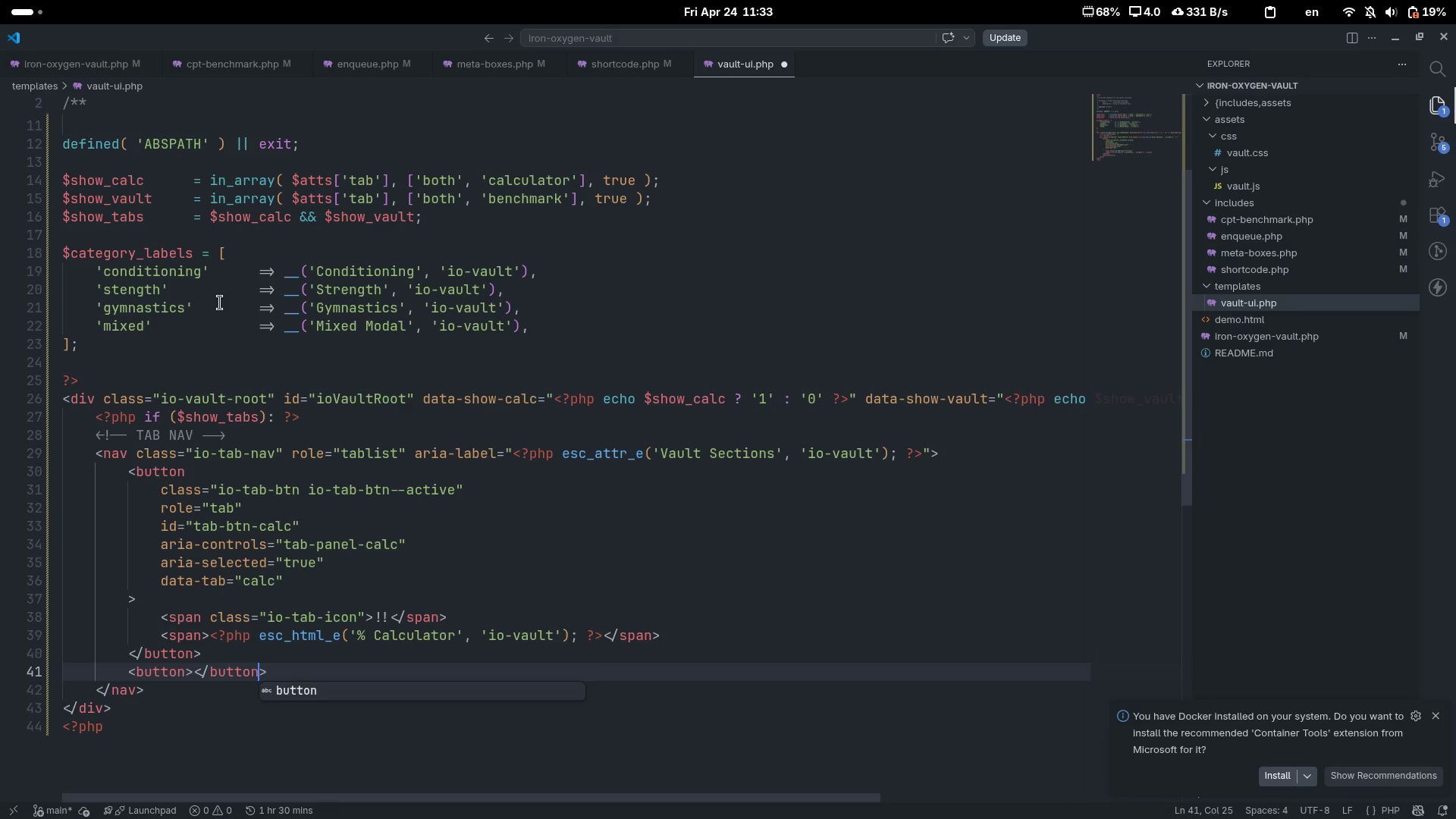 
key(Control+ArrowLeft)
 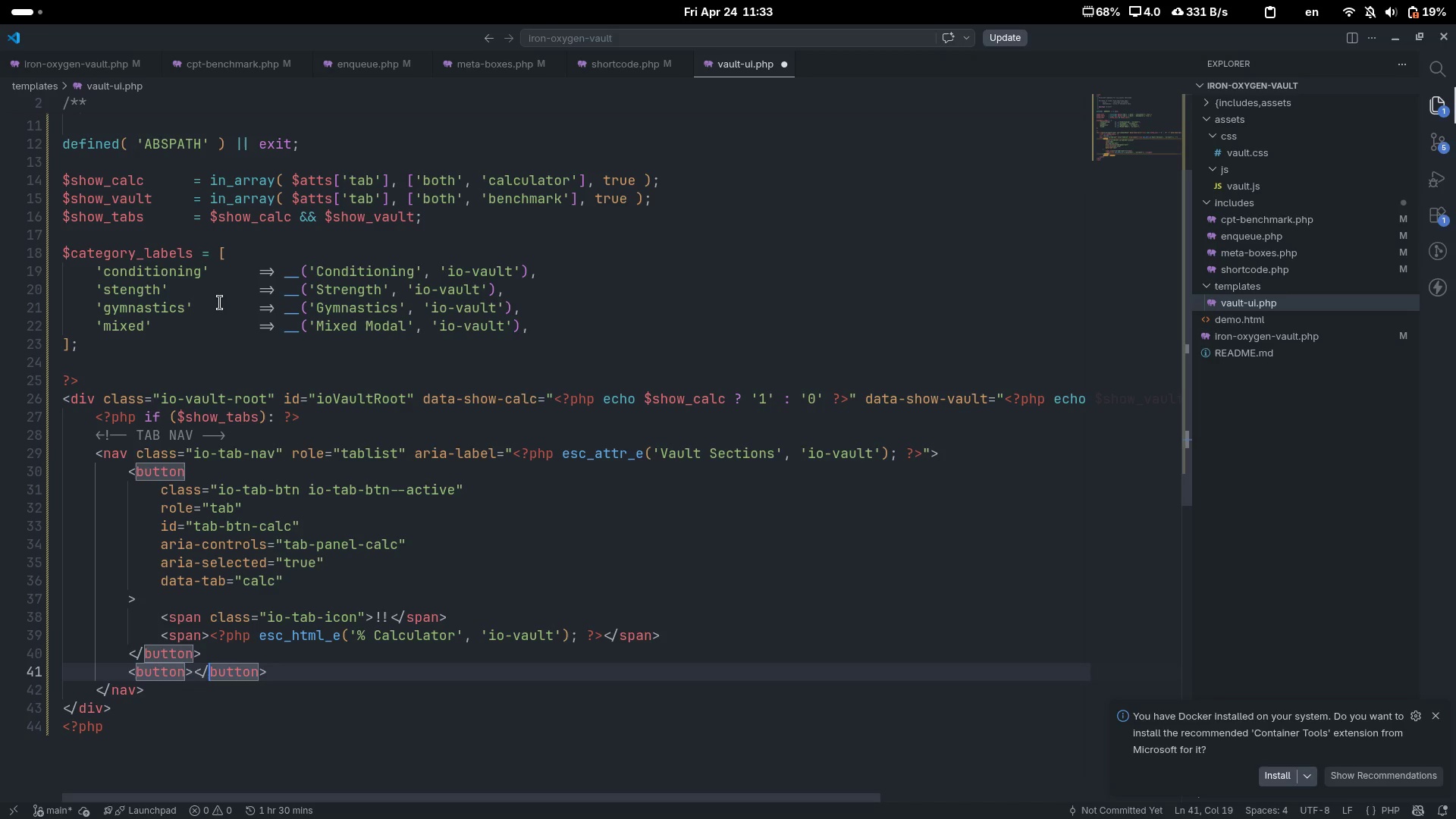 
key(ArrowLeft)
 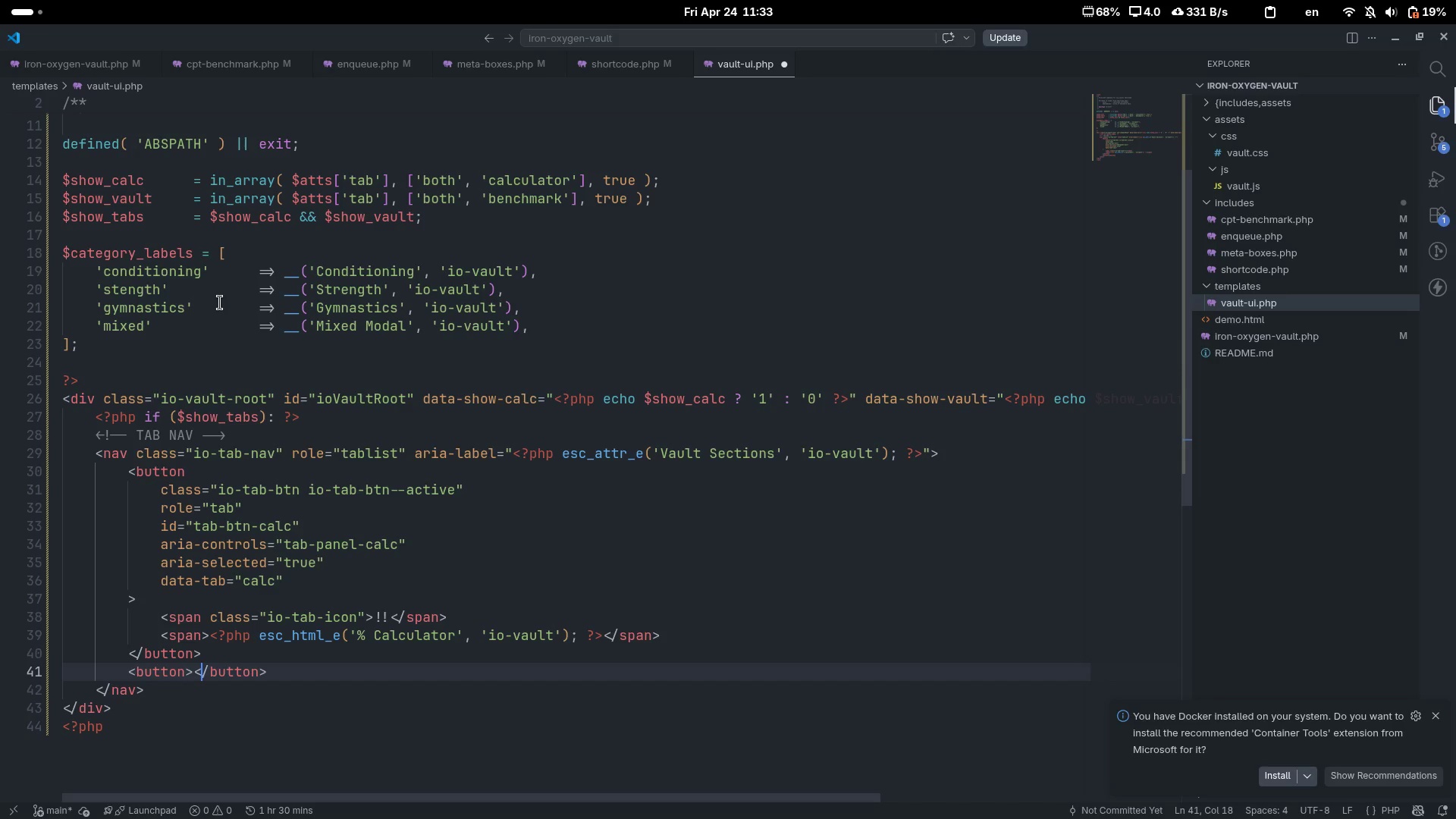 
key(ArrowLeft)
 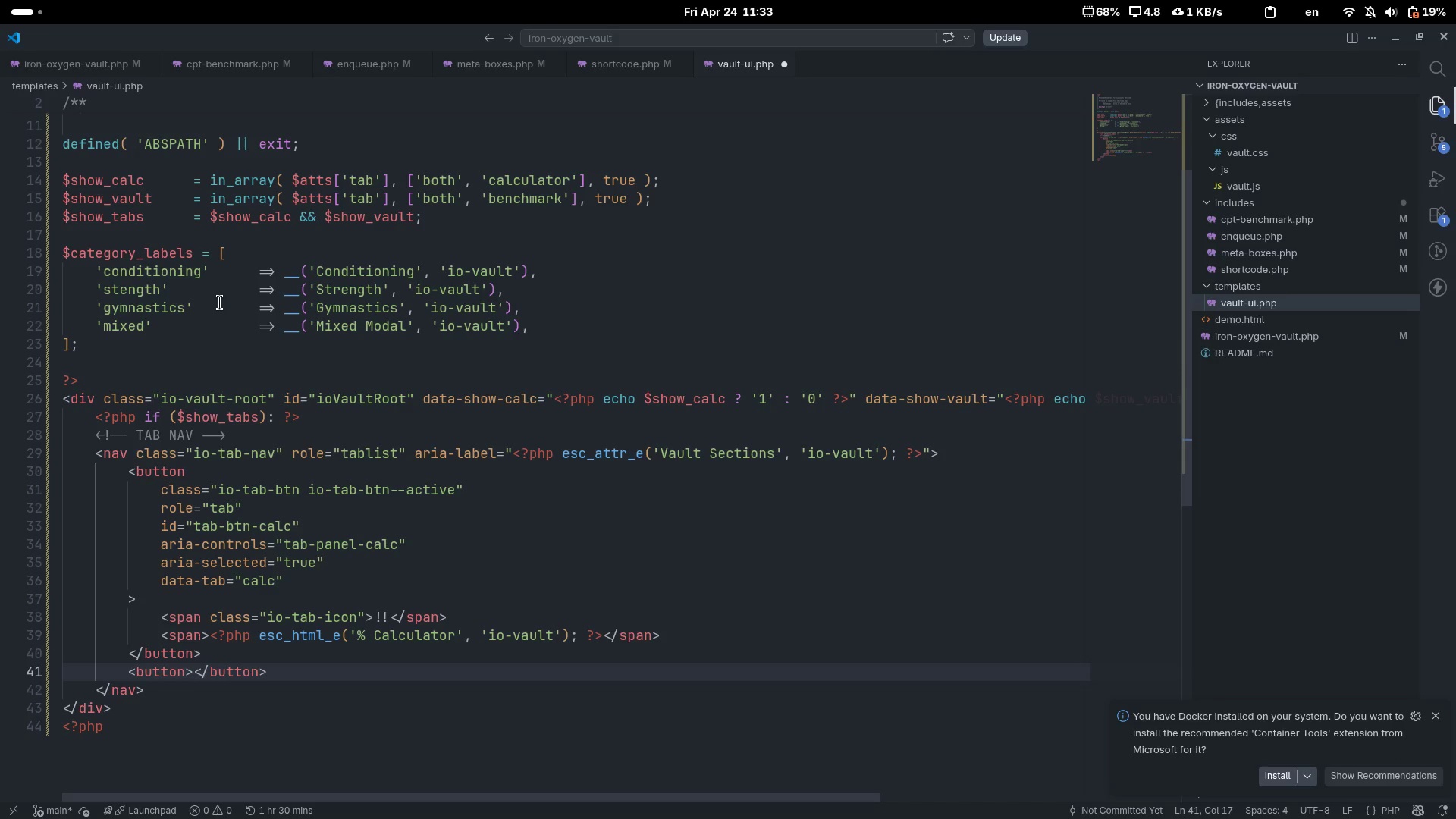 
key(ArrowLeft)
 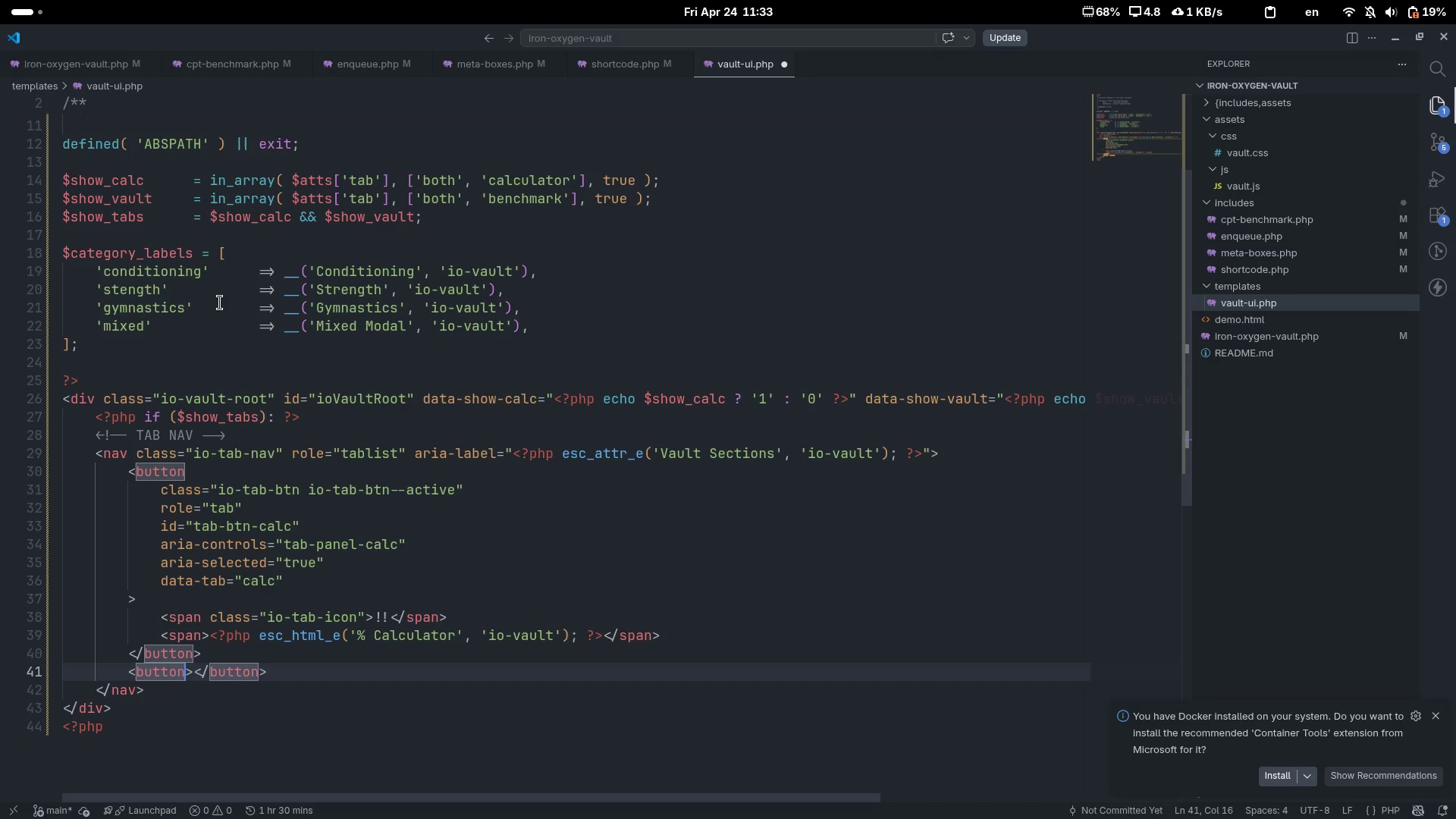 
key(Enter)
 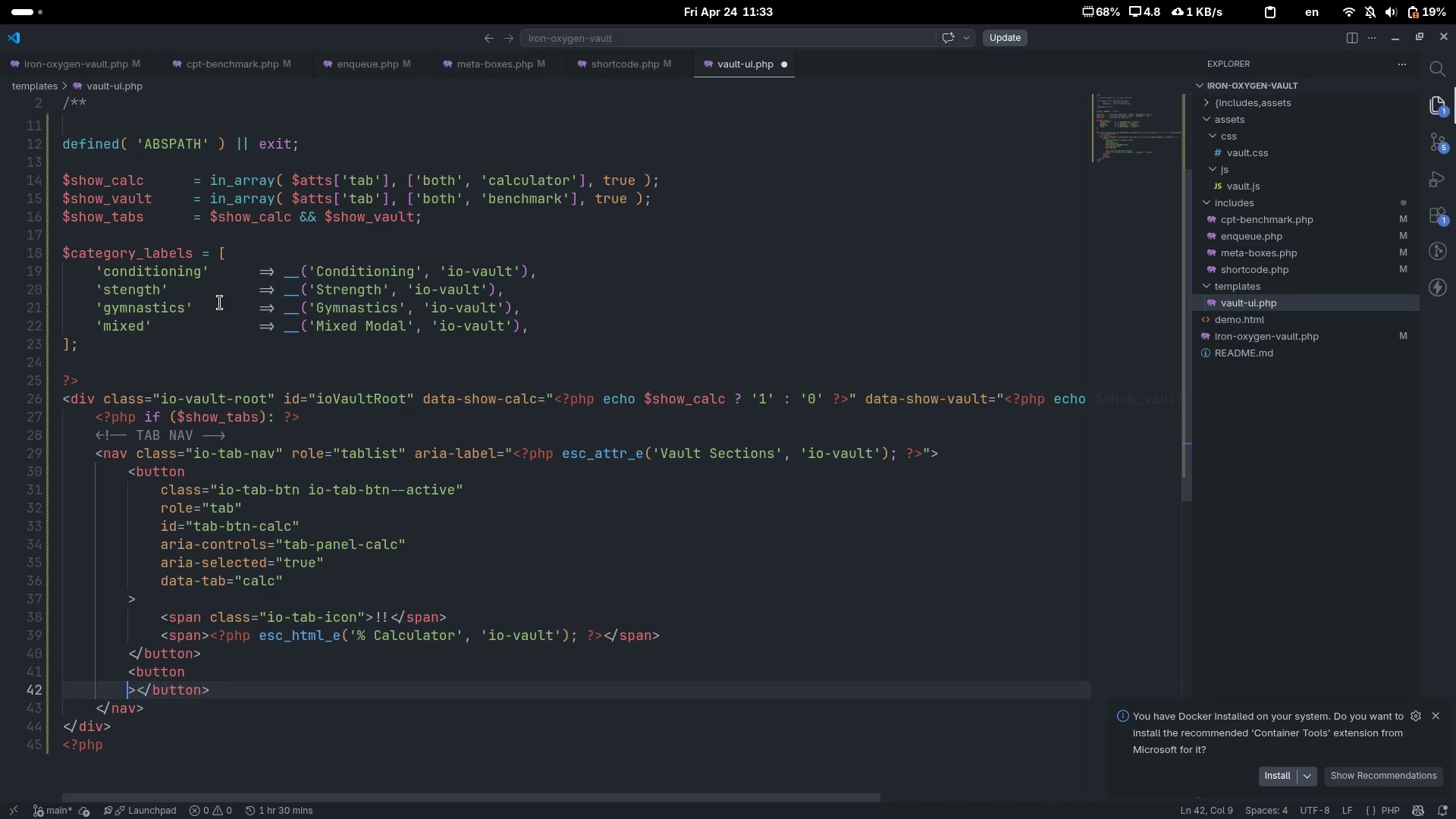 
key(Enter)
 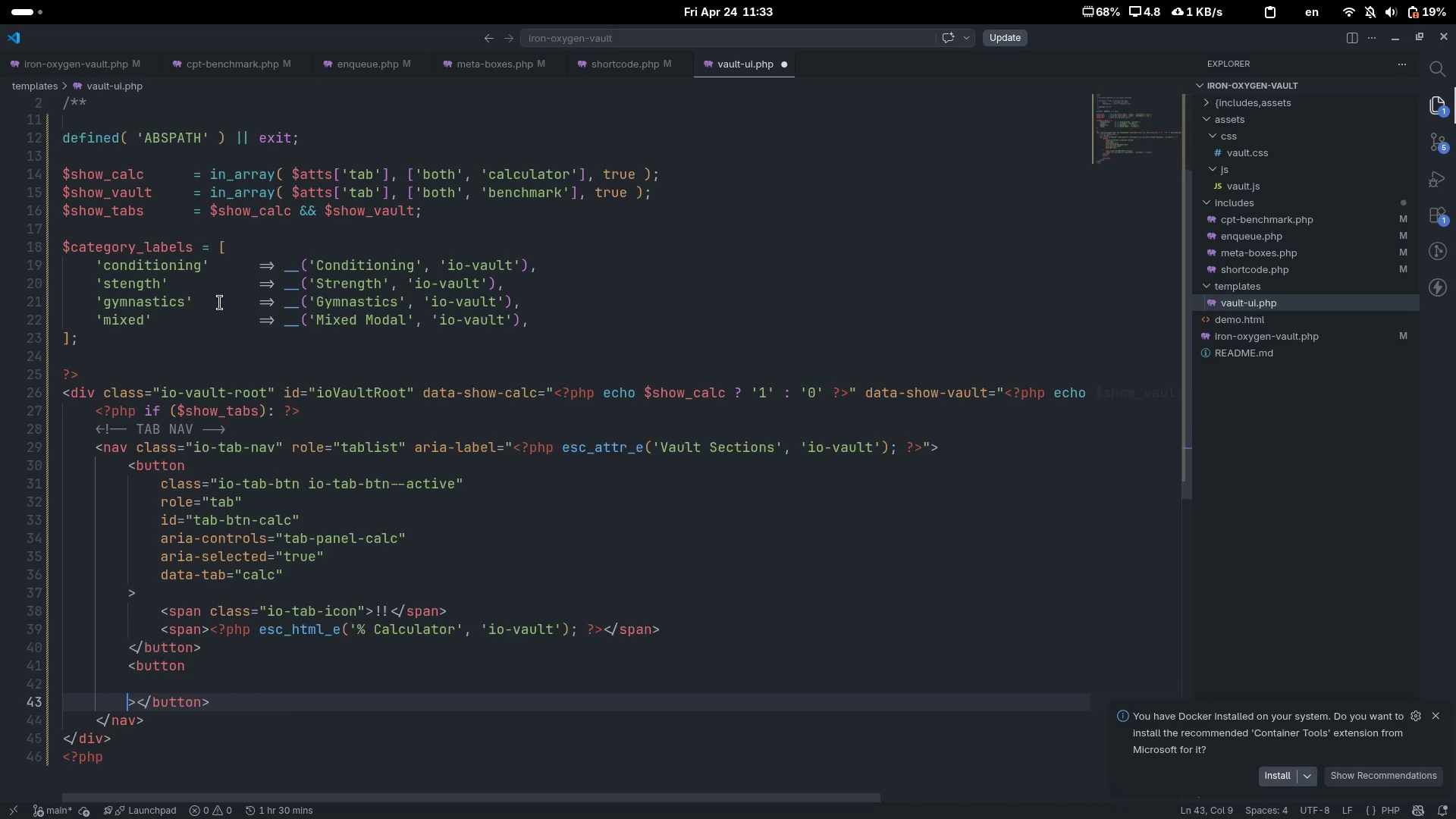 
key(ArrowUp)
 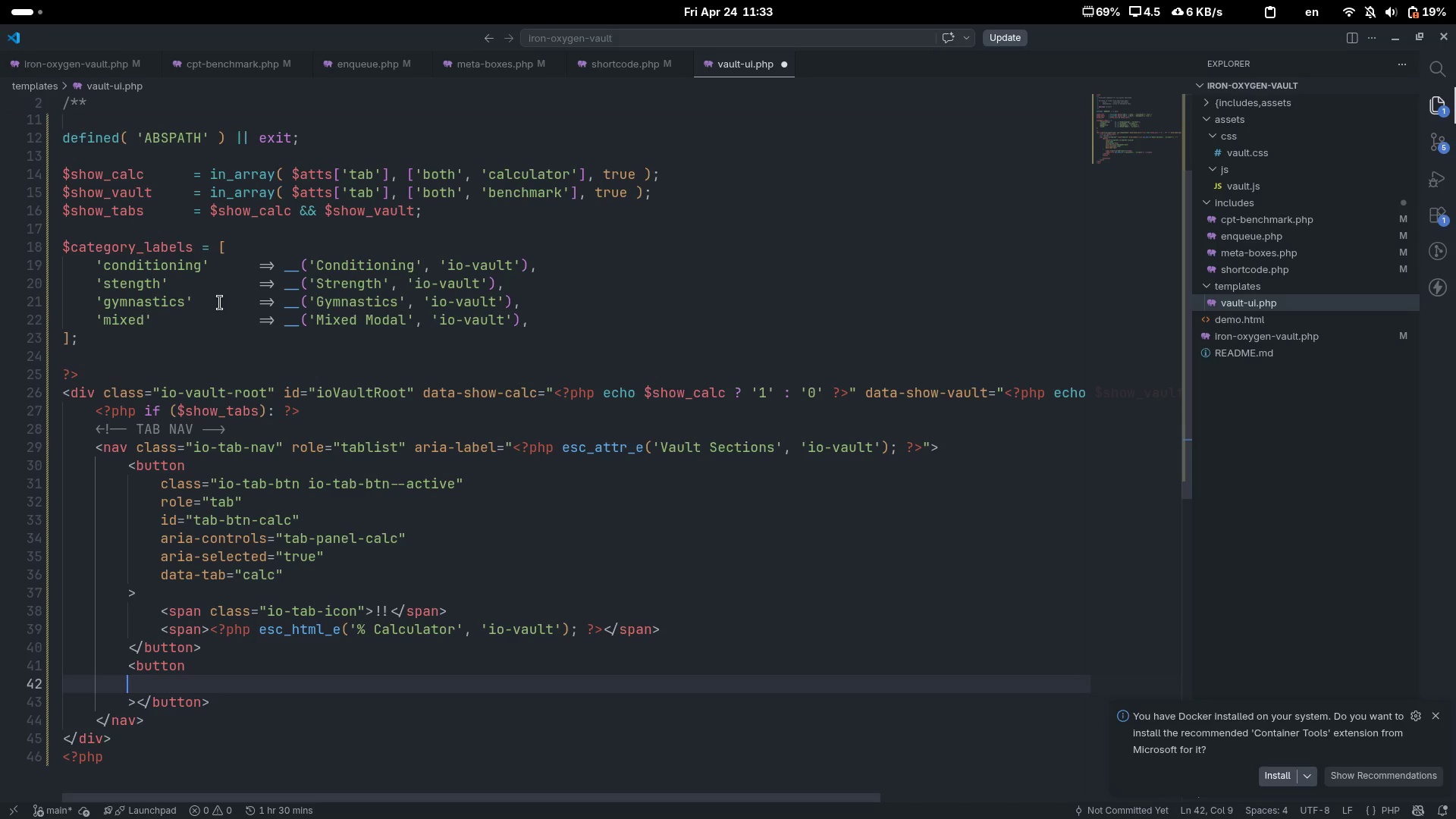 
key(Tab)
type(class="")
 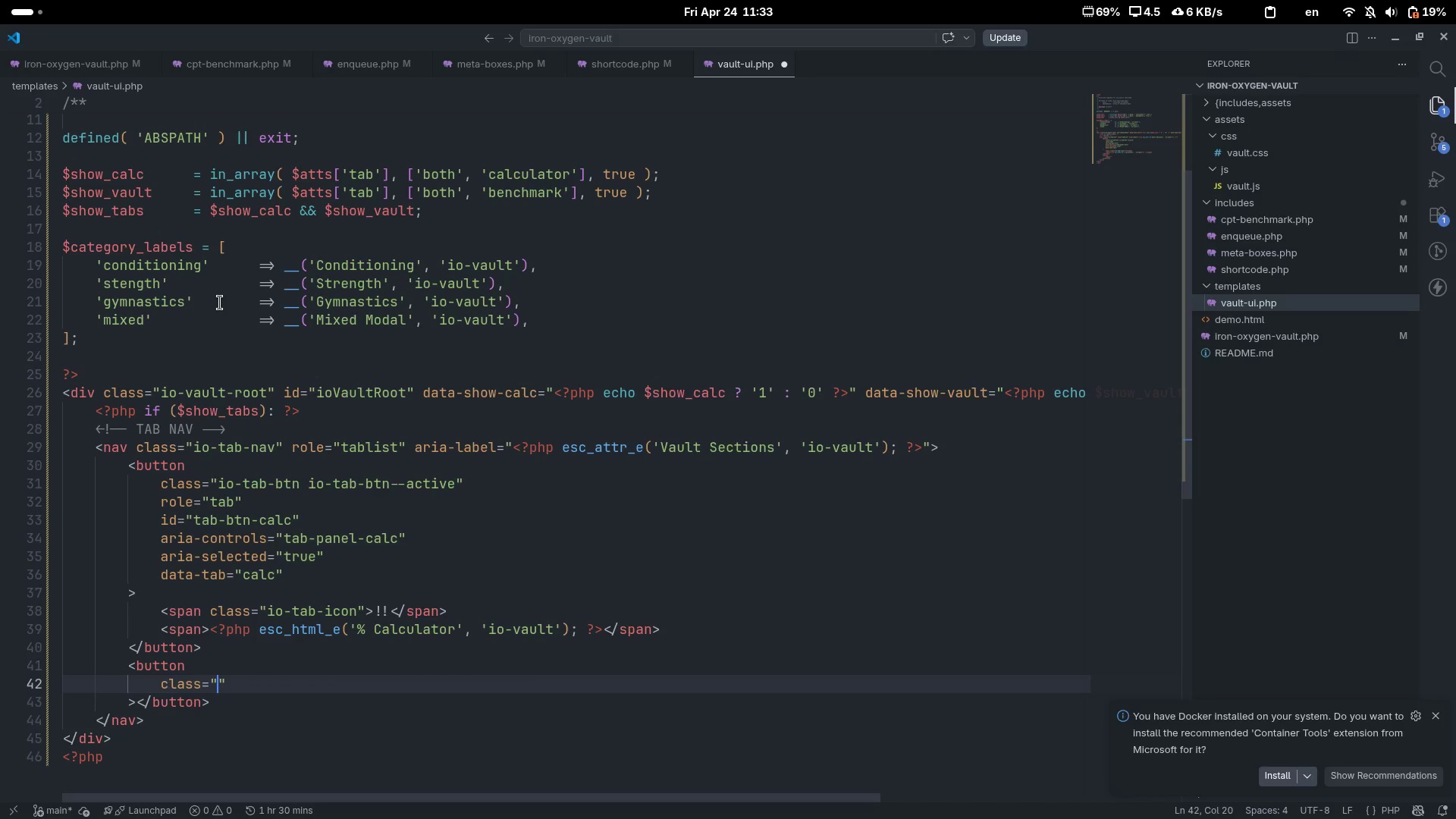 
 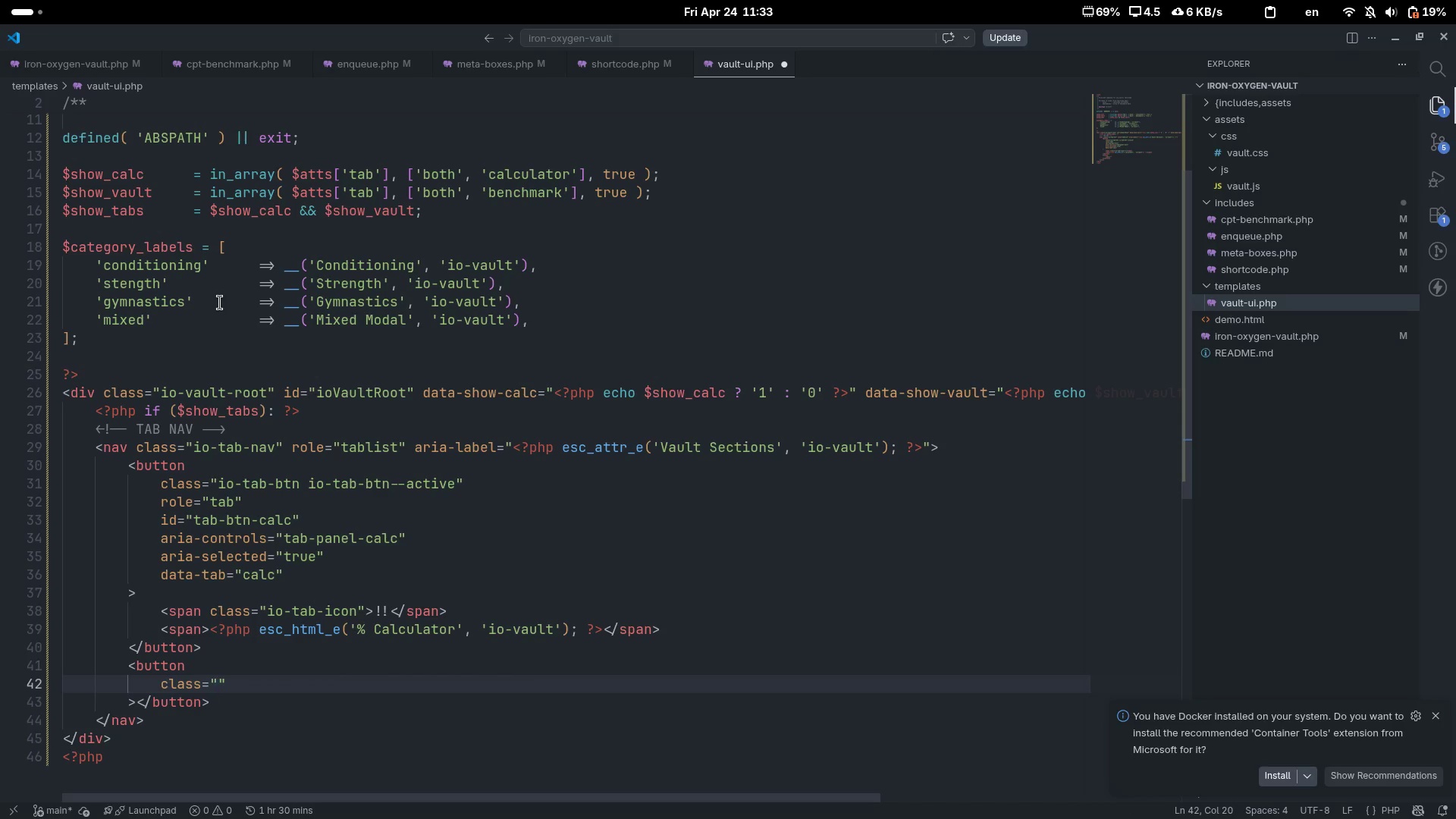 
key(ArrowLeft)
 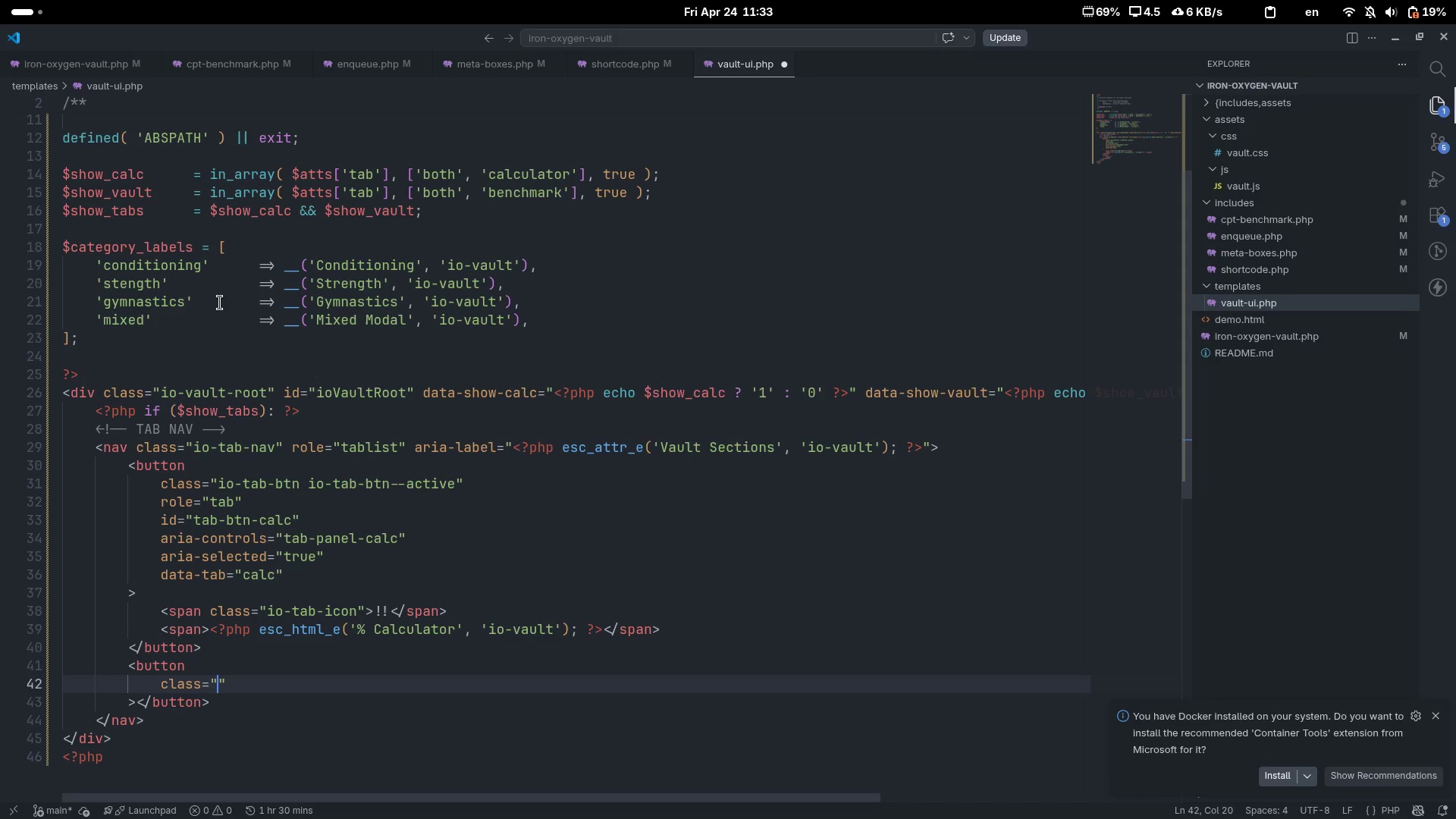 
type(io-tab-btn)
 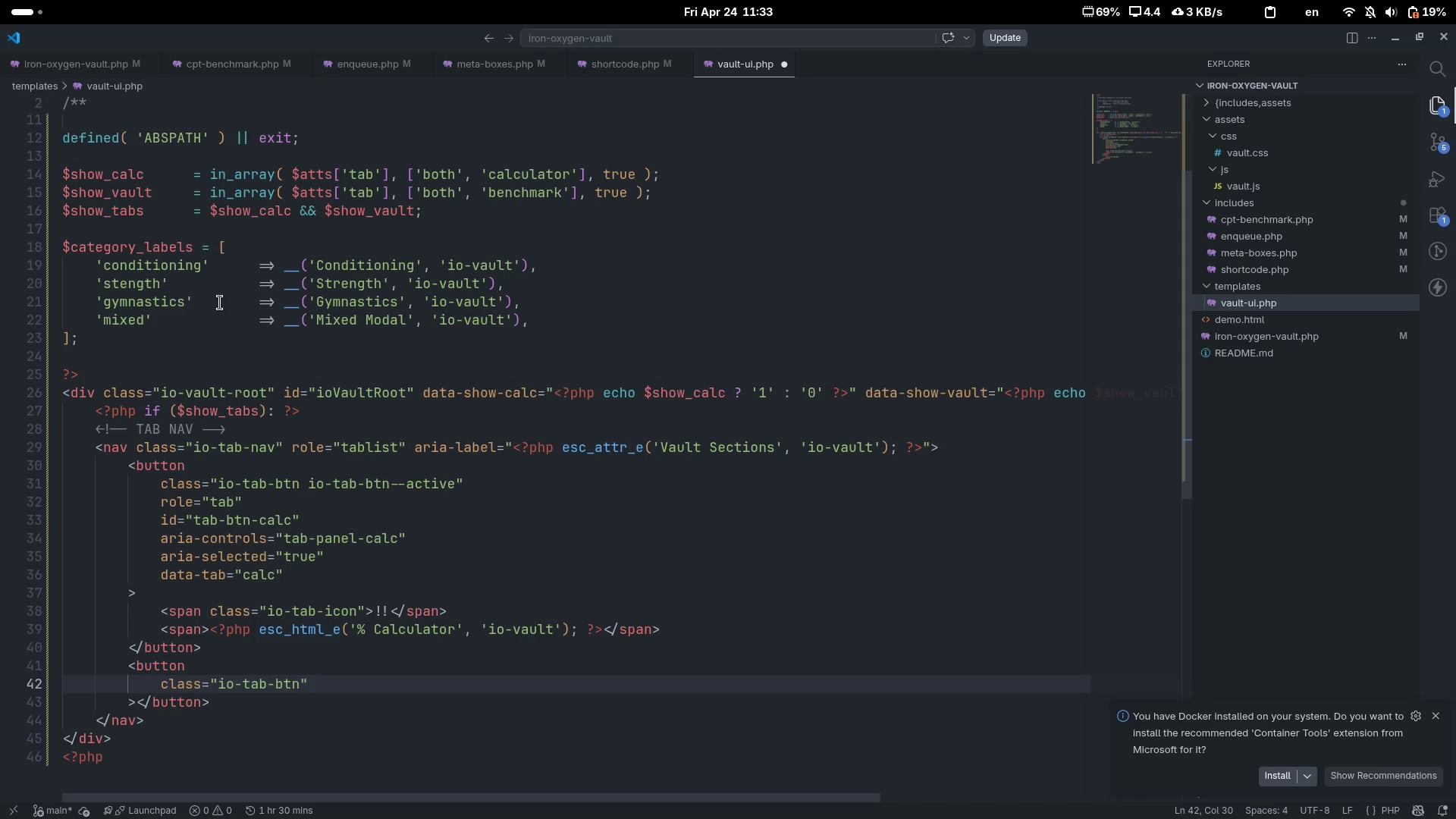 
key(ArrowRight)
 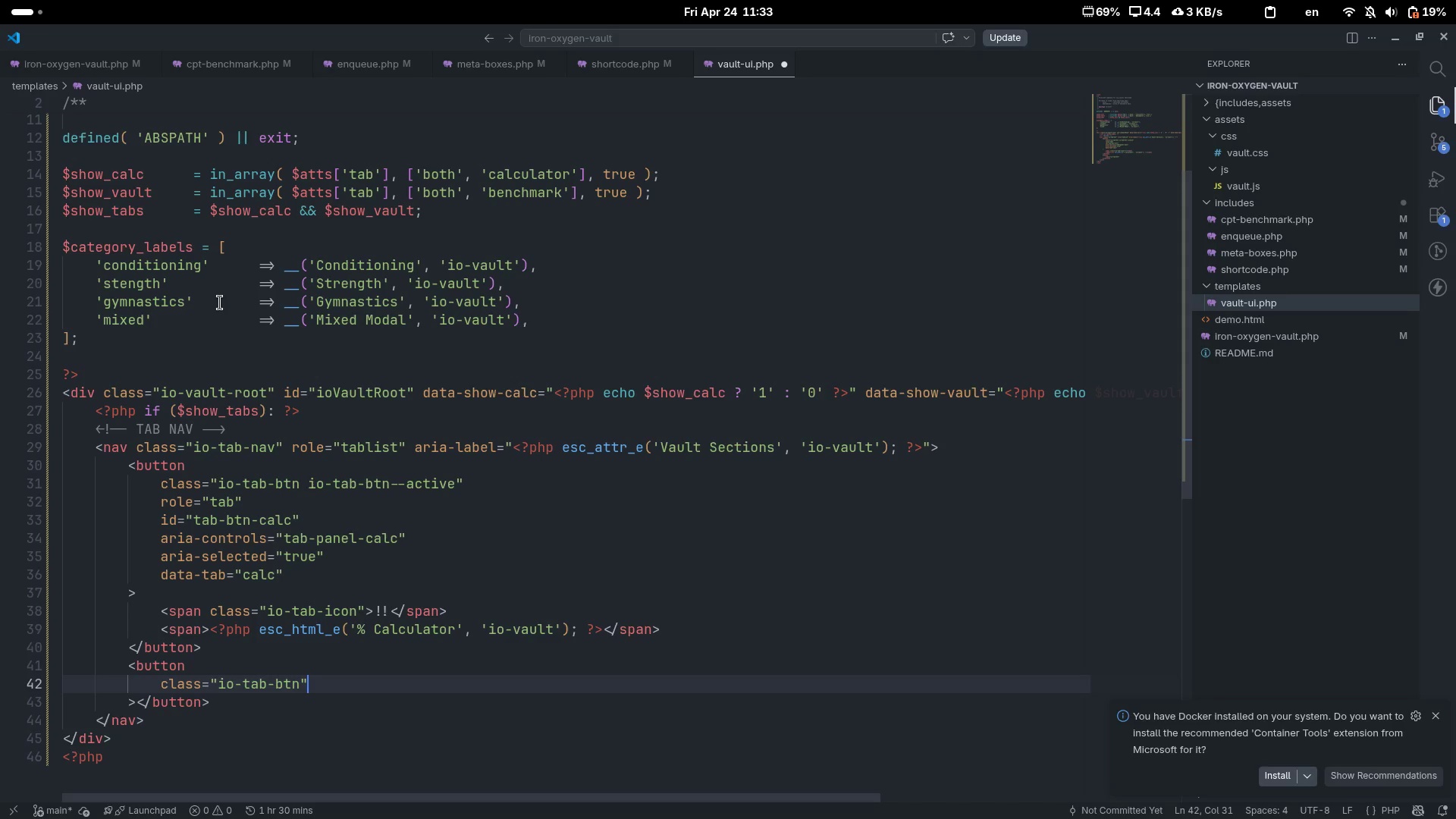 
key(Enter)
 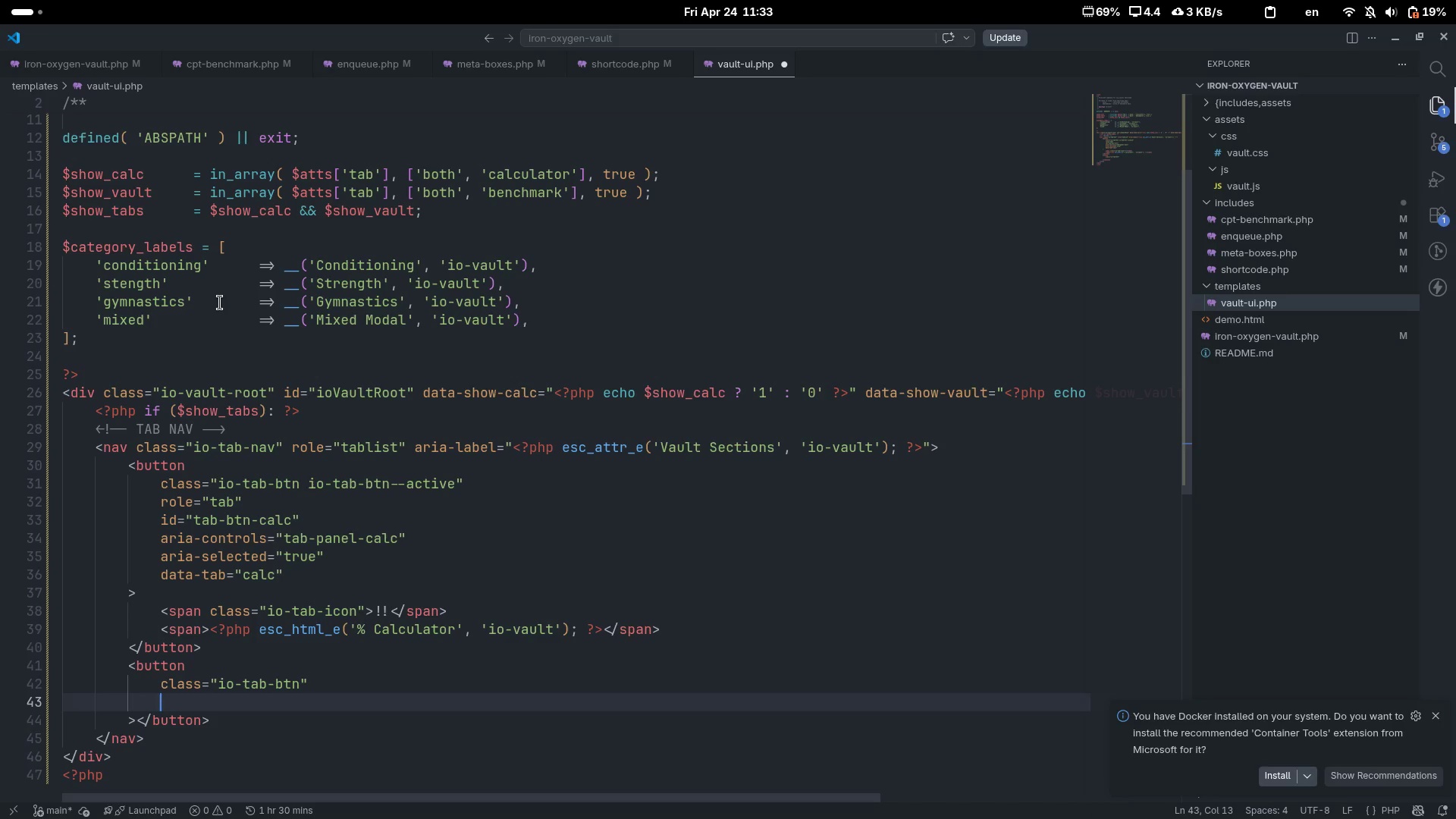 
type(role="")
 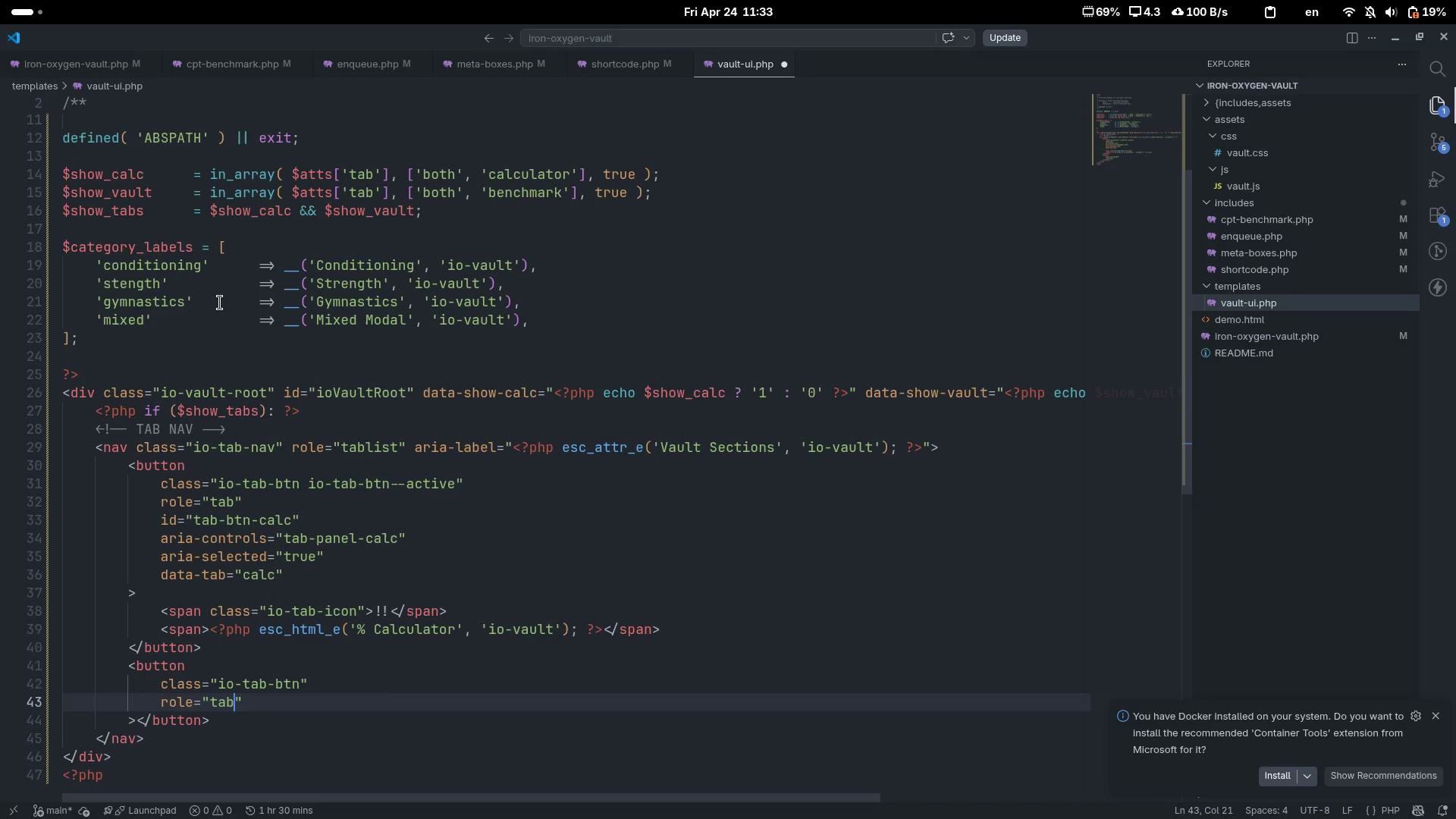 
 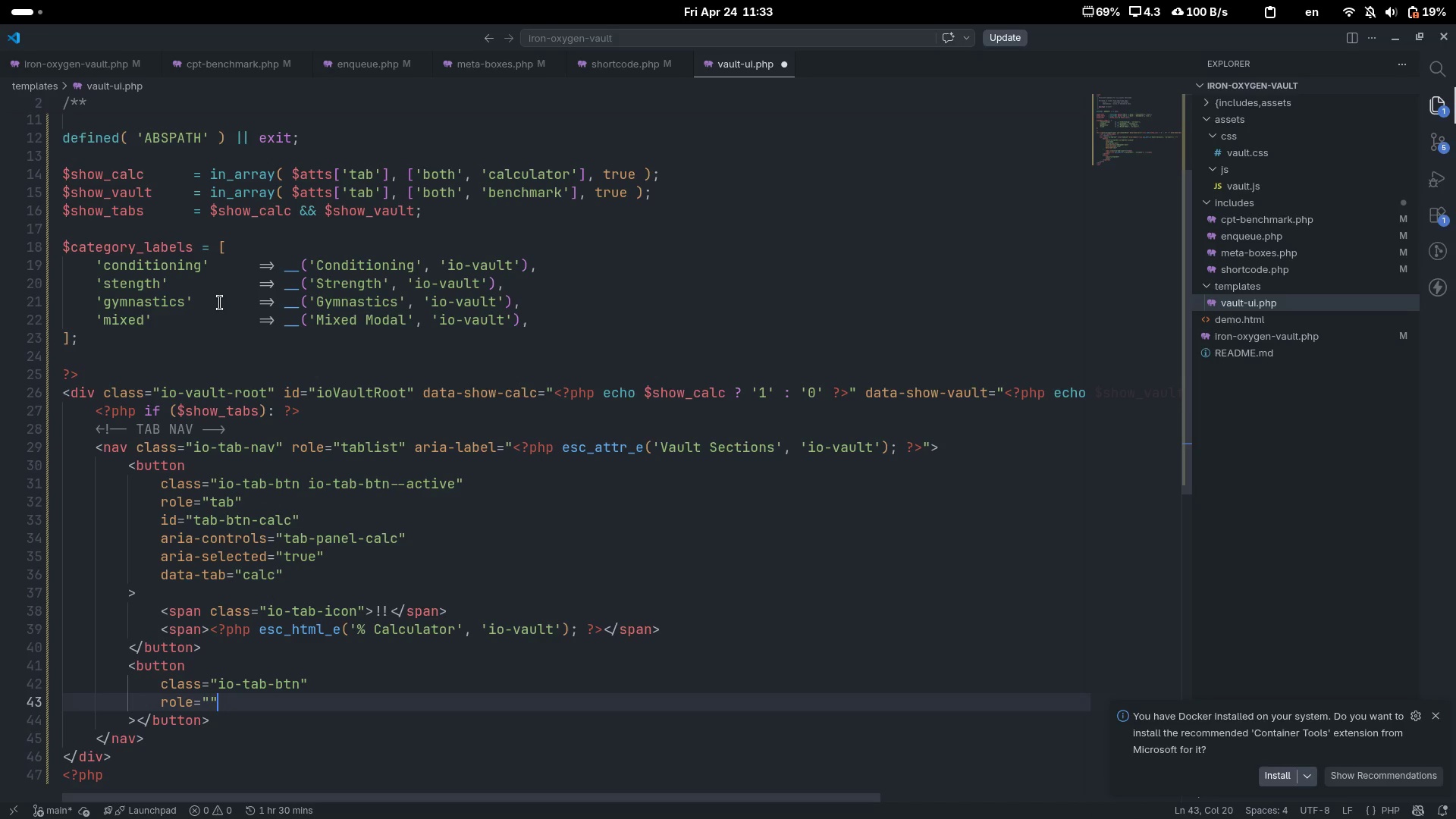 
key(ArrowLeft)
 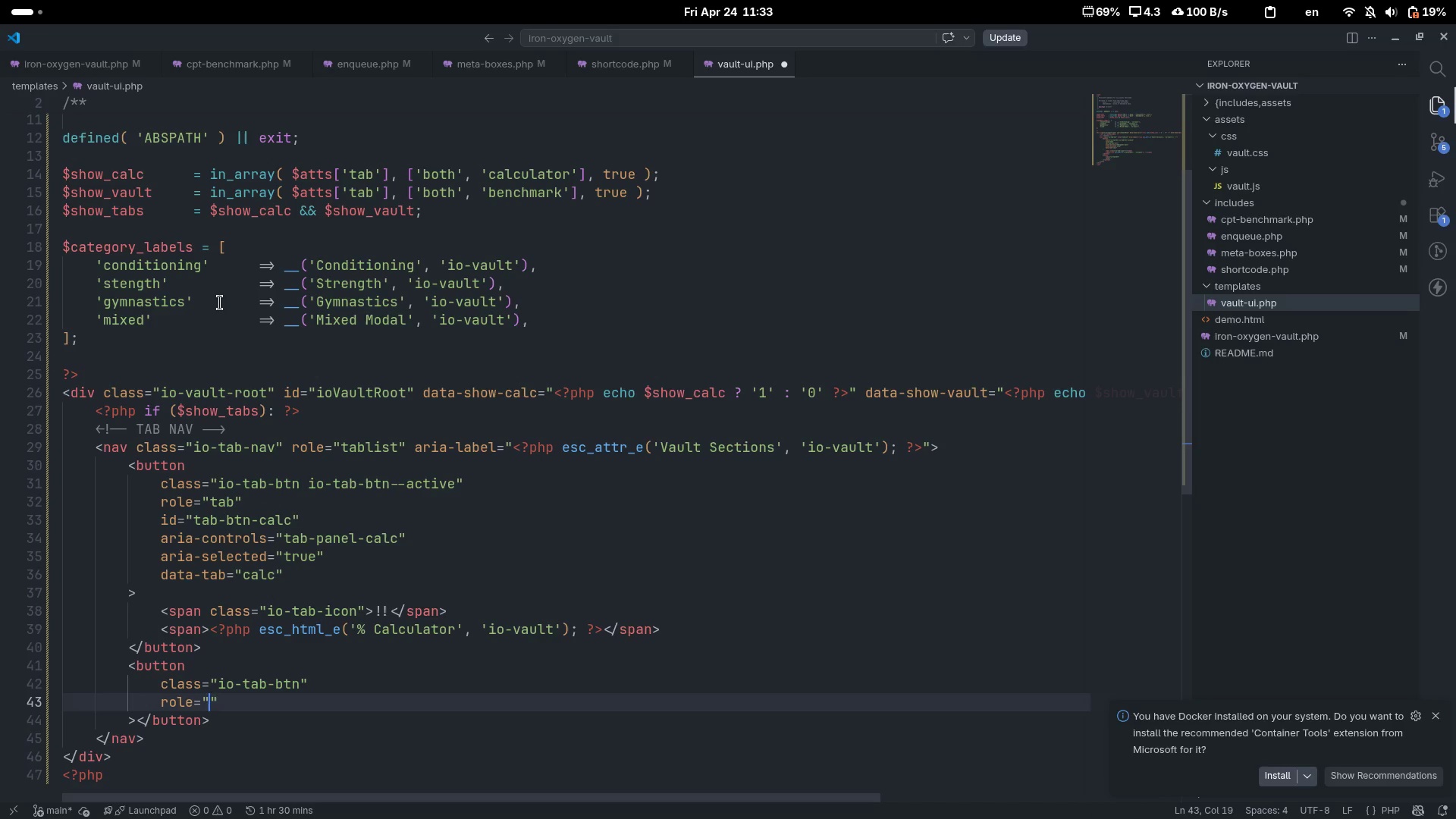 
type(tab)
 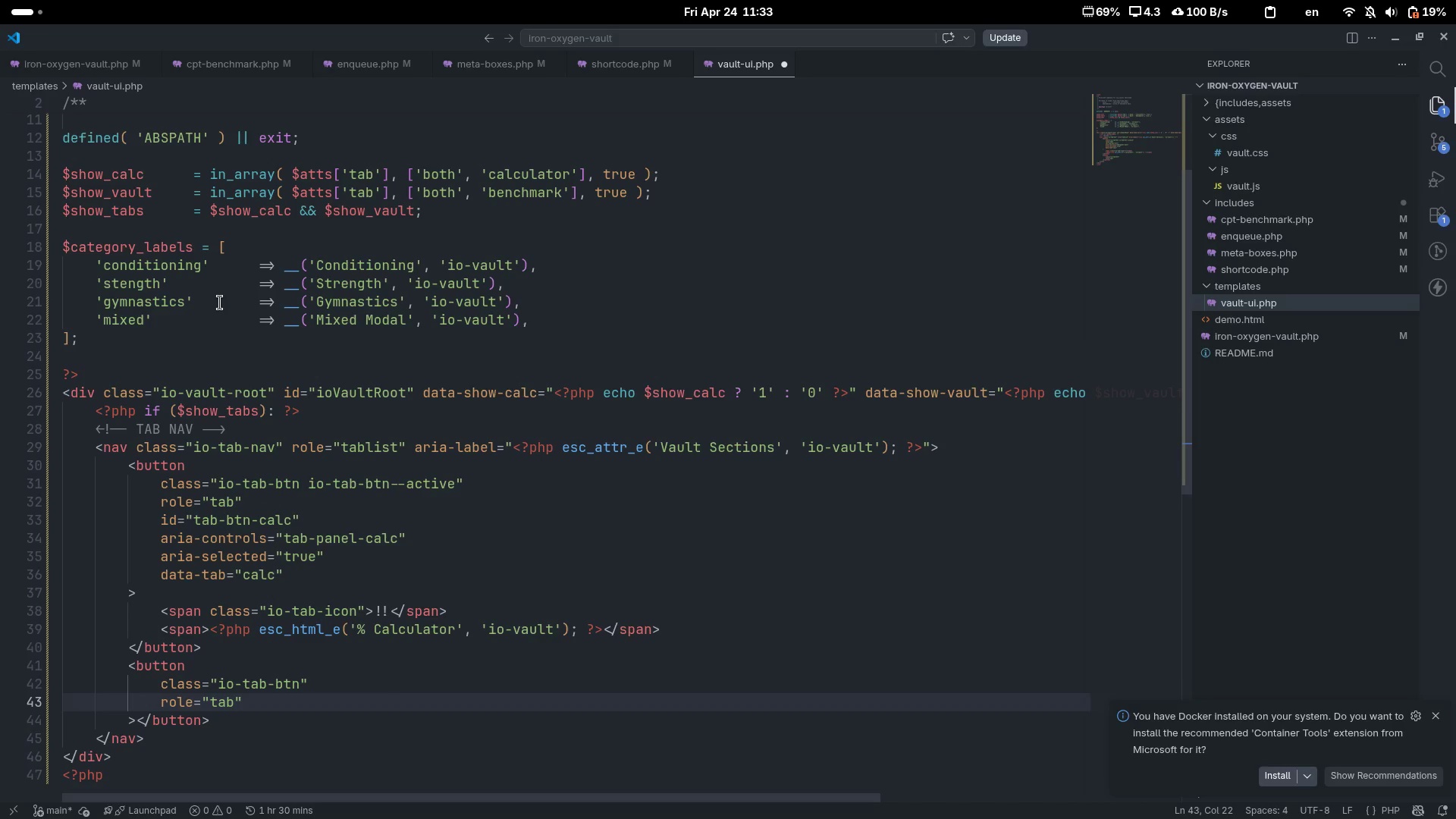 
key(ArrowRight)
 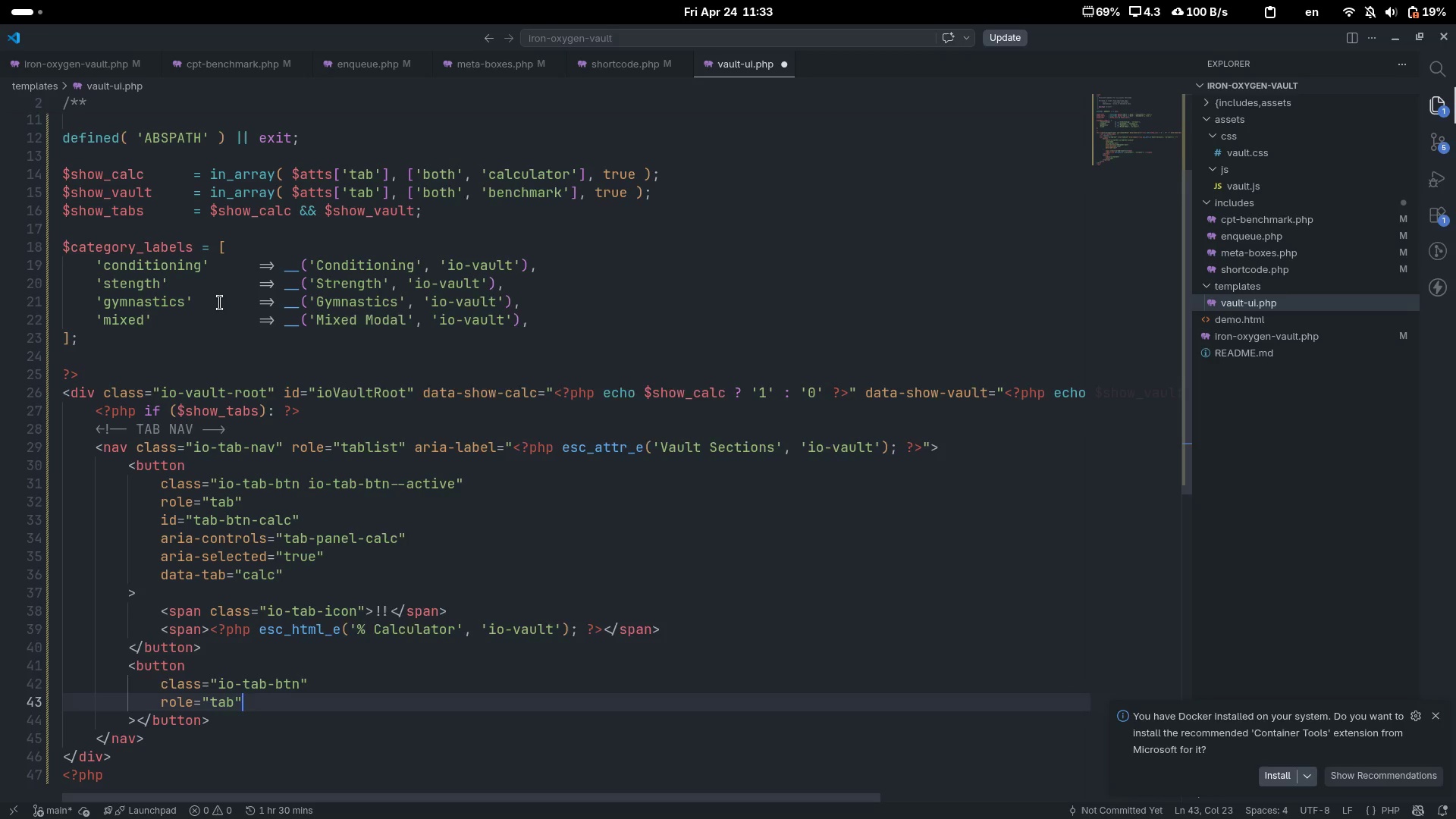 
key(Enter)
 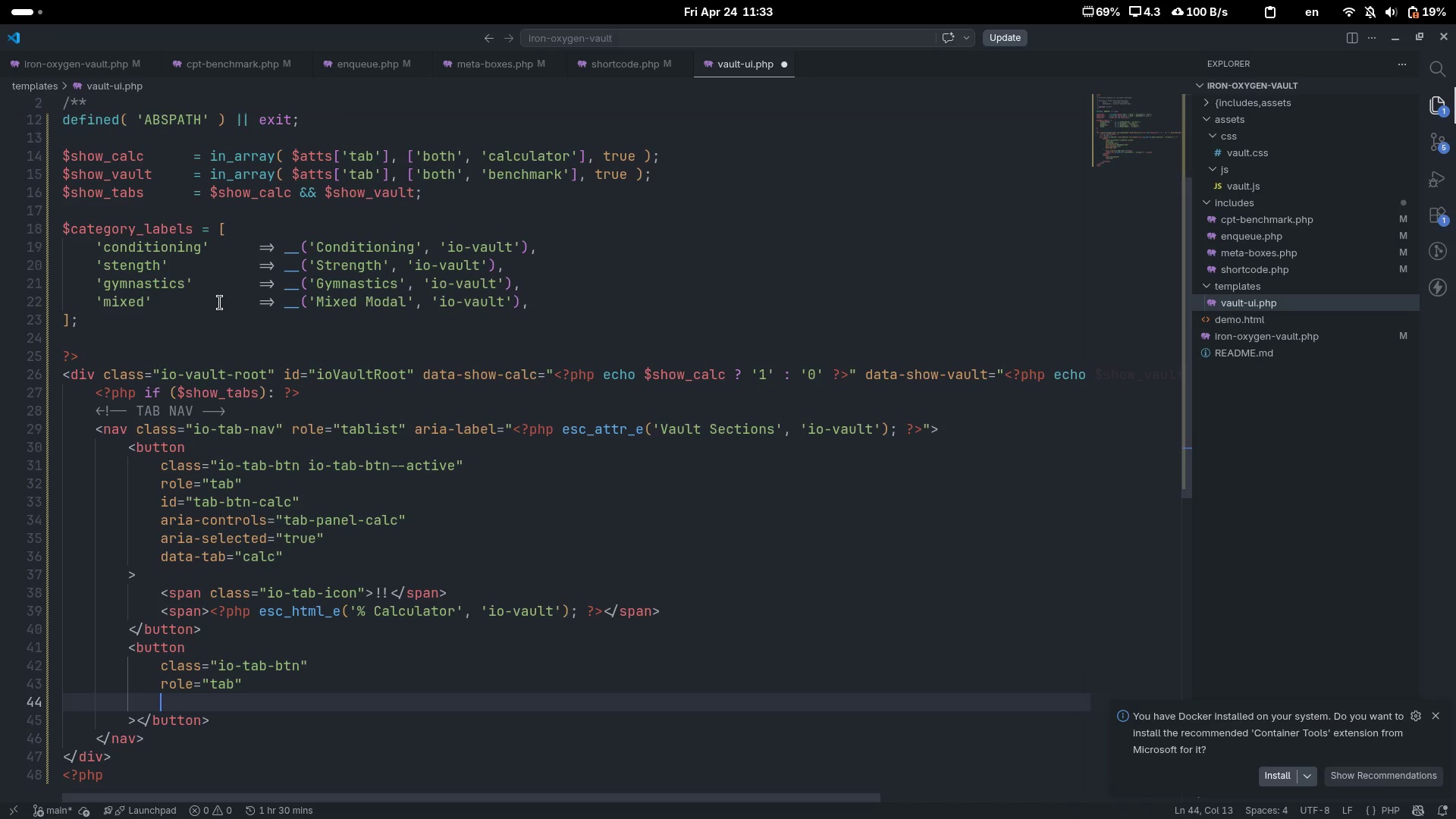 
type(')
key(Backspace)
type(td)
key(Backspace)
key(Backspace)
type(id)
key(Escape)
type(="")
 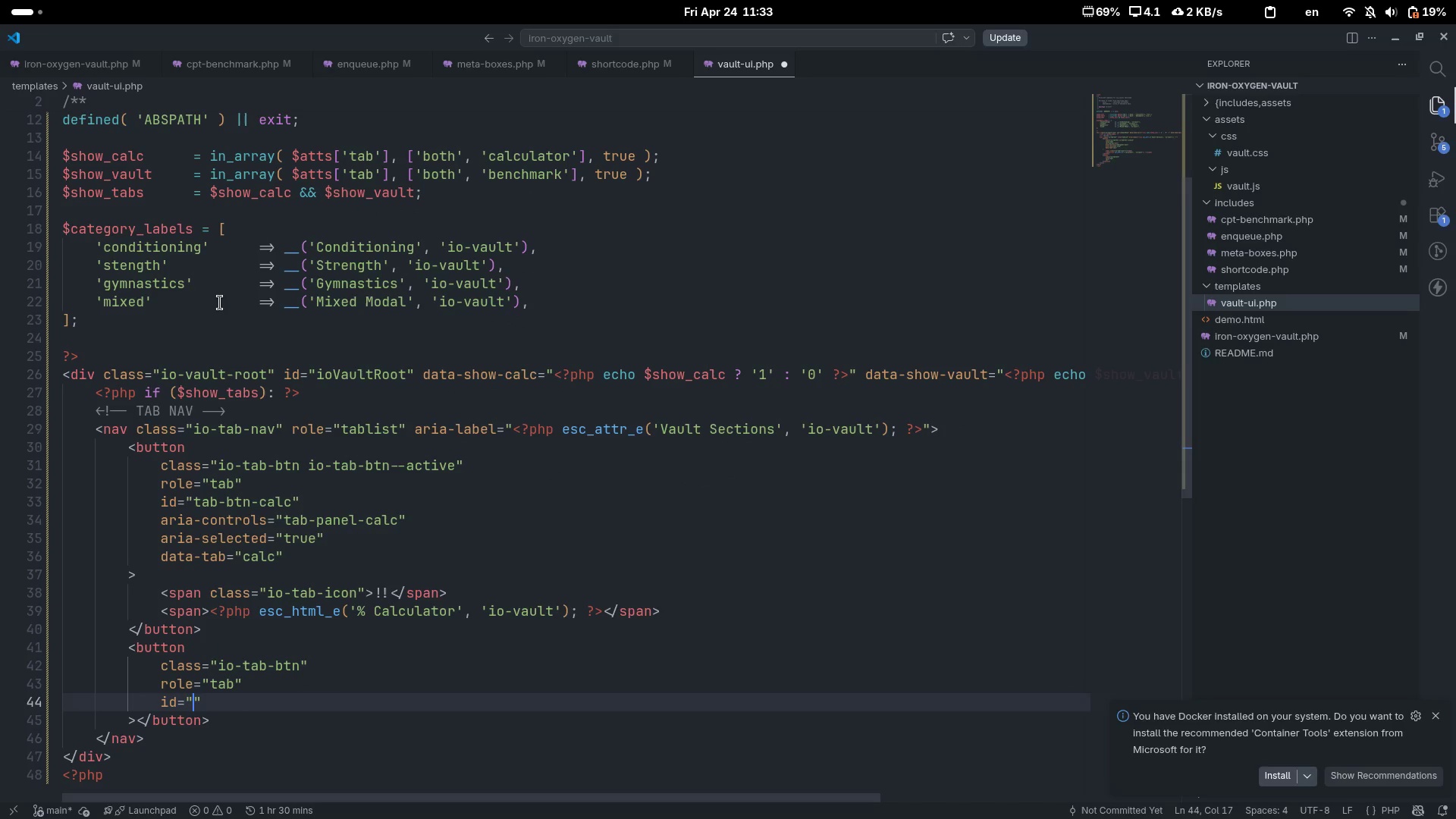 
 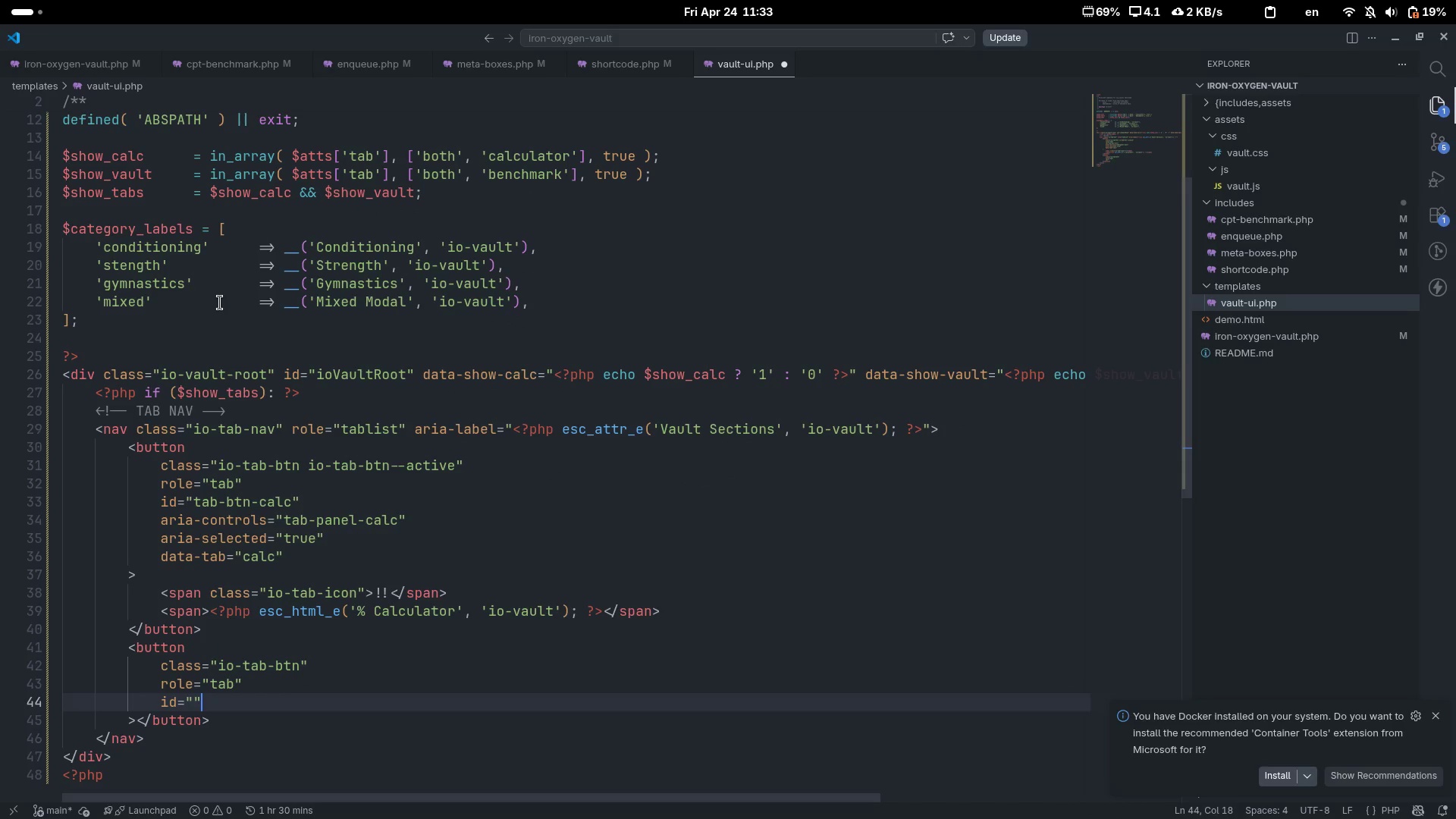 
key(ArrowLeft)
 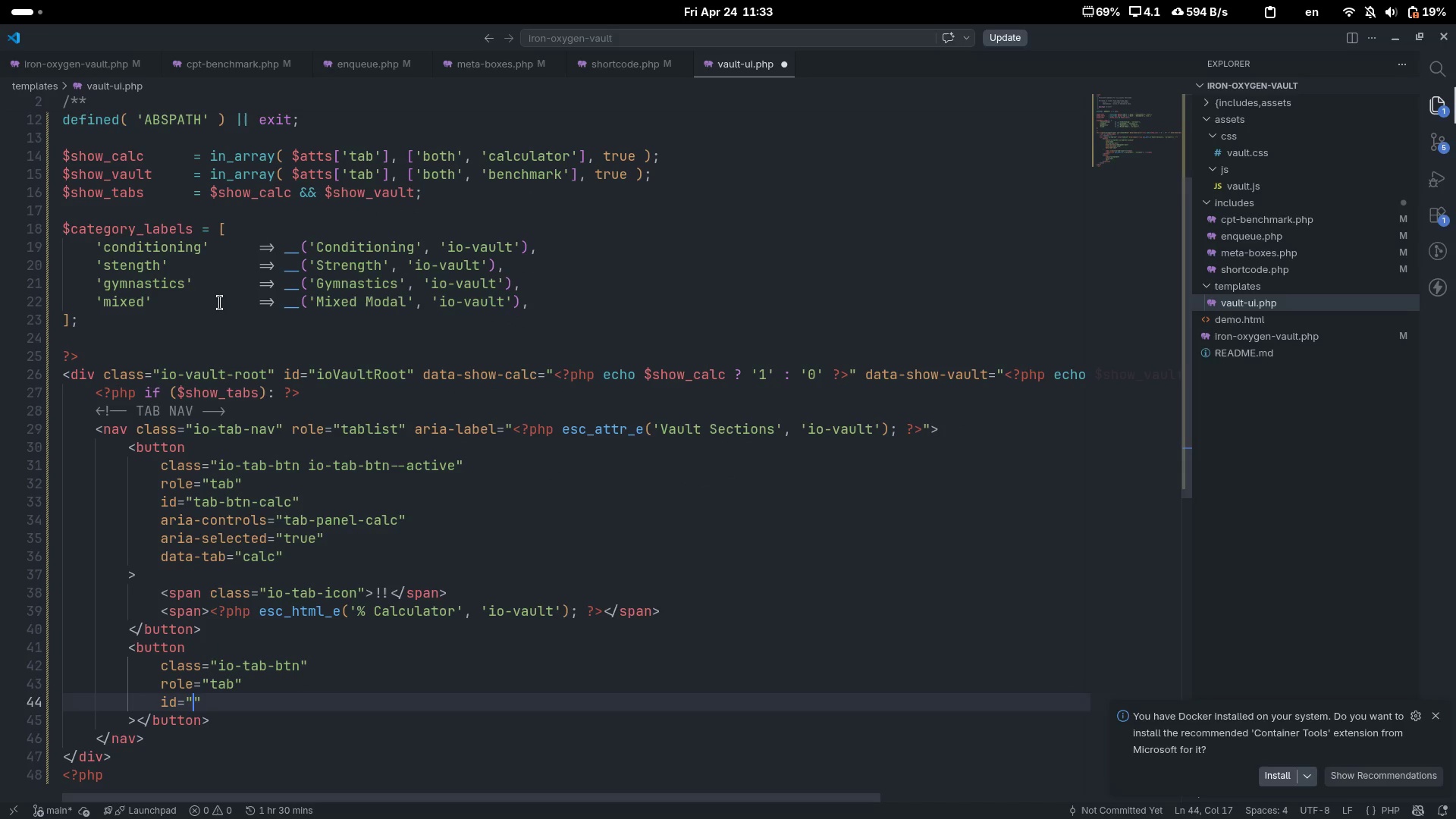 
hold_key(key=T, duration=0.31)
 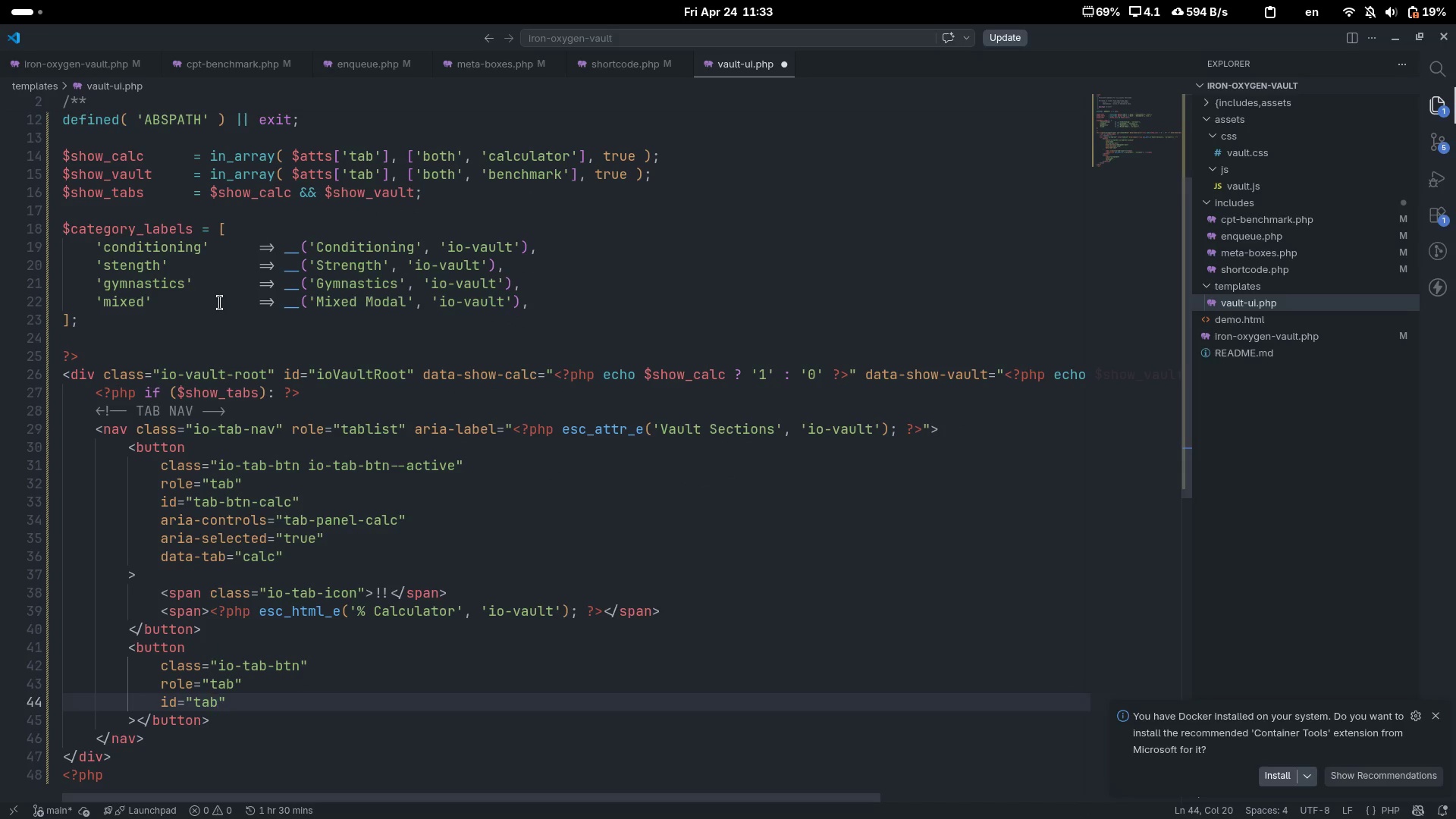 
type(ab-btn-vault)
 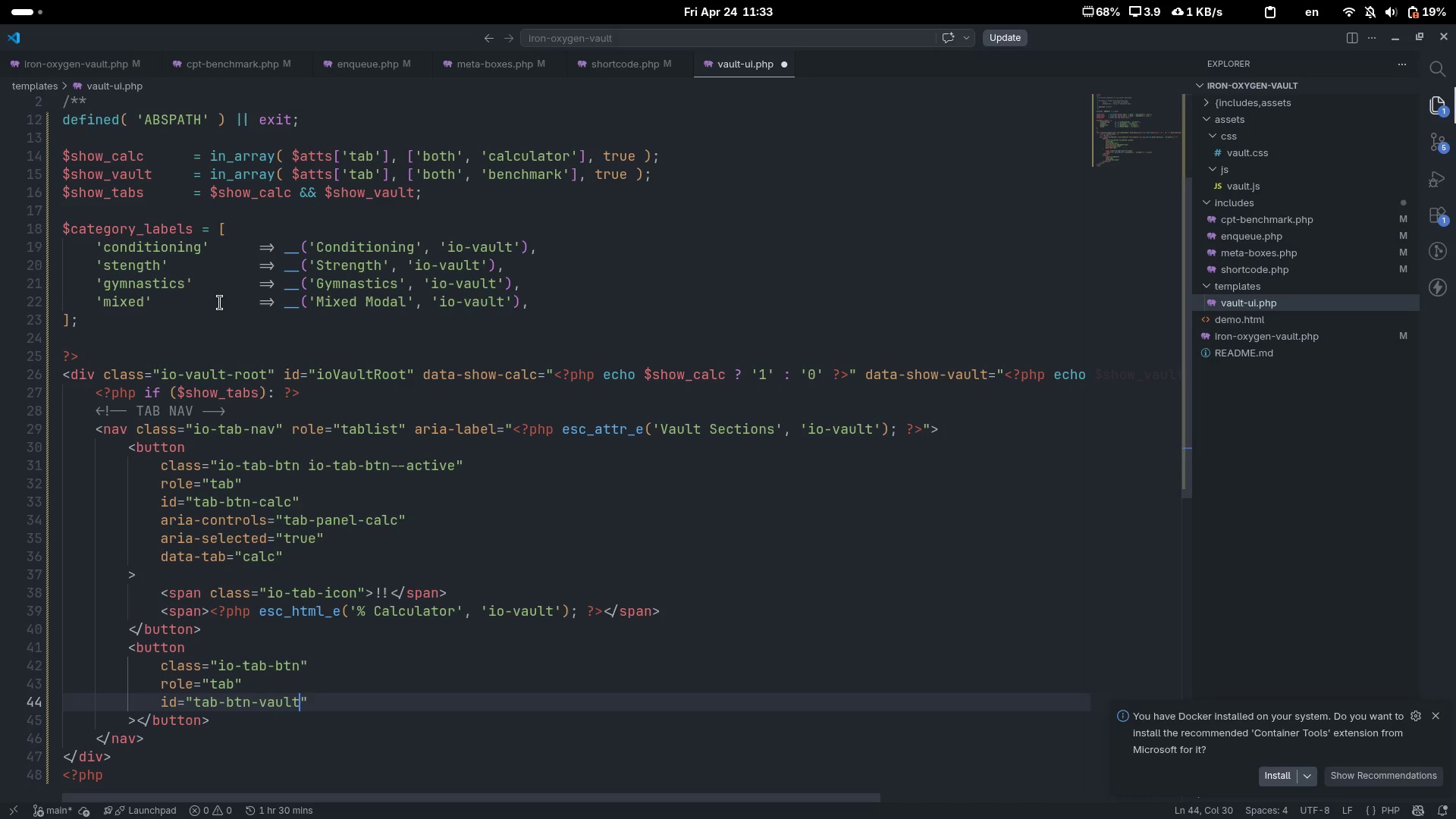 
key(ArrowRight)
 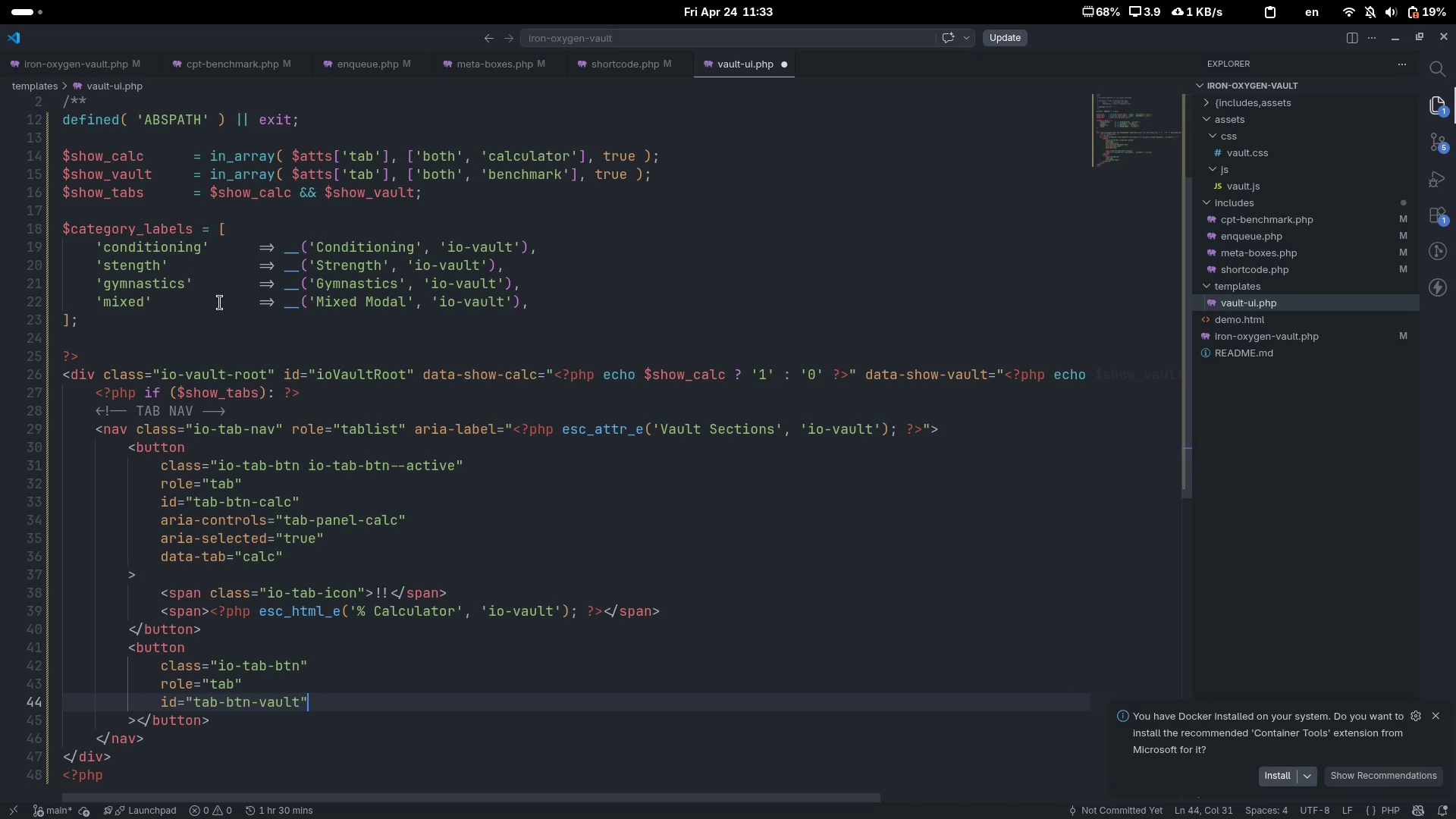 
key(Control+ControlLeft)
 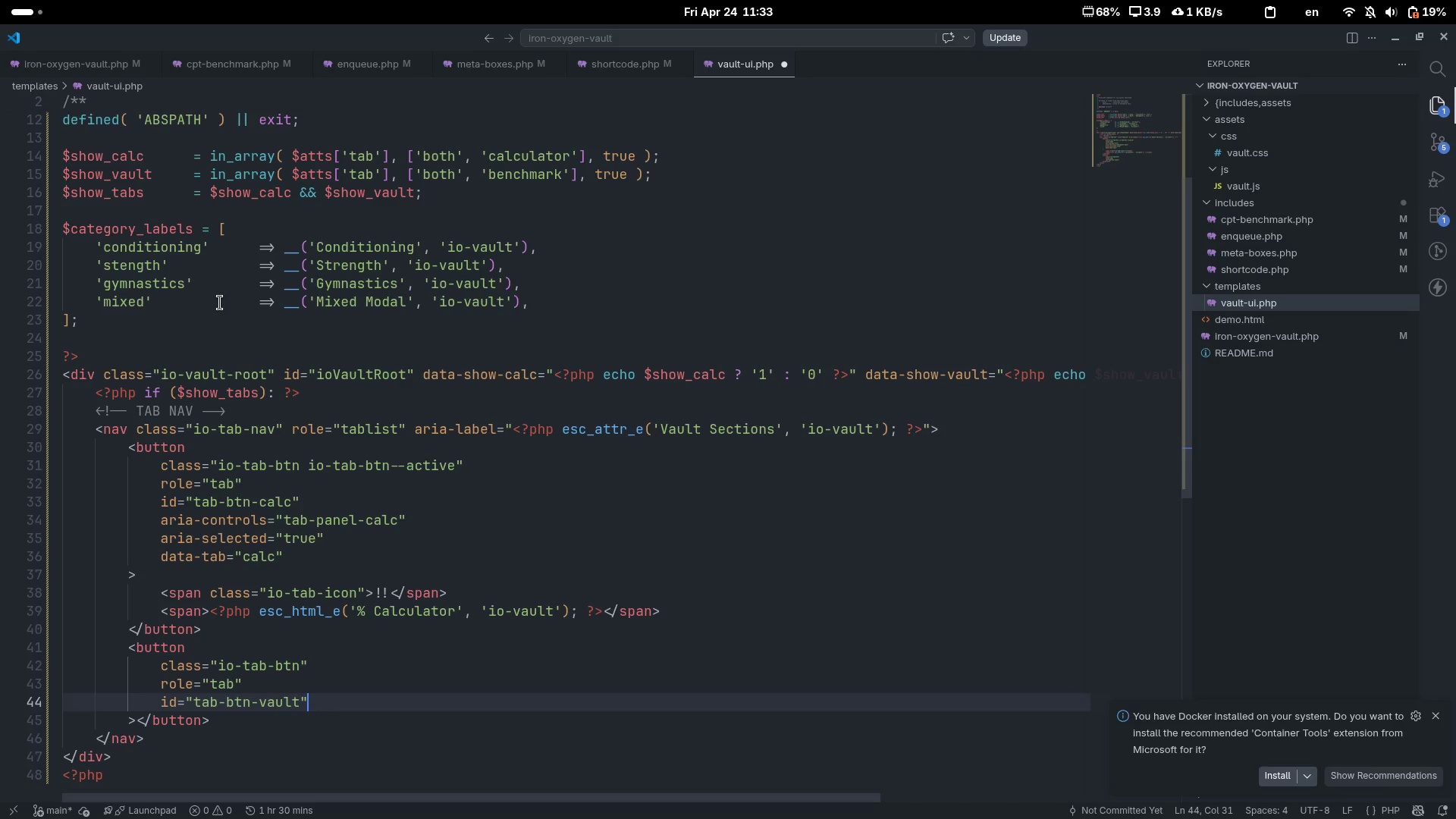 
key(Enter)
 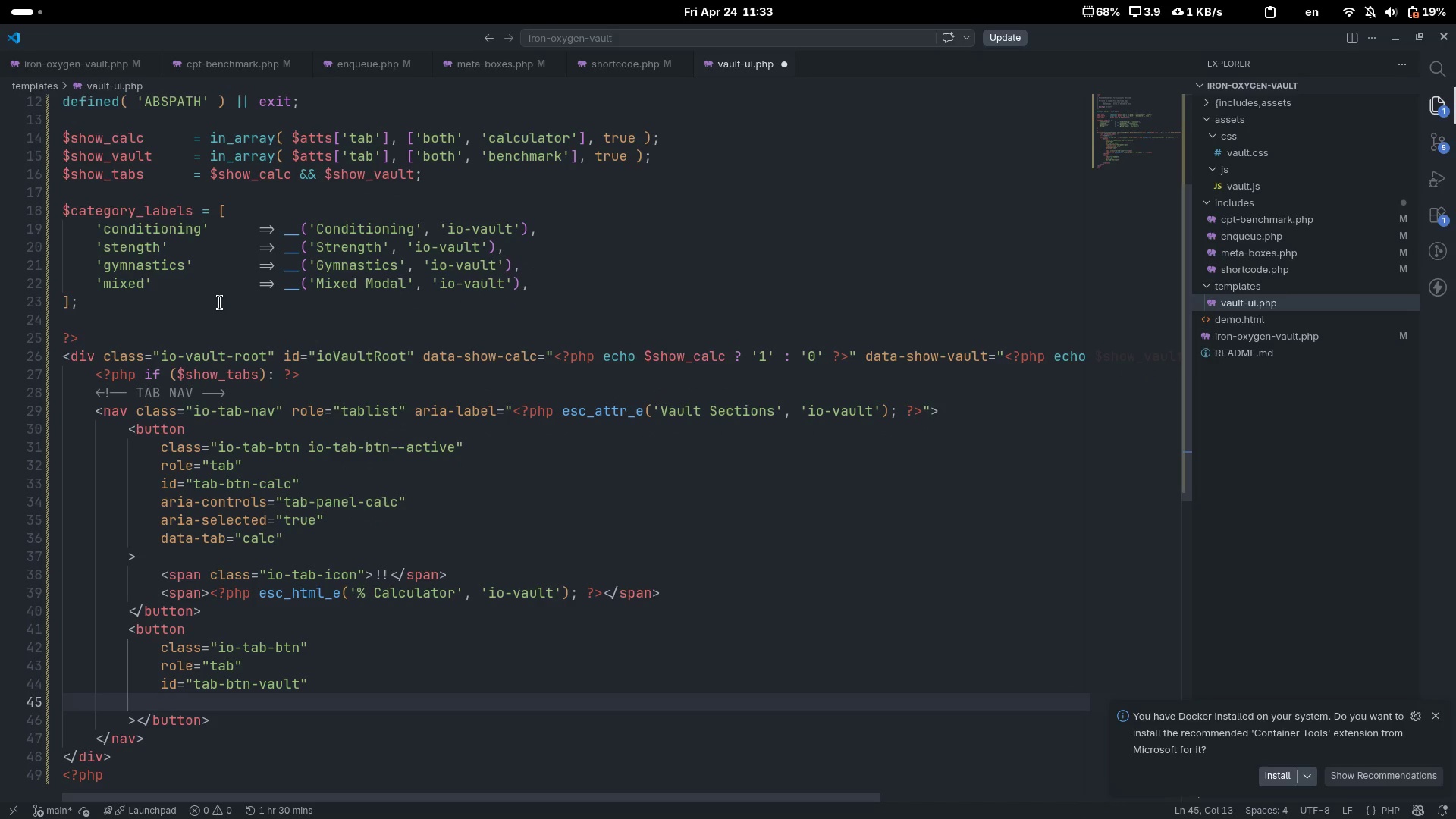 
type(aria-contr)
 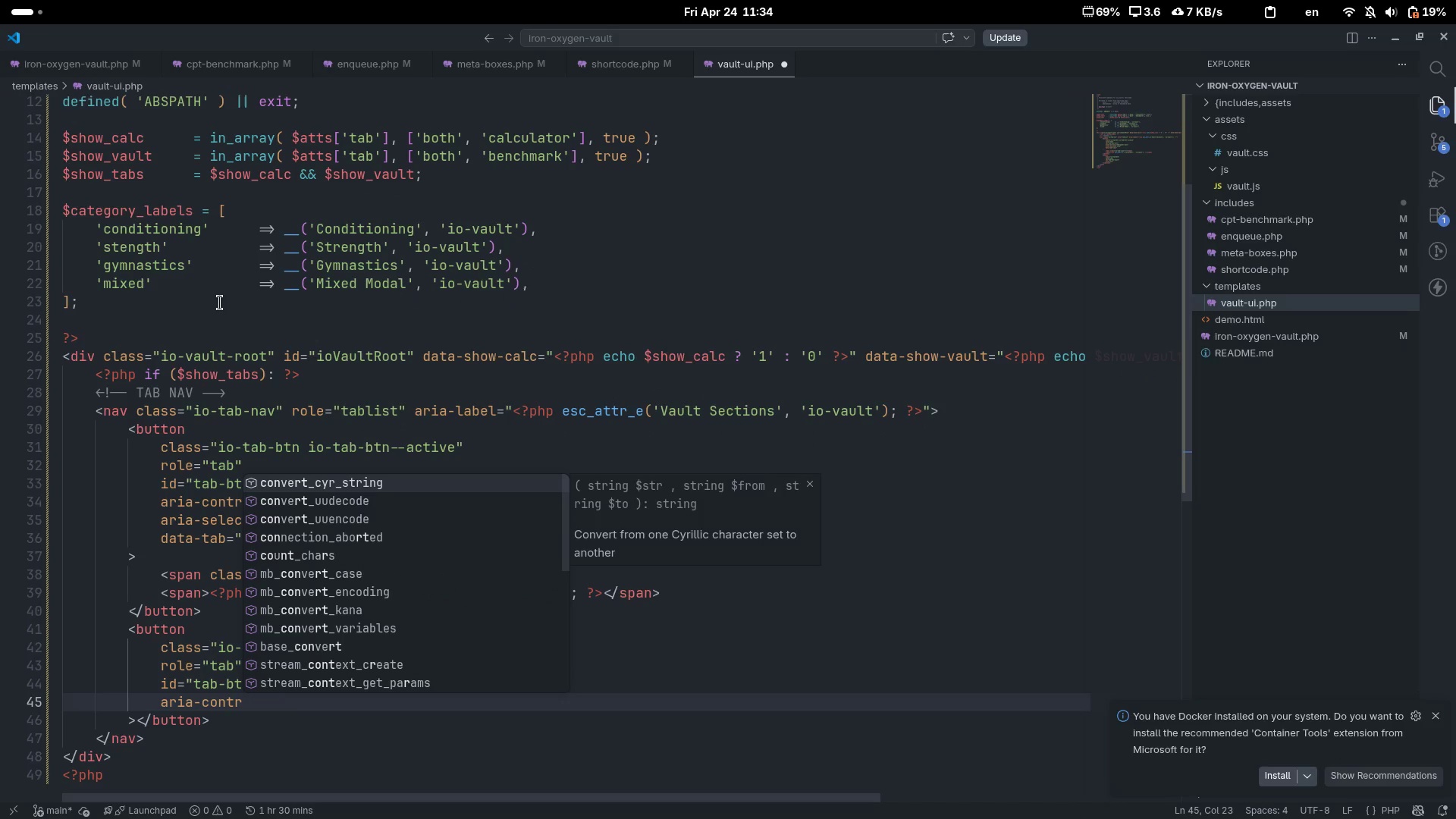 
type(ols="")
 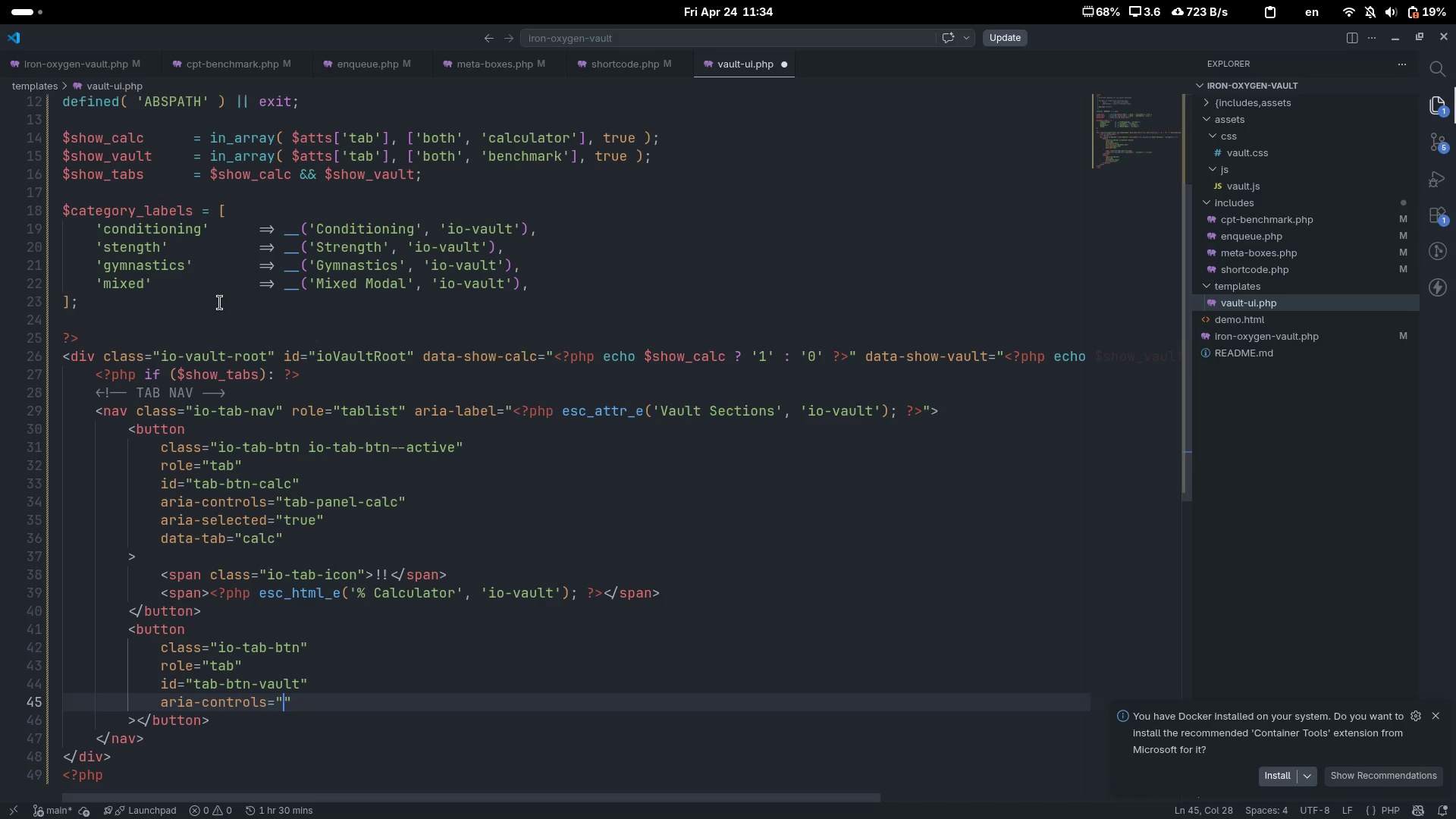 
 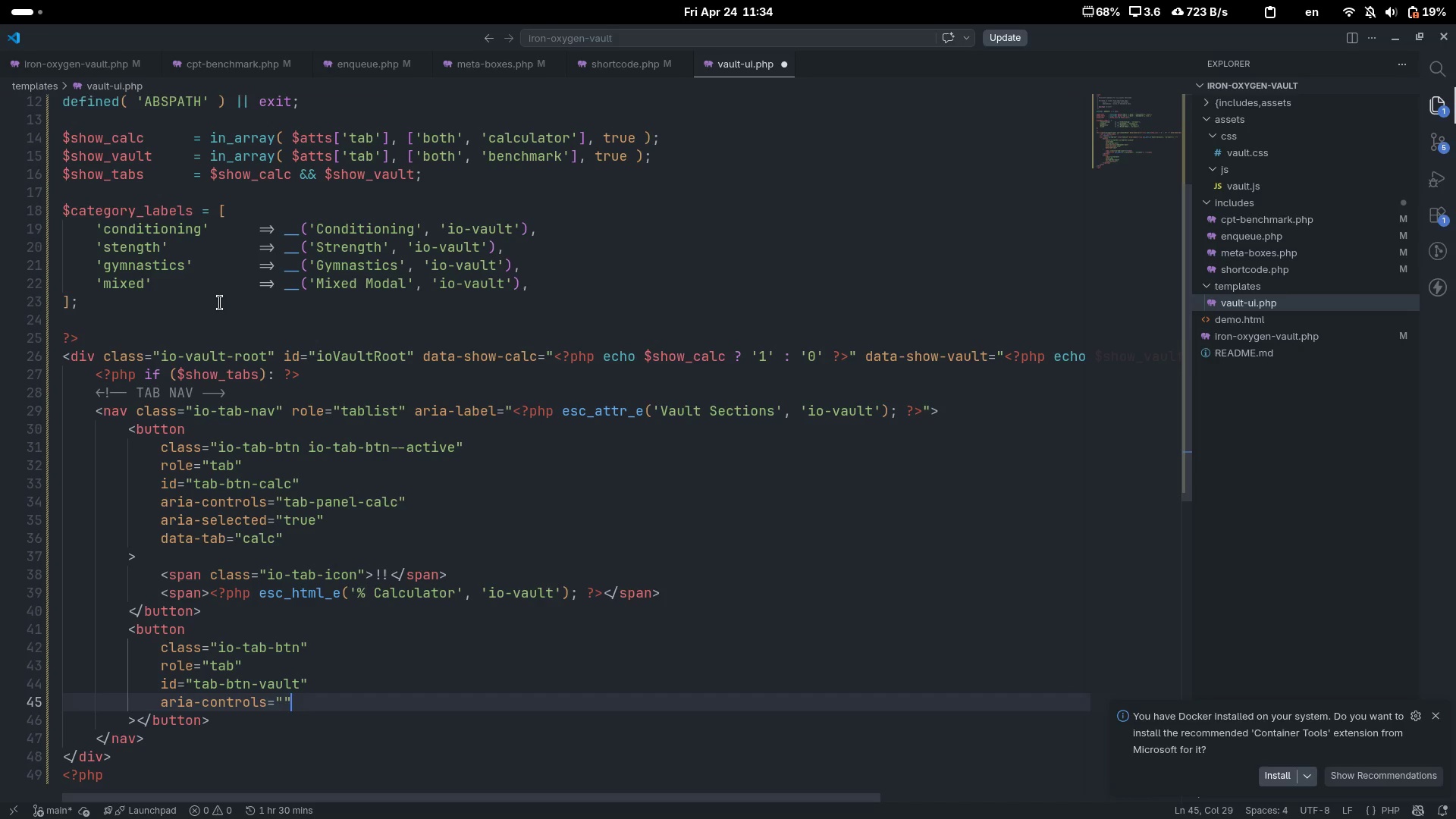 
key(ArrowLeft)
 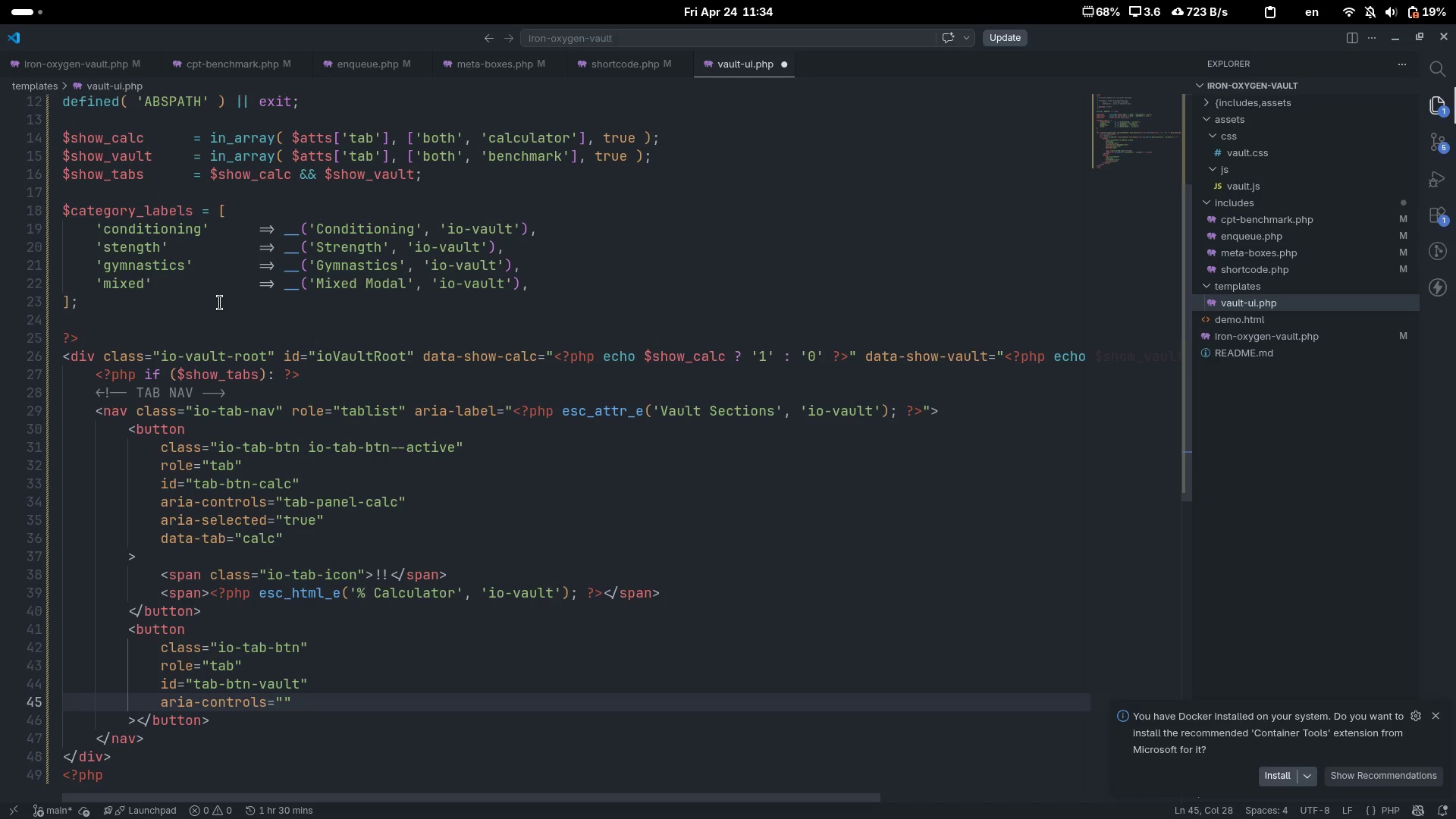 
type(tab-panel-vault)
 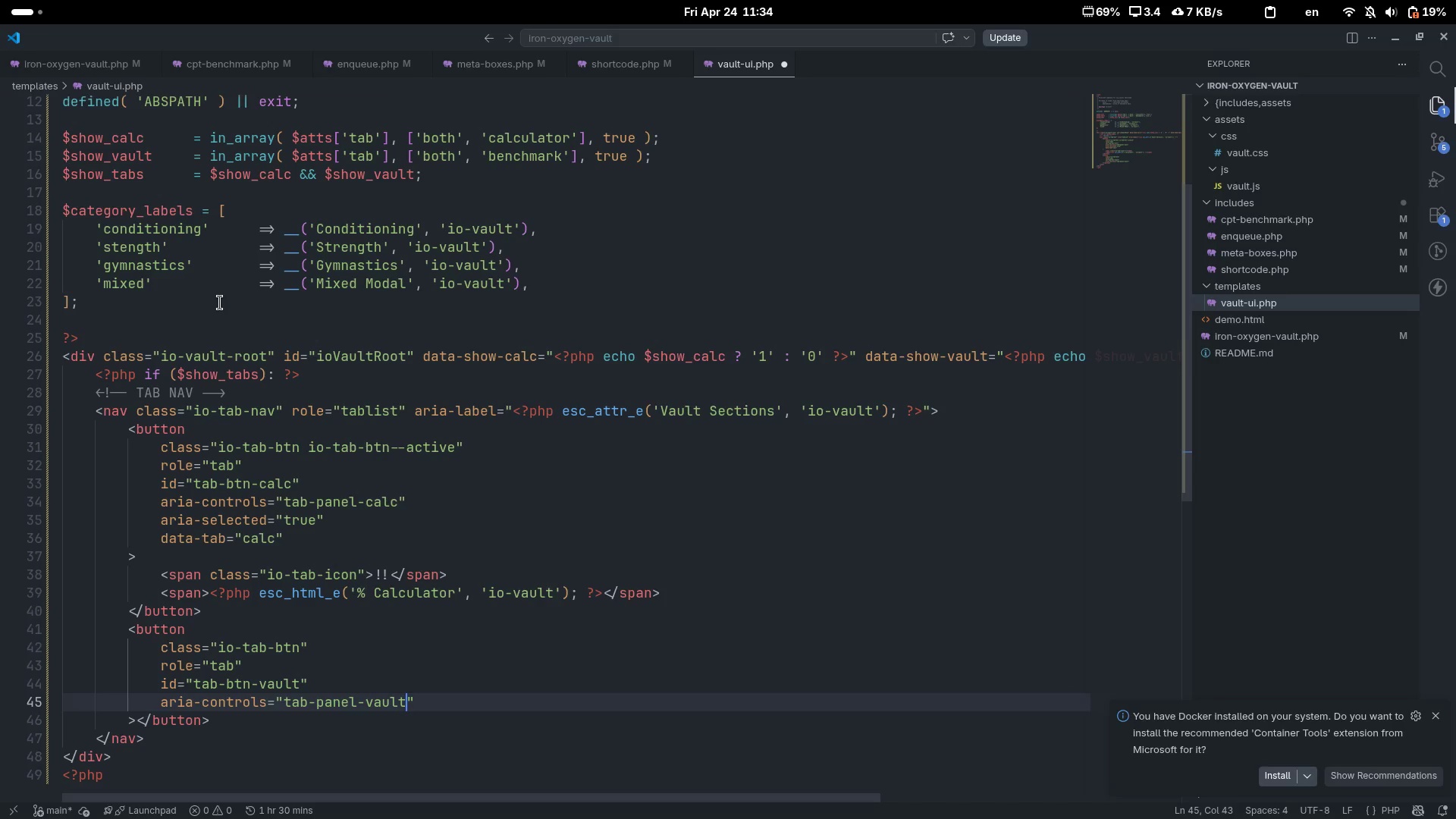 
key(ArrowRight)
 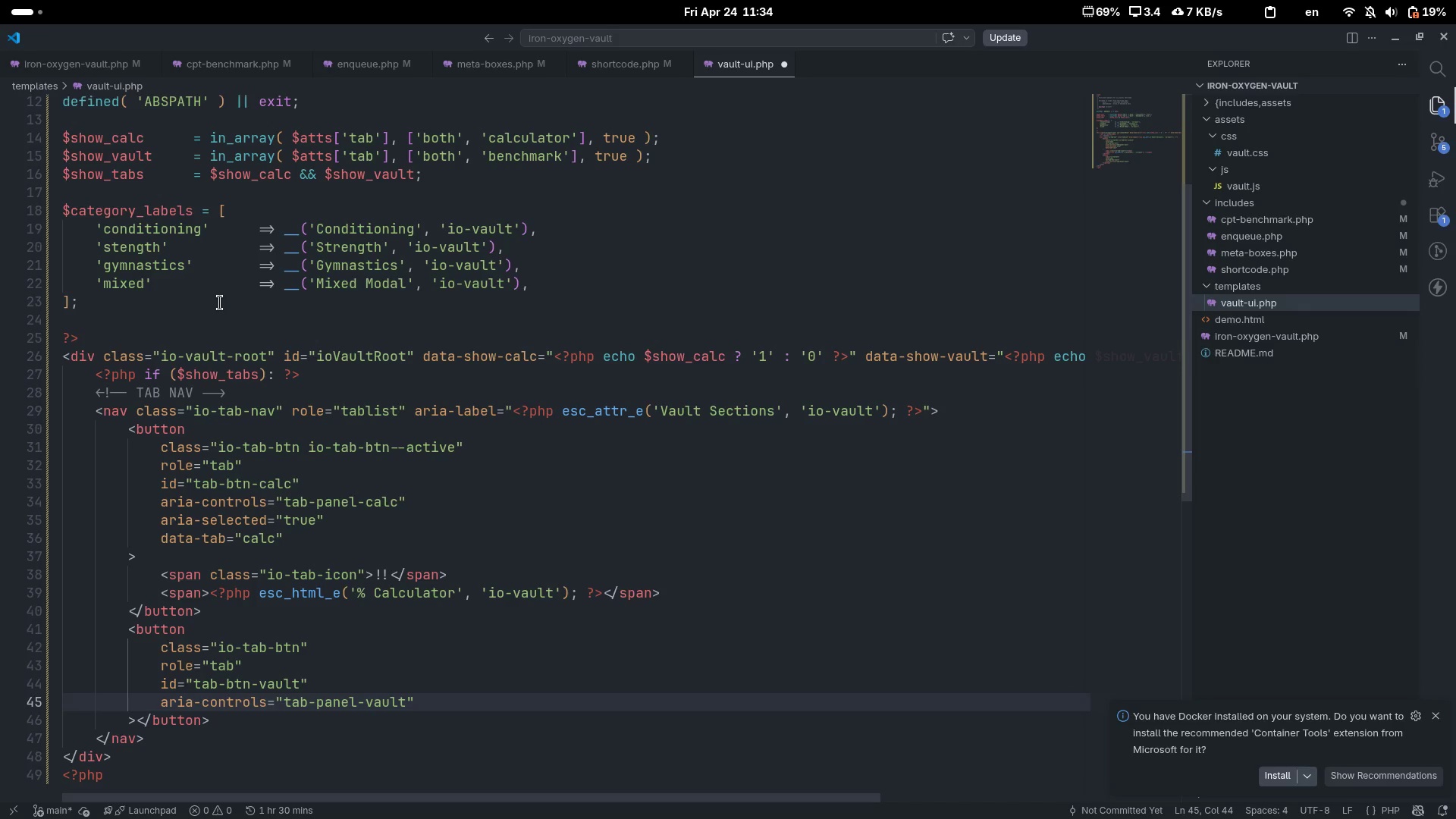 
key(Enter)
 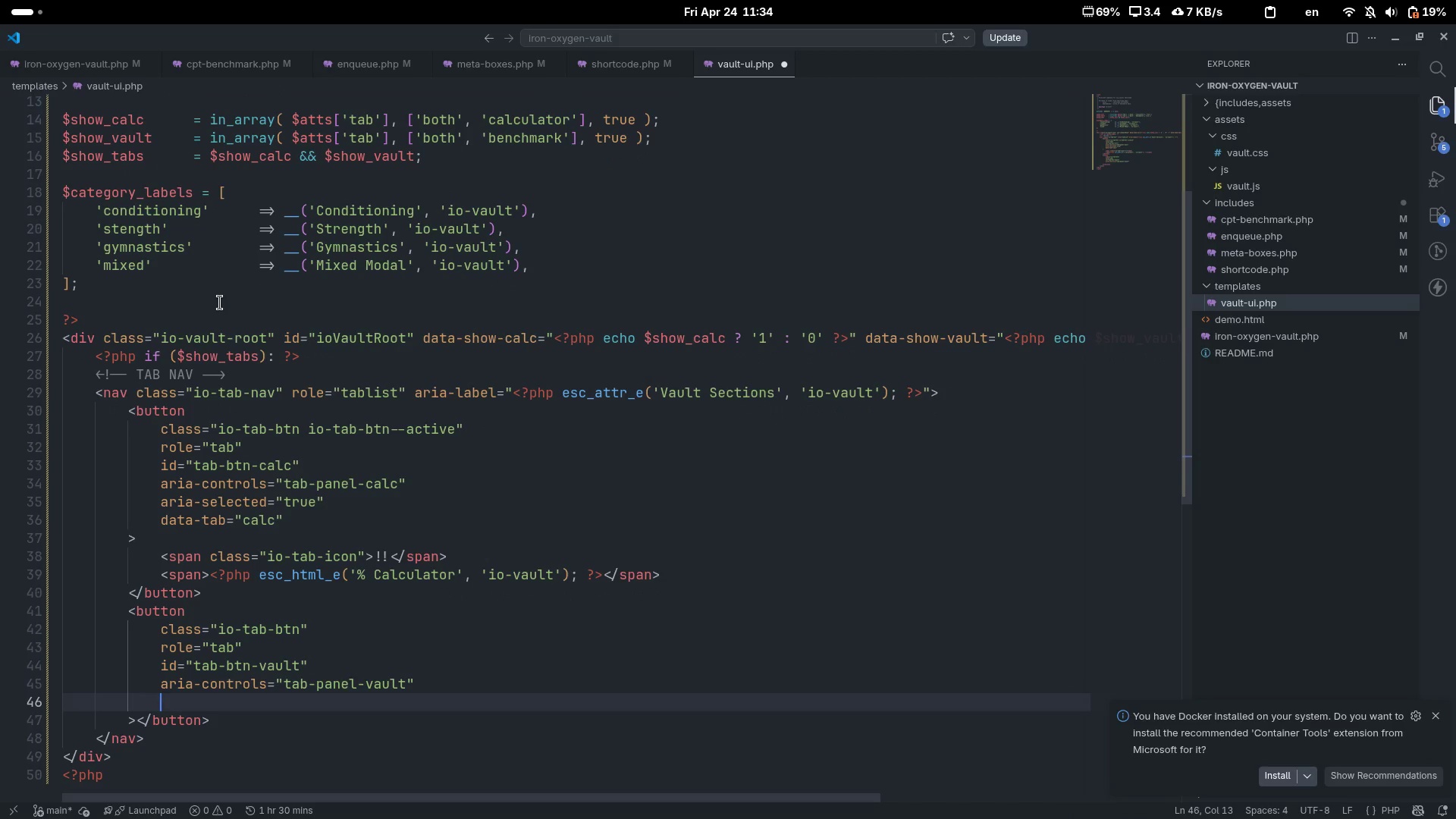 
type(aria-selected=')
key(Backspace)
type("")
 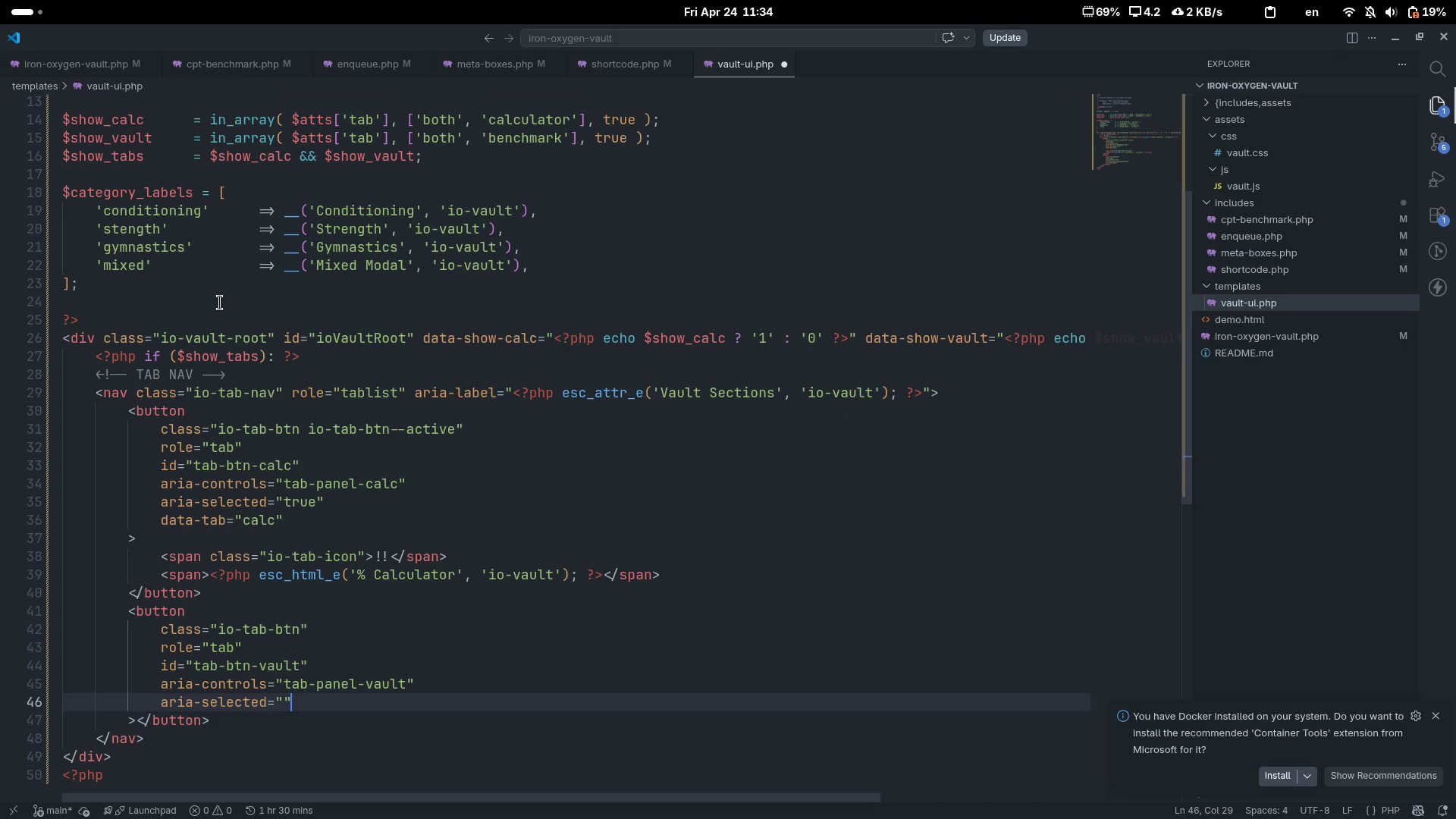 
key(ArrowLeft)
 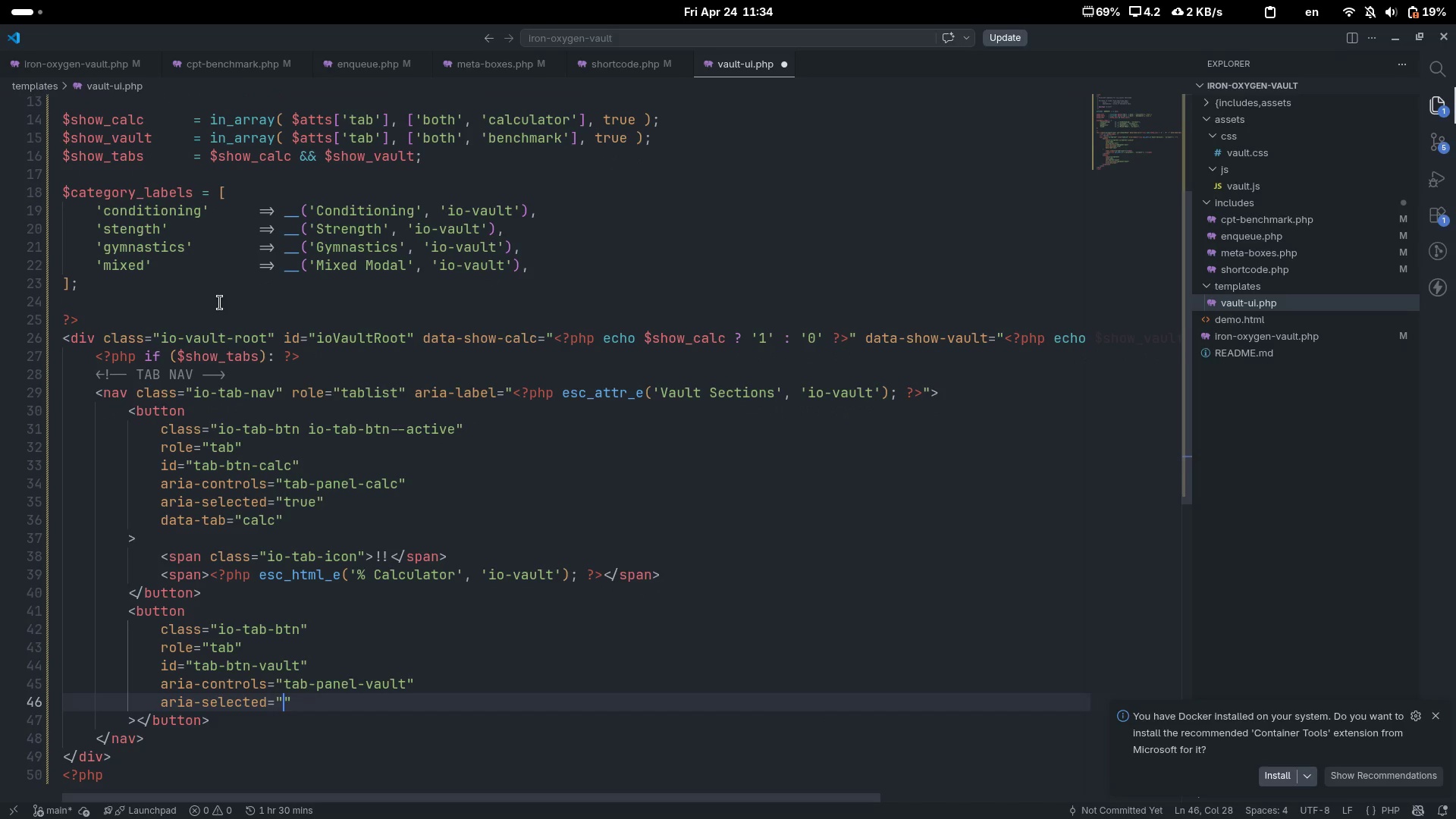 
type(false)
 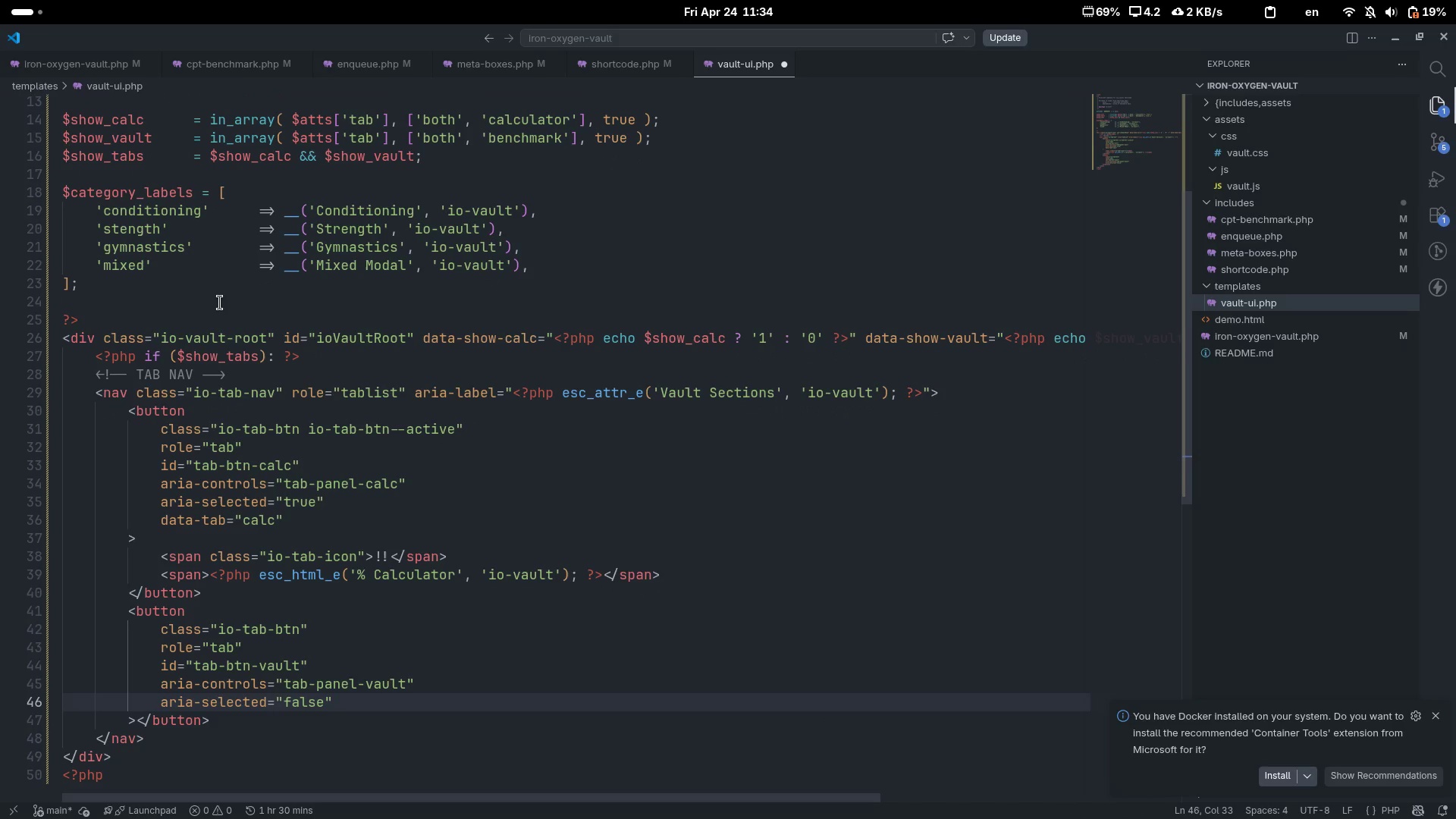 
key(ArrowRight)
 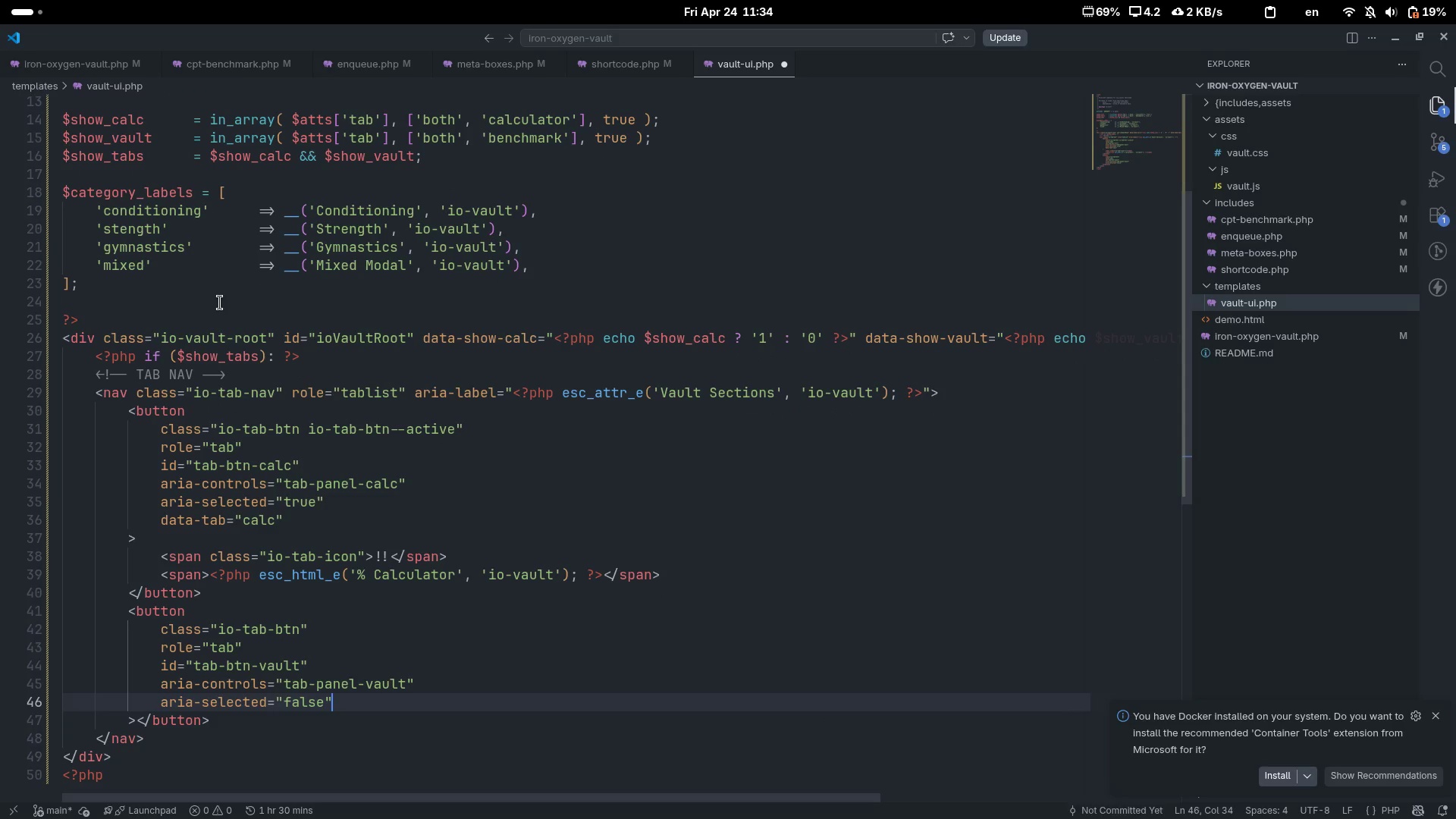 
key(Enter)
 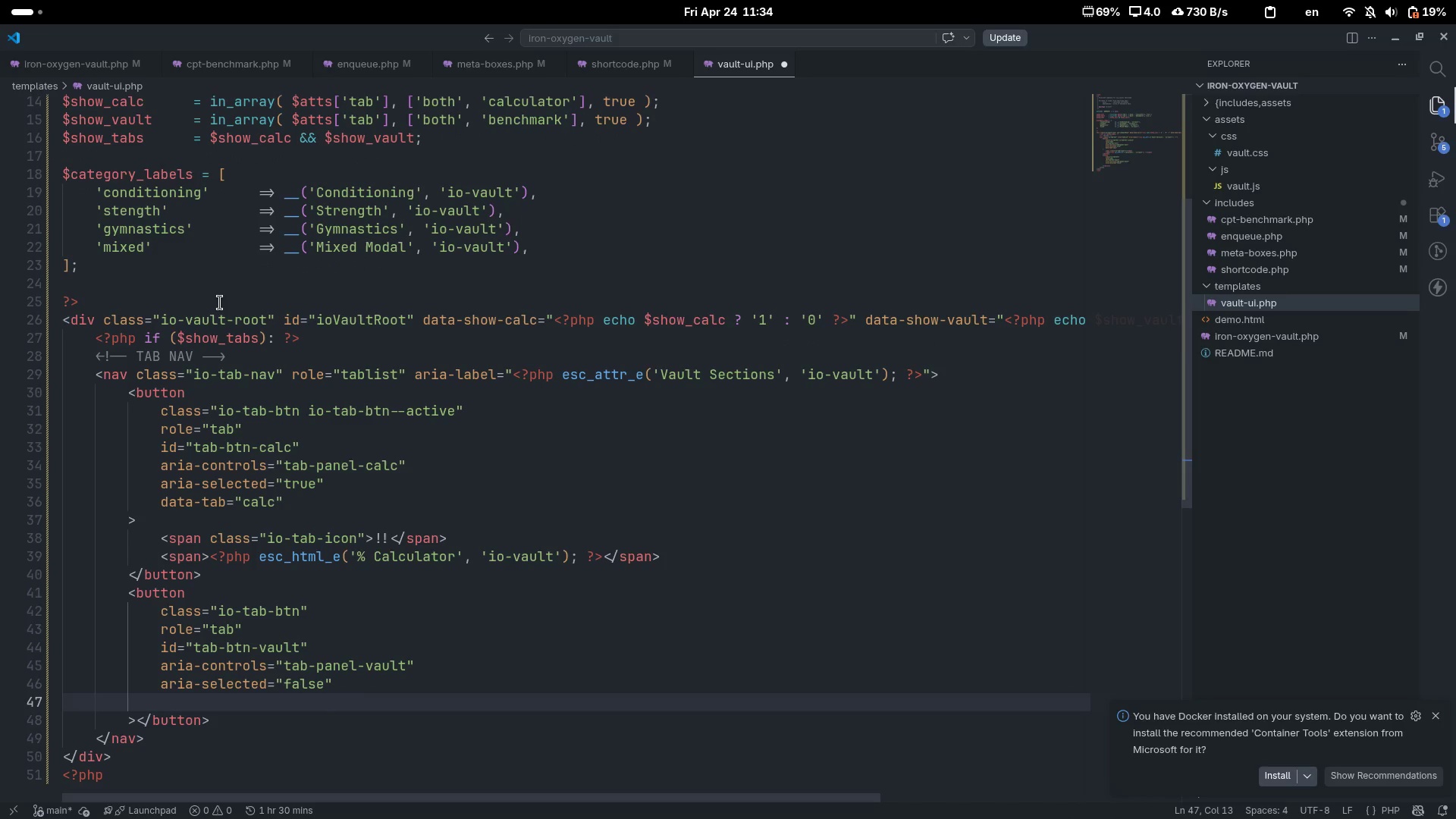 
type(data-tab)
key(Escape)
type(="")
 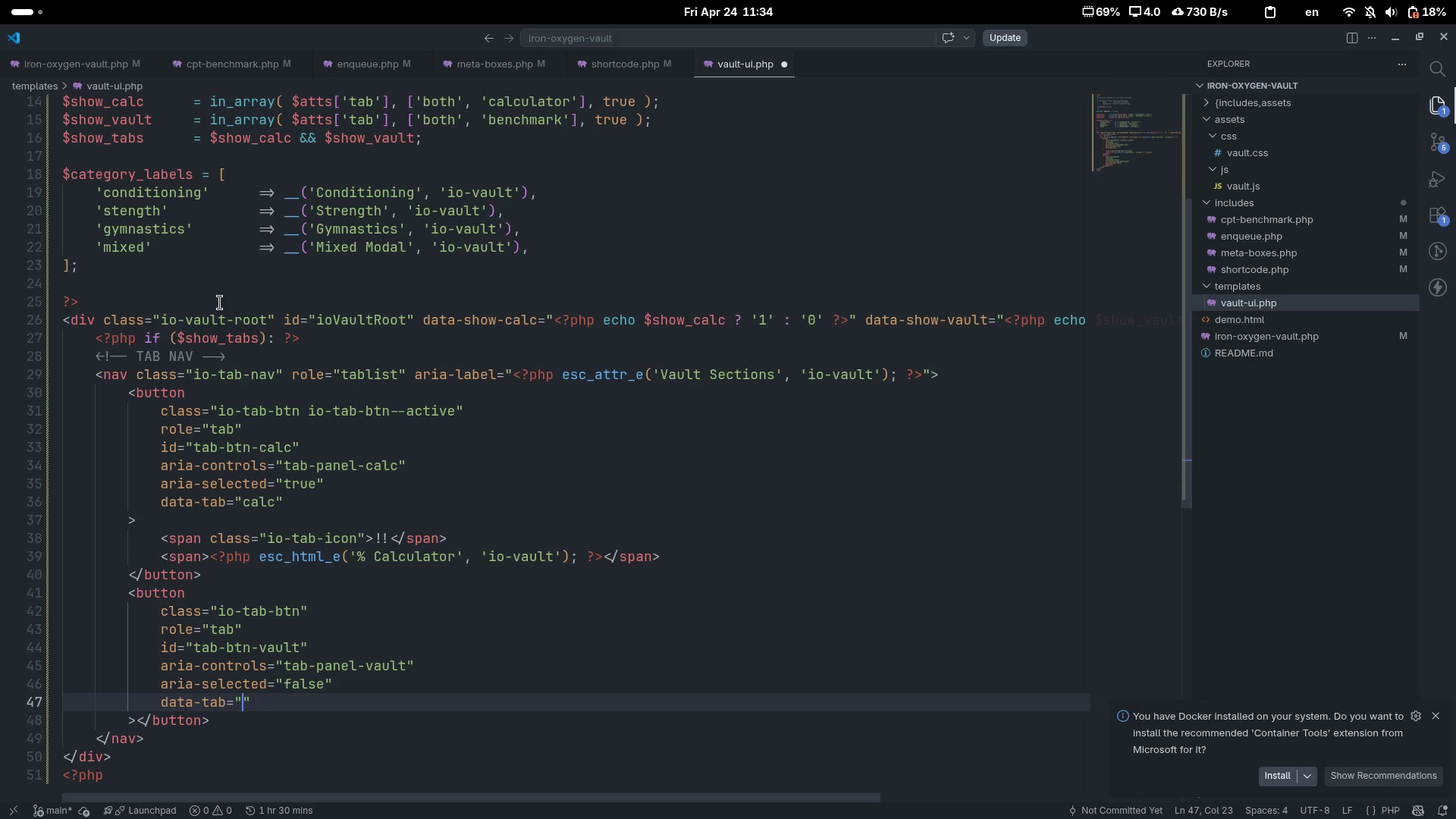 
 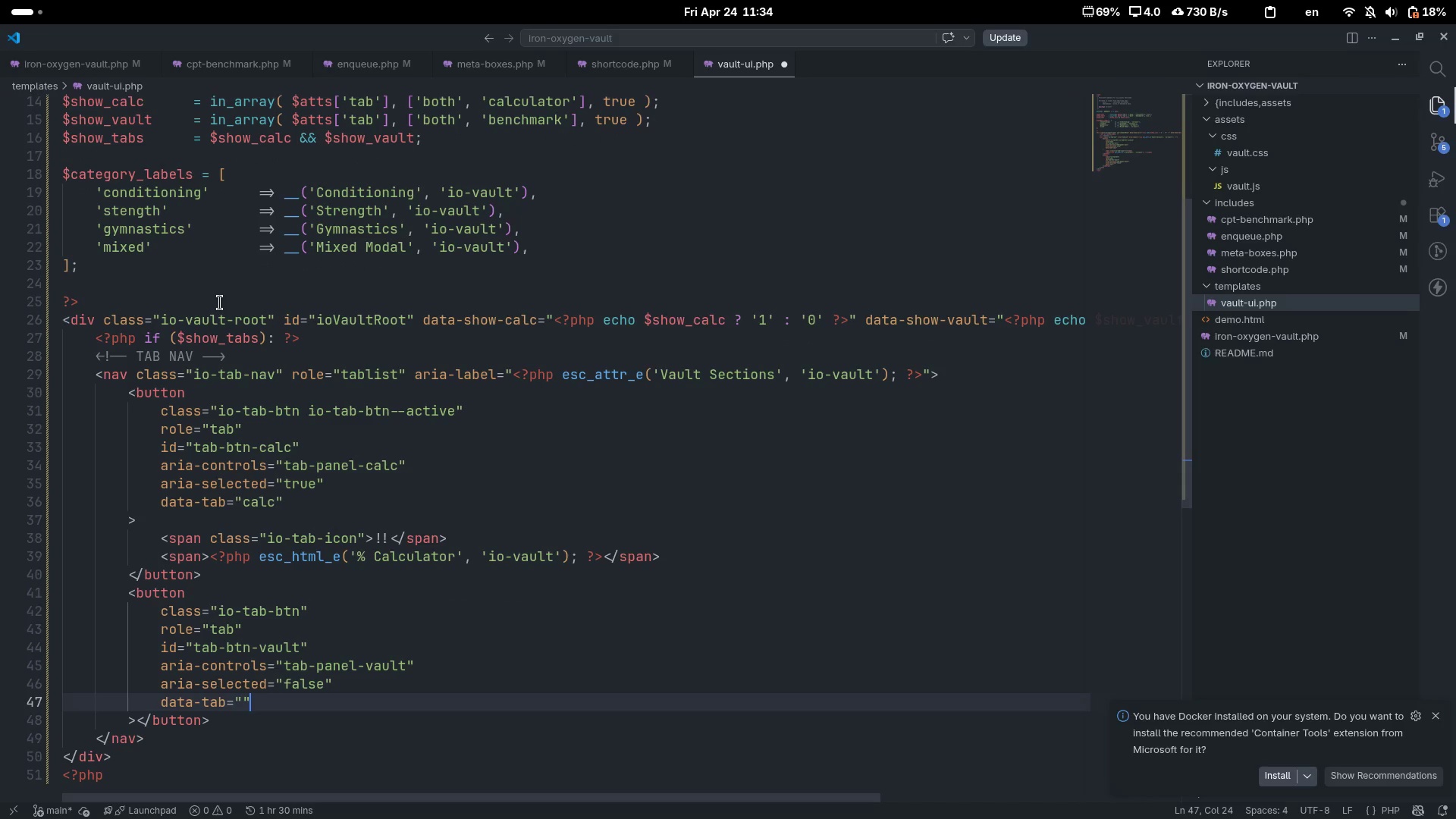 
key(ArrowLeft)
 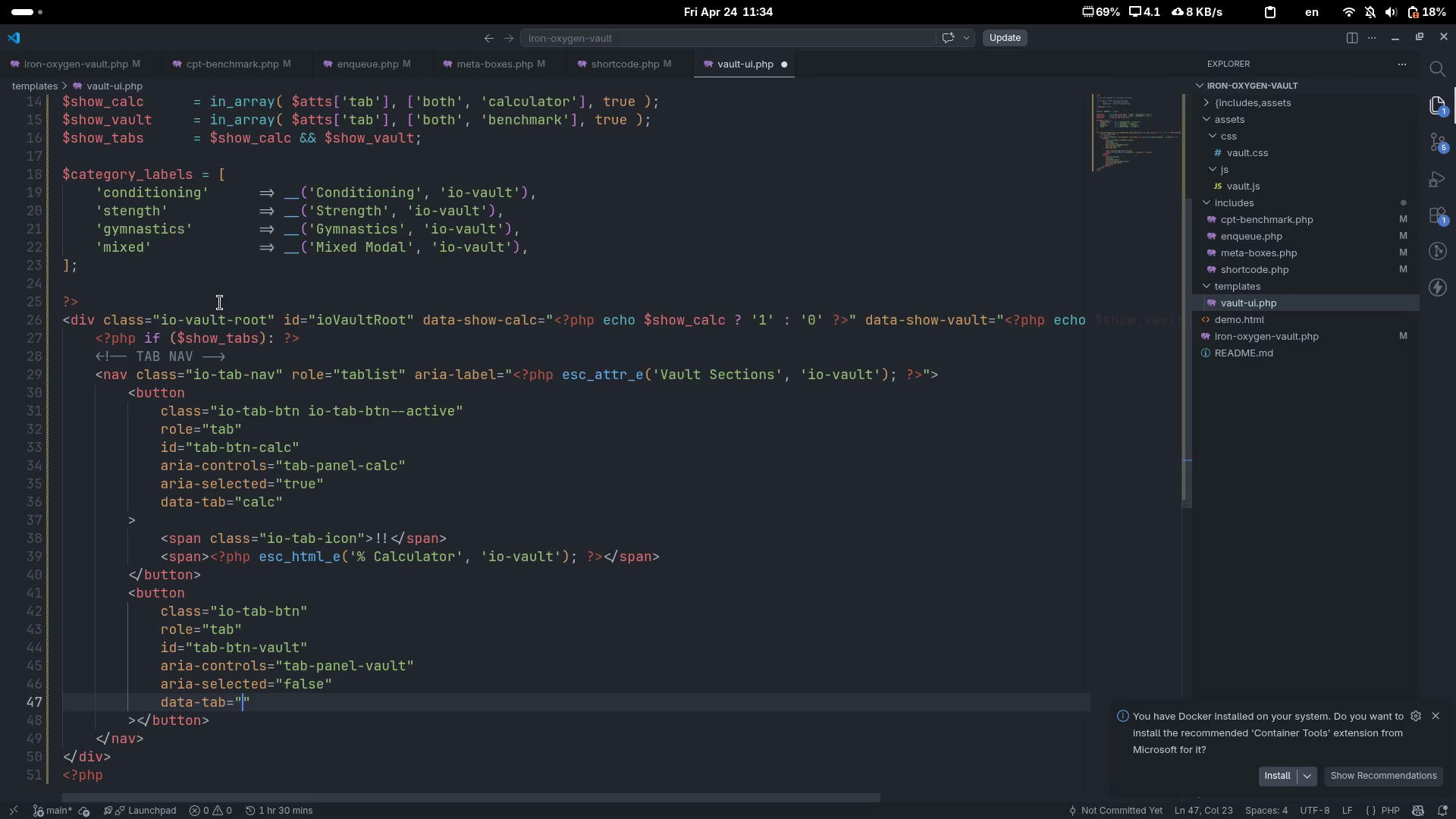 
type(vault)
key(Backspace)
type(r)
key(Backspace)
type(t)
 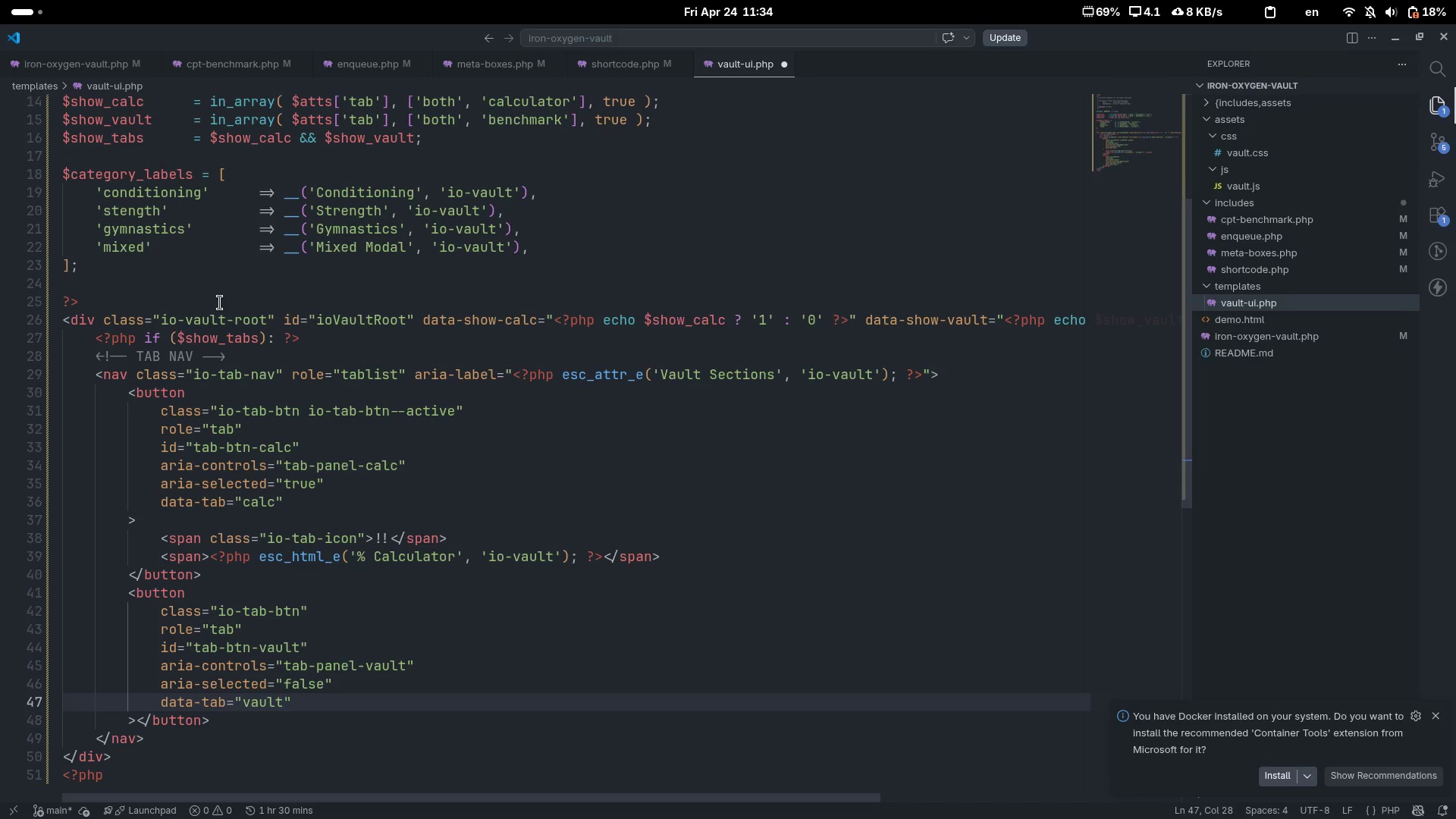 
key(ArrowRight)
 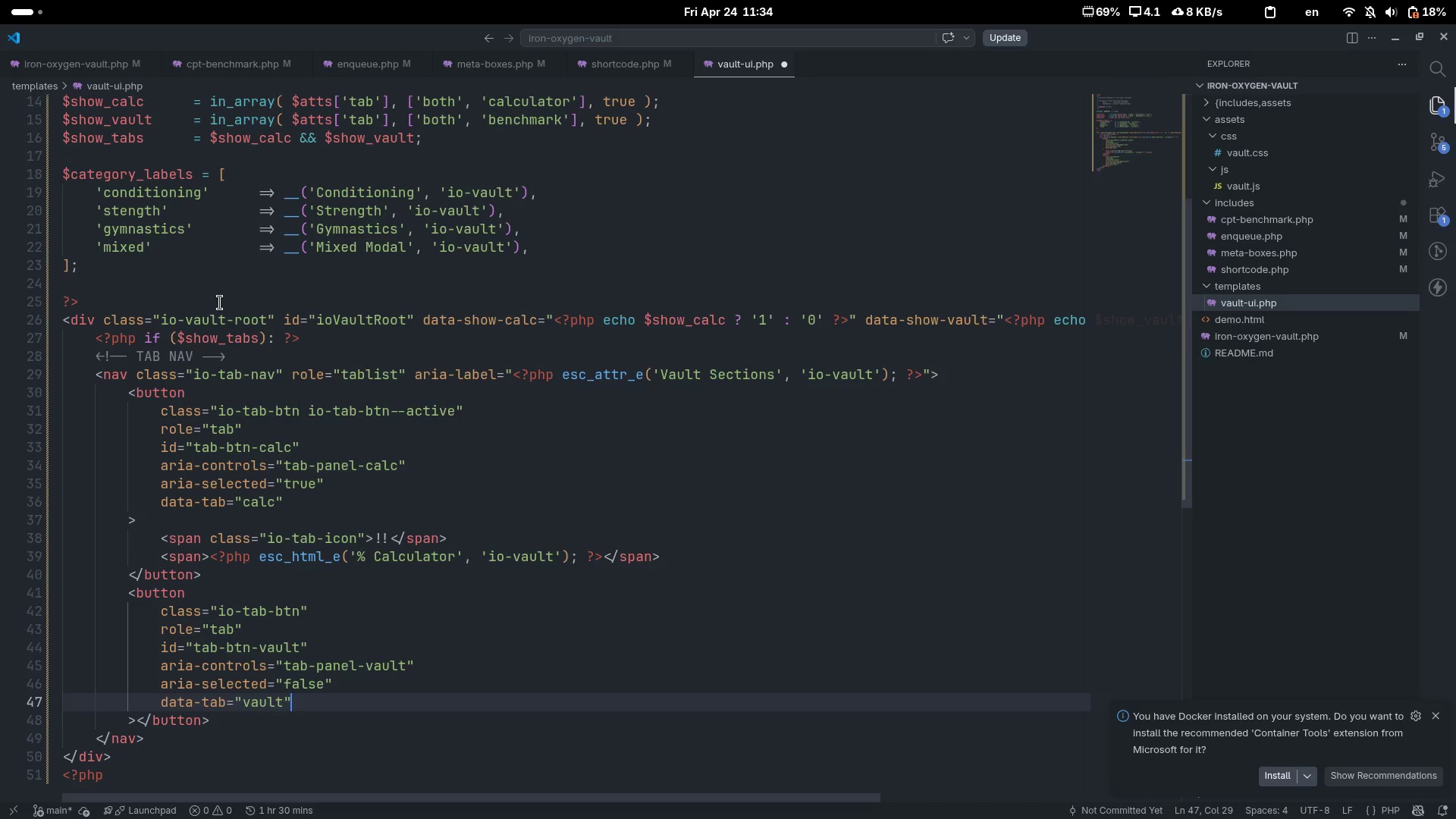 
key(ArrowDown)
 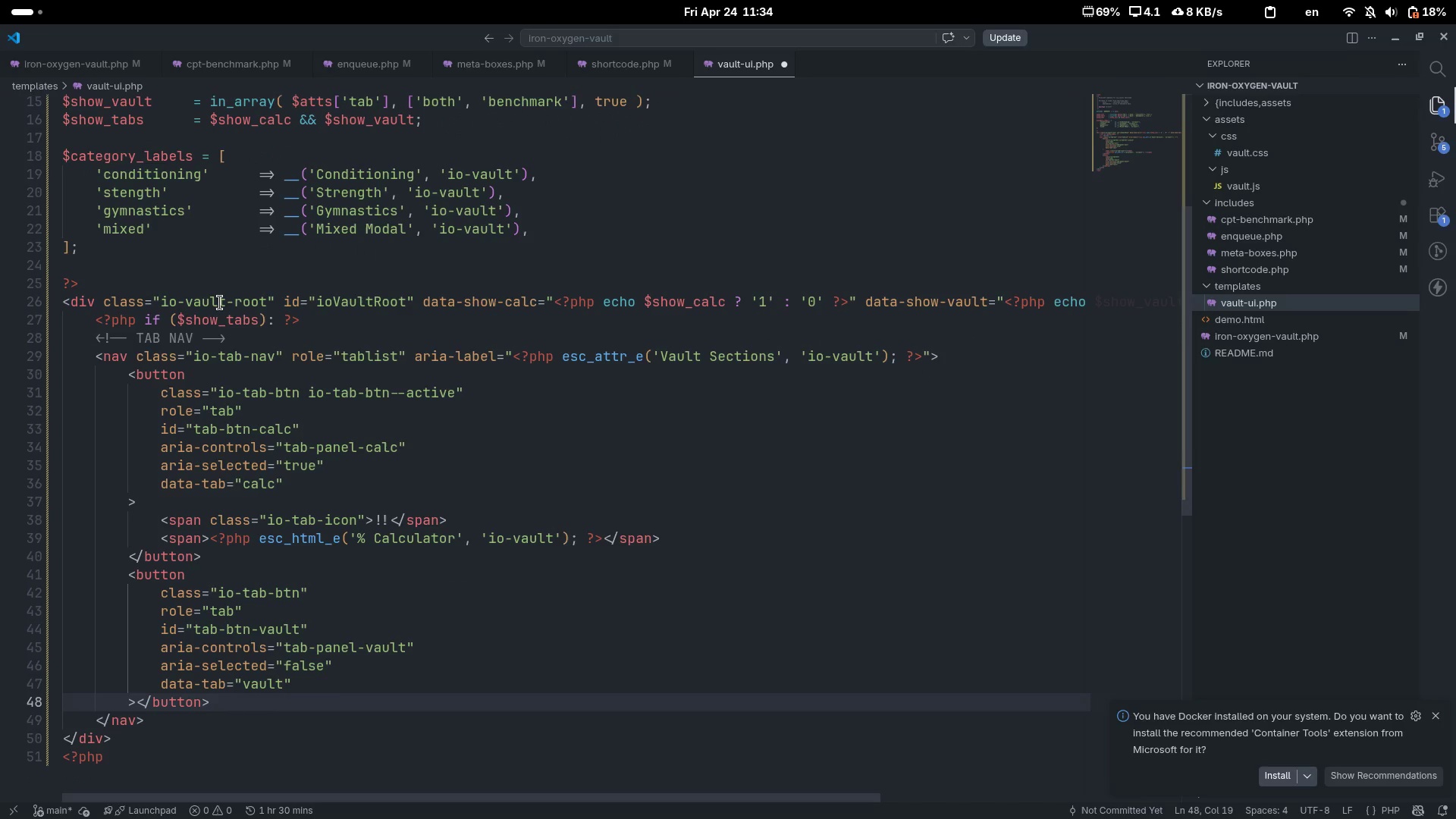 
key(Control+ArrowLeft)
 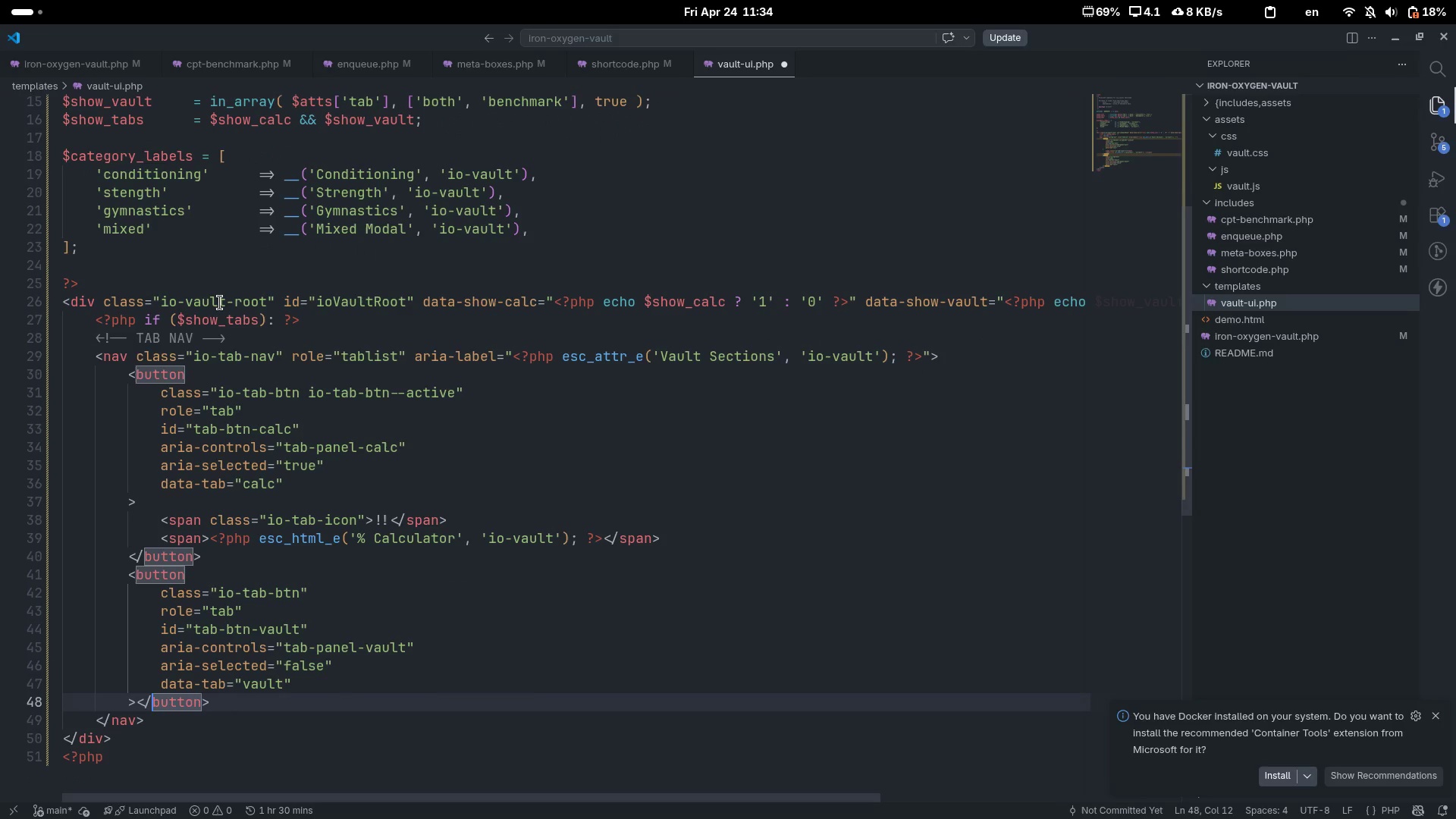 
key(Control+ArrowLeft)
 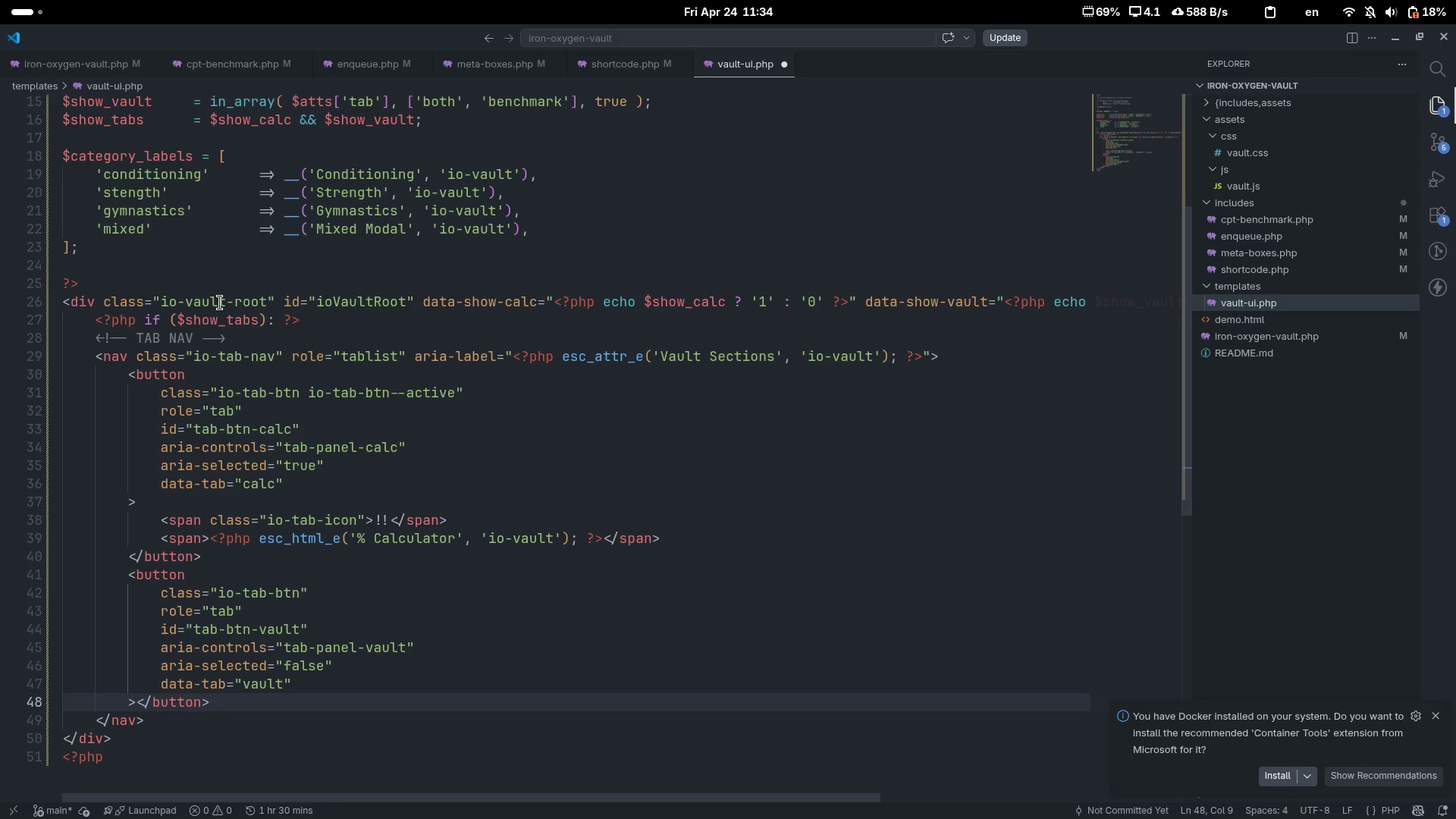 
key(ArrowRight)
 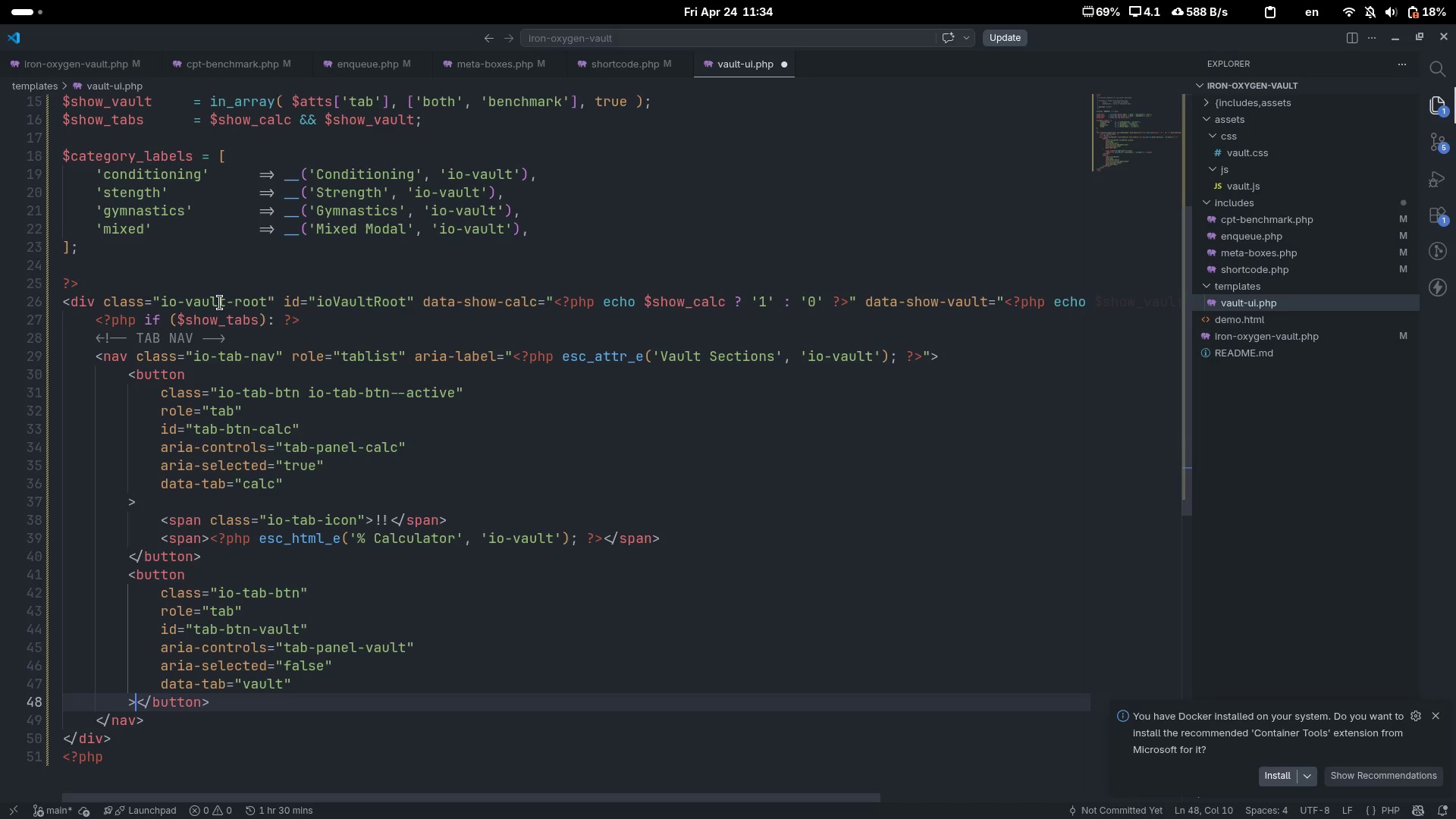 
key(Enter)
 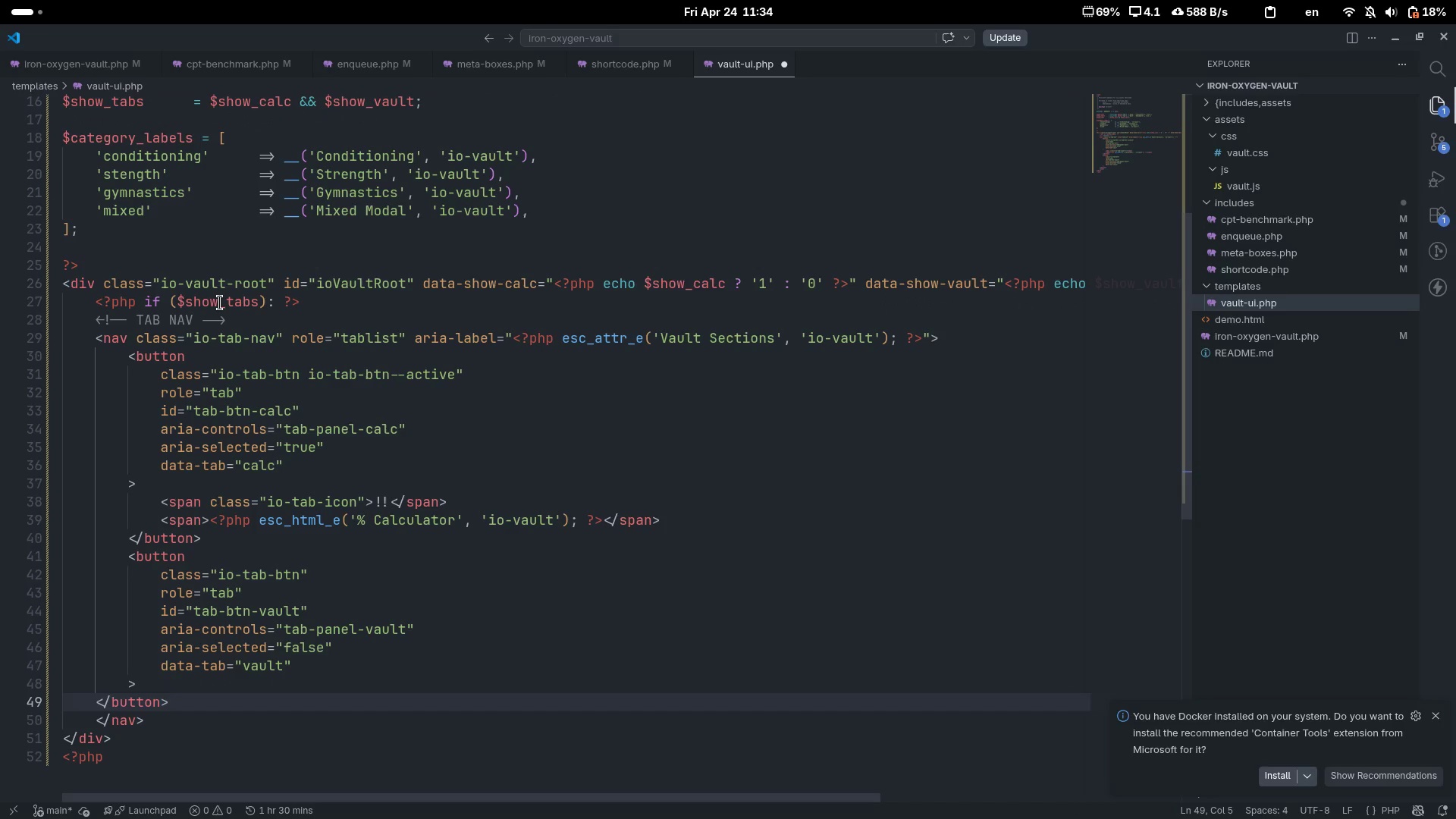 
key(Tab)
 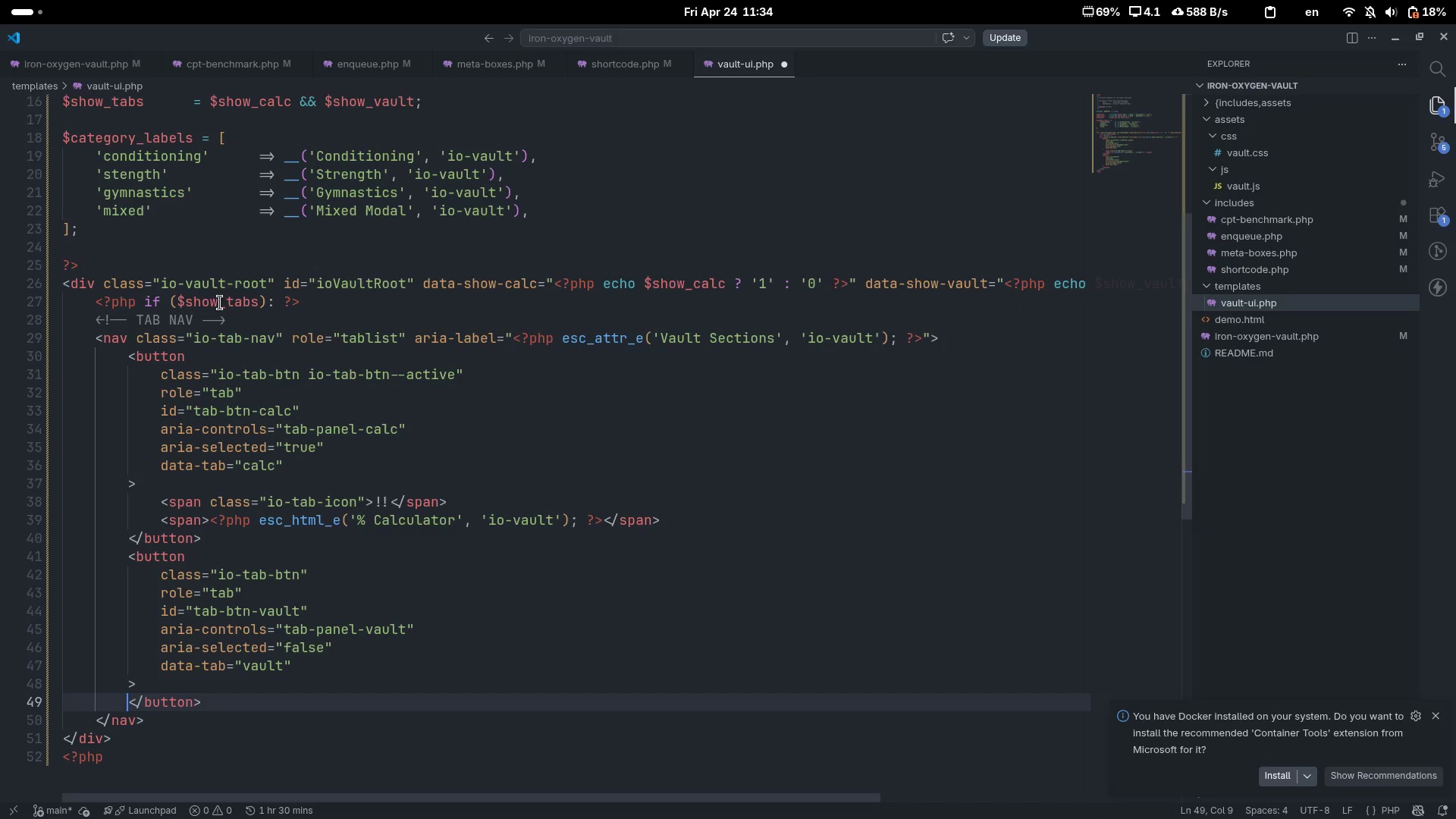 
key(Enter)
 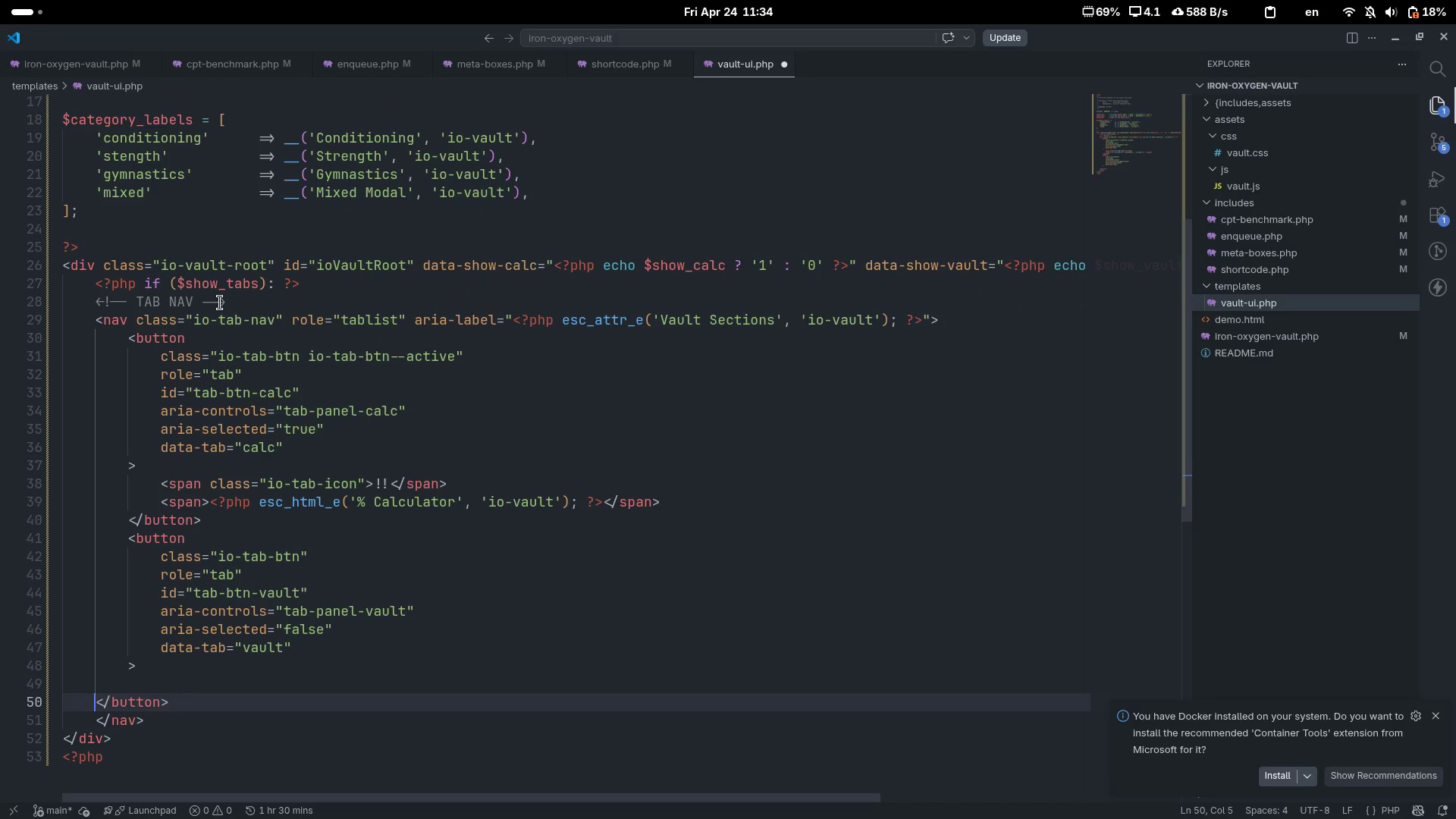 
key(Tab)
 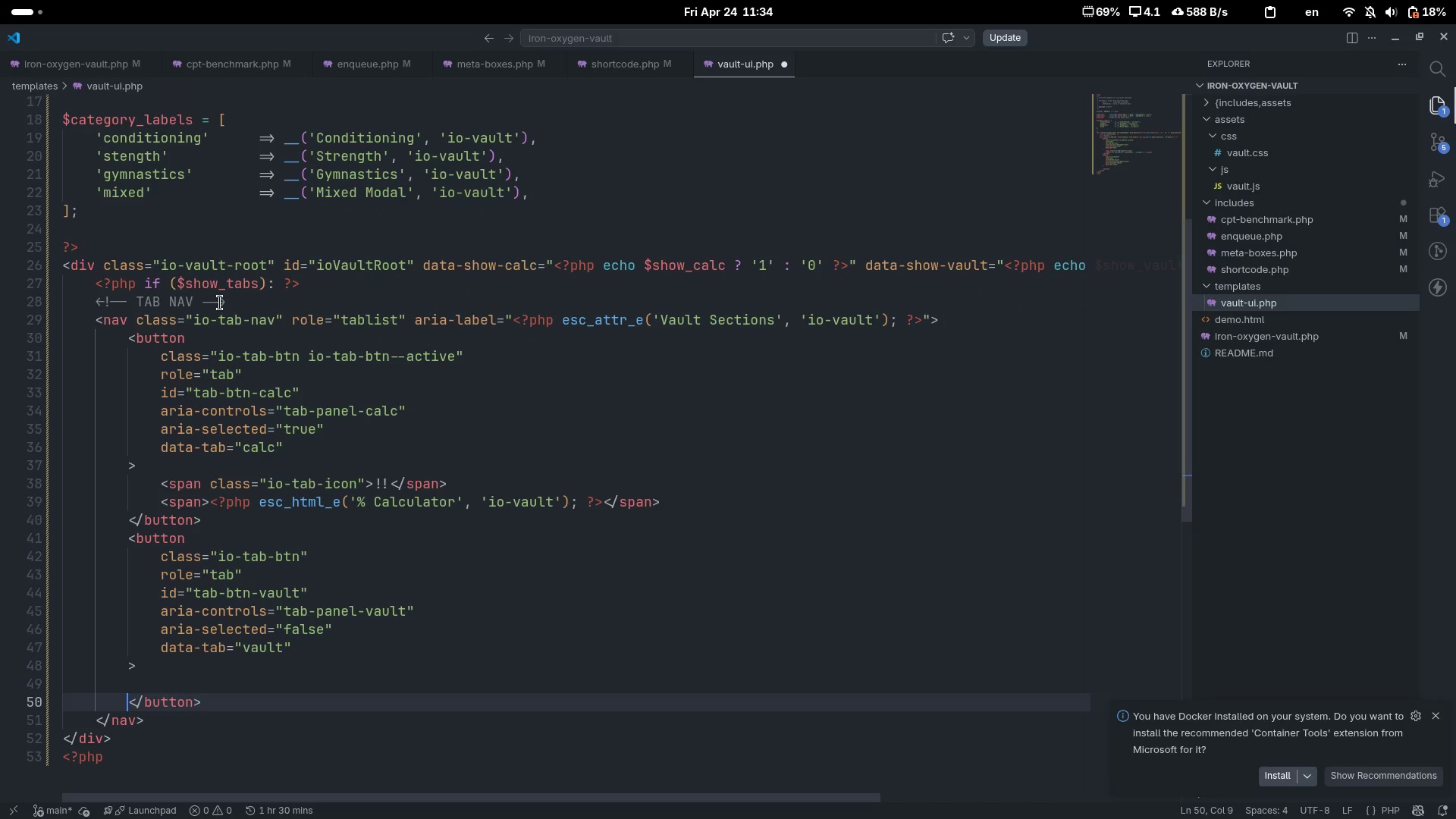 
key(ArrowUp)
 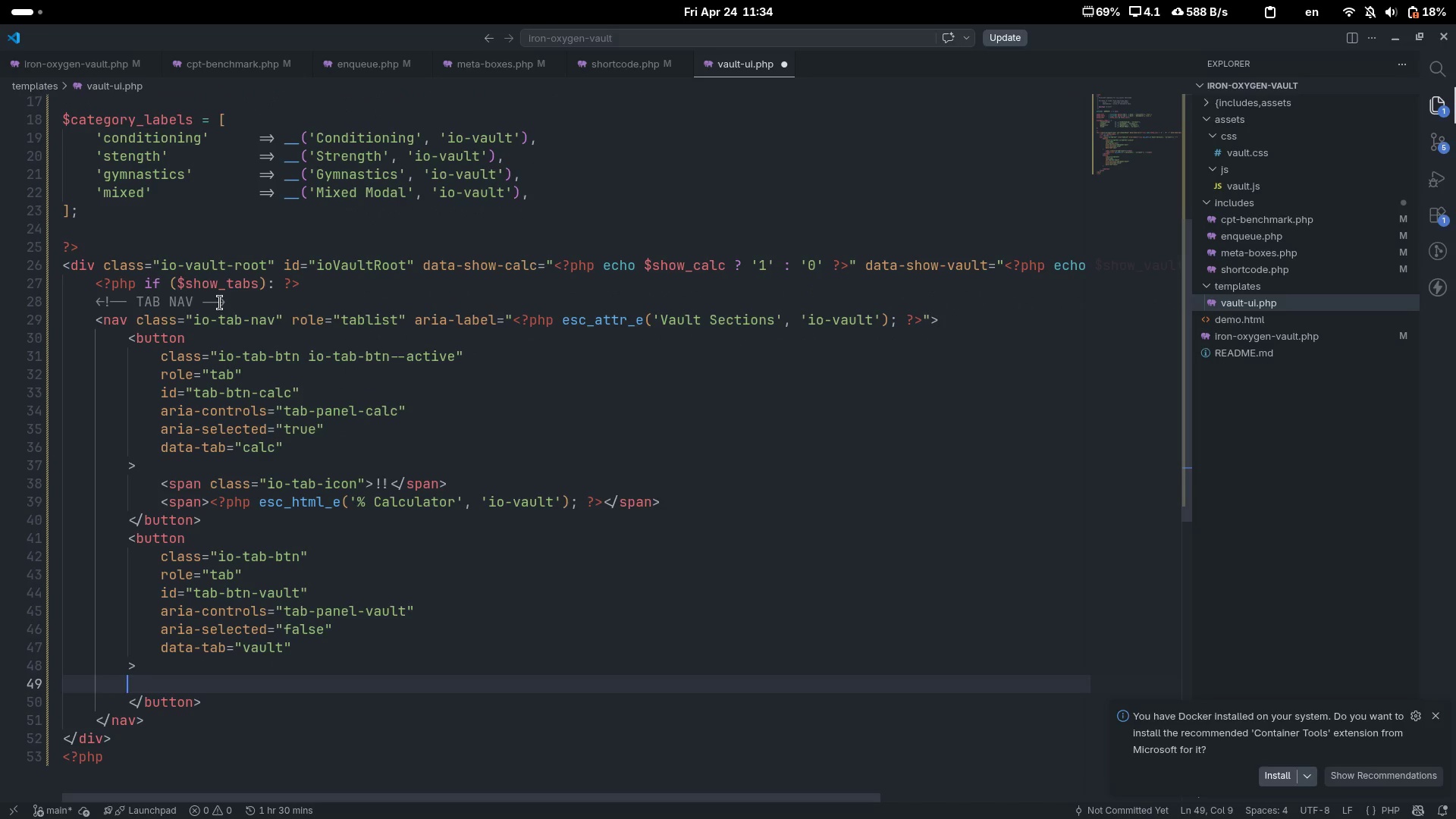 
key(Tab)
 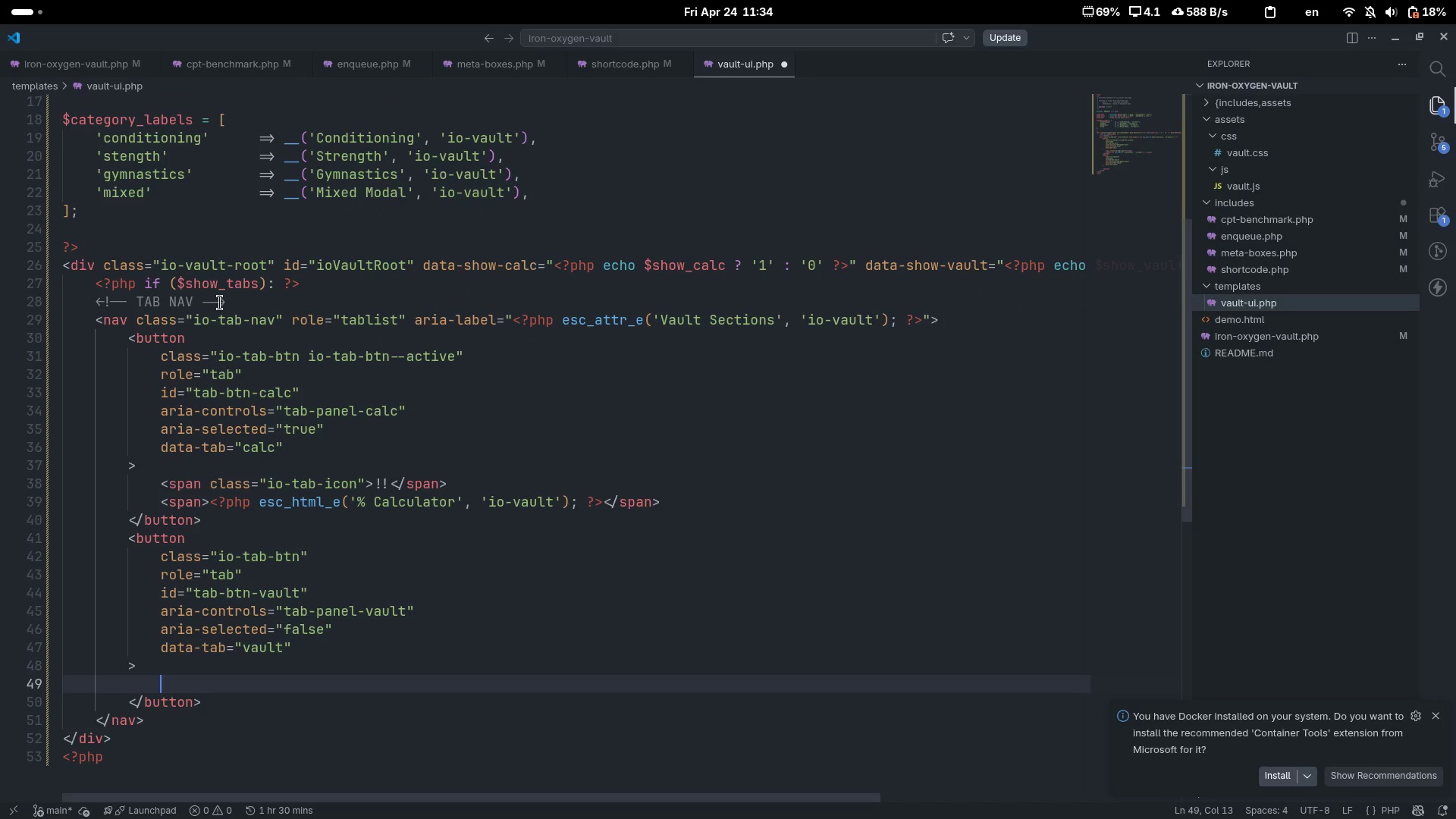 
key(Shift+ShiftLeft)
 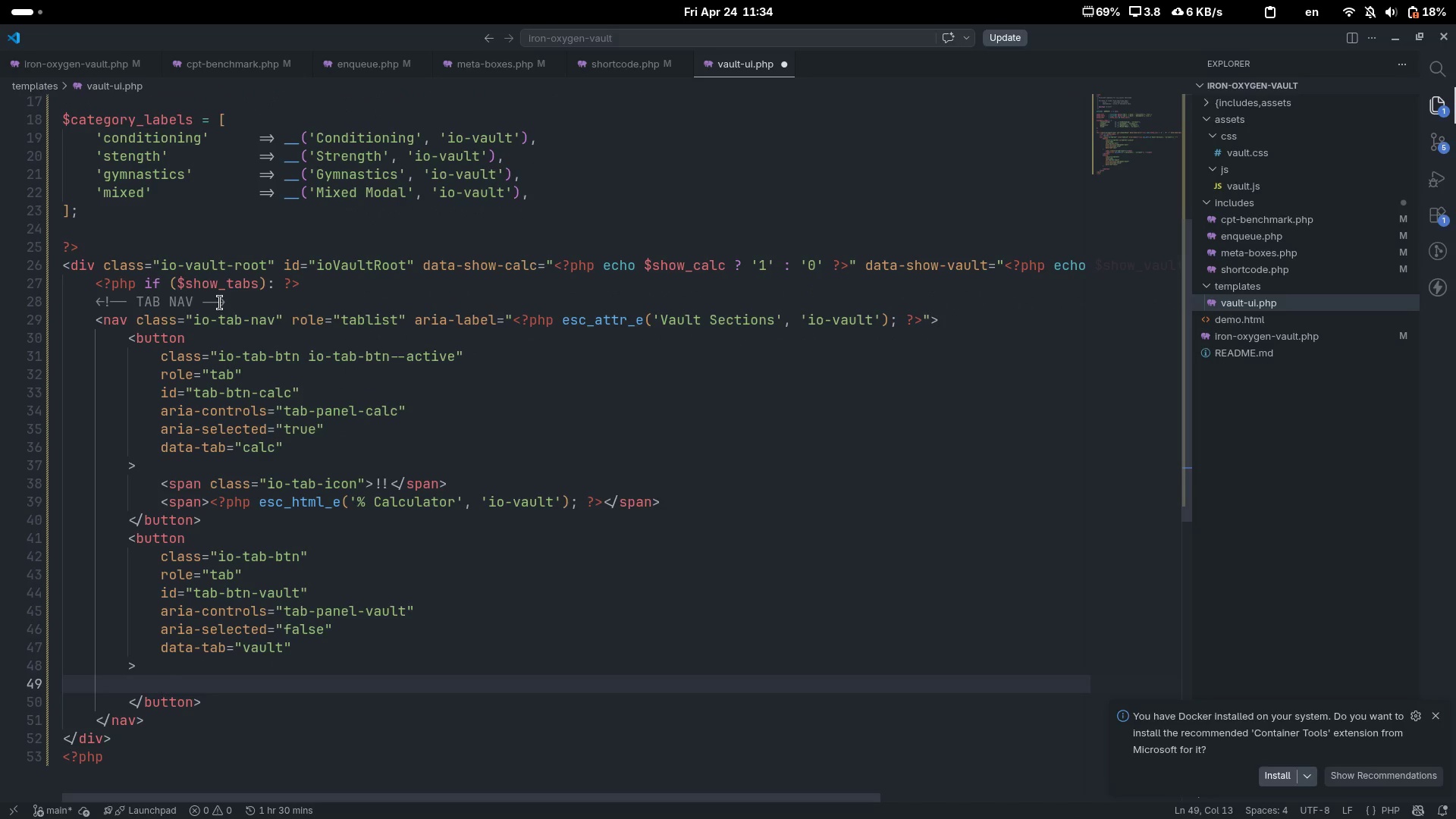 
key(Shift+Comma)
 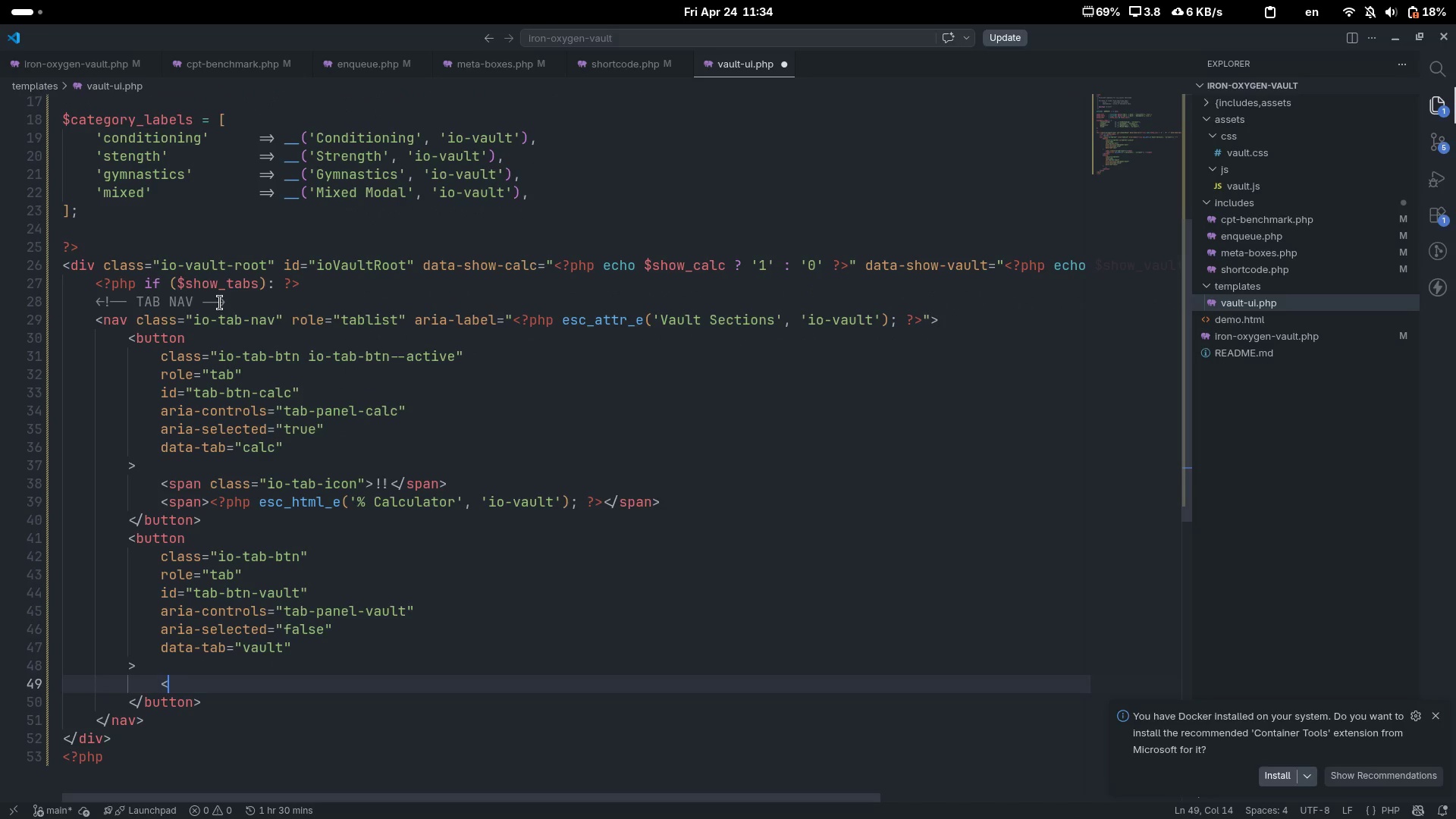 
key(Shift+Period)
 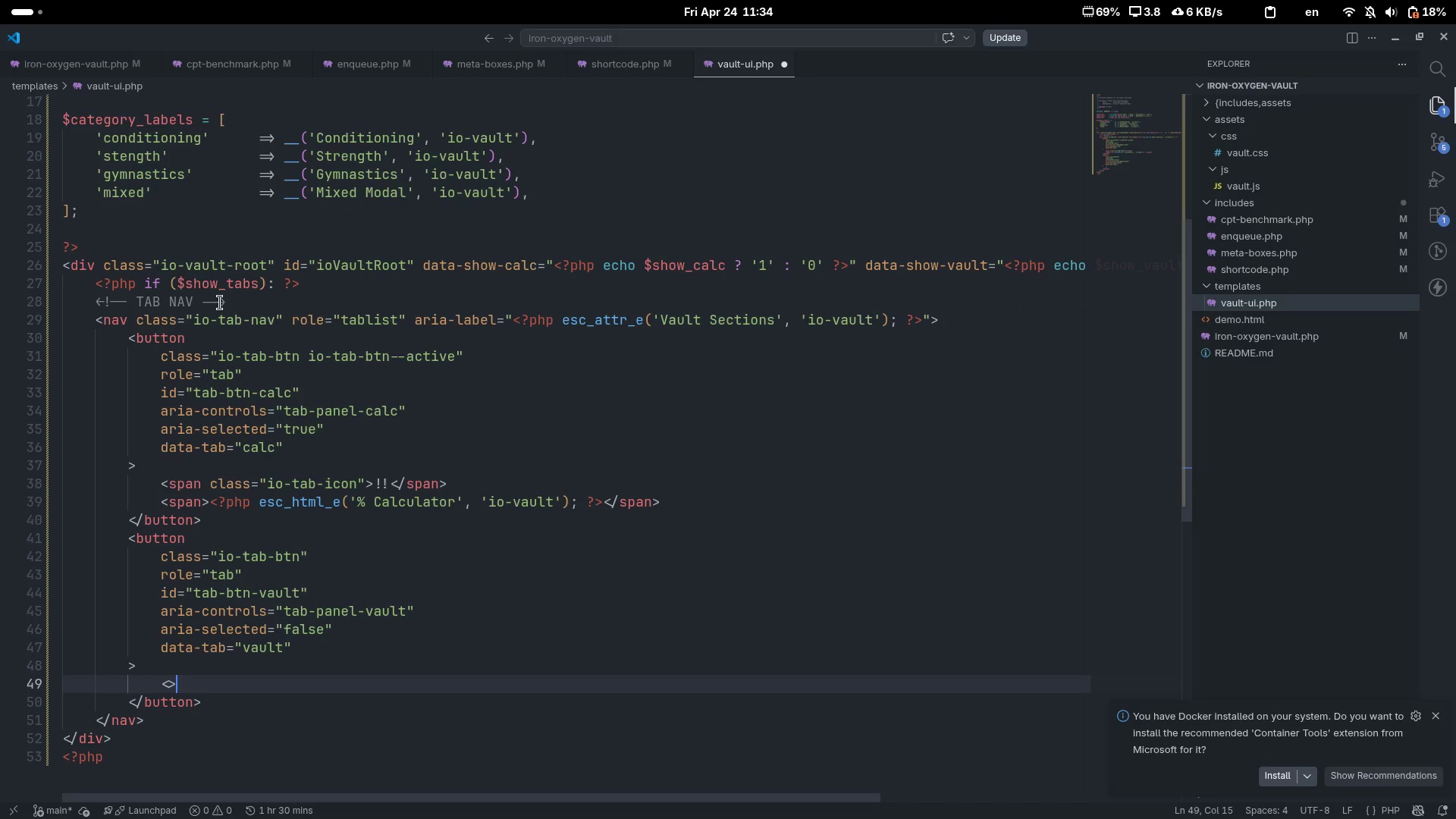 
key(ArrowLeft)
 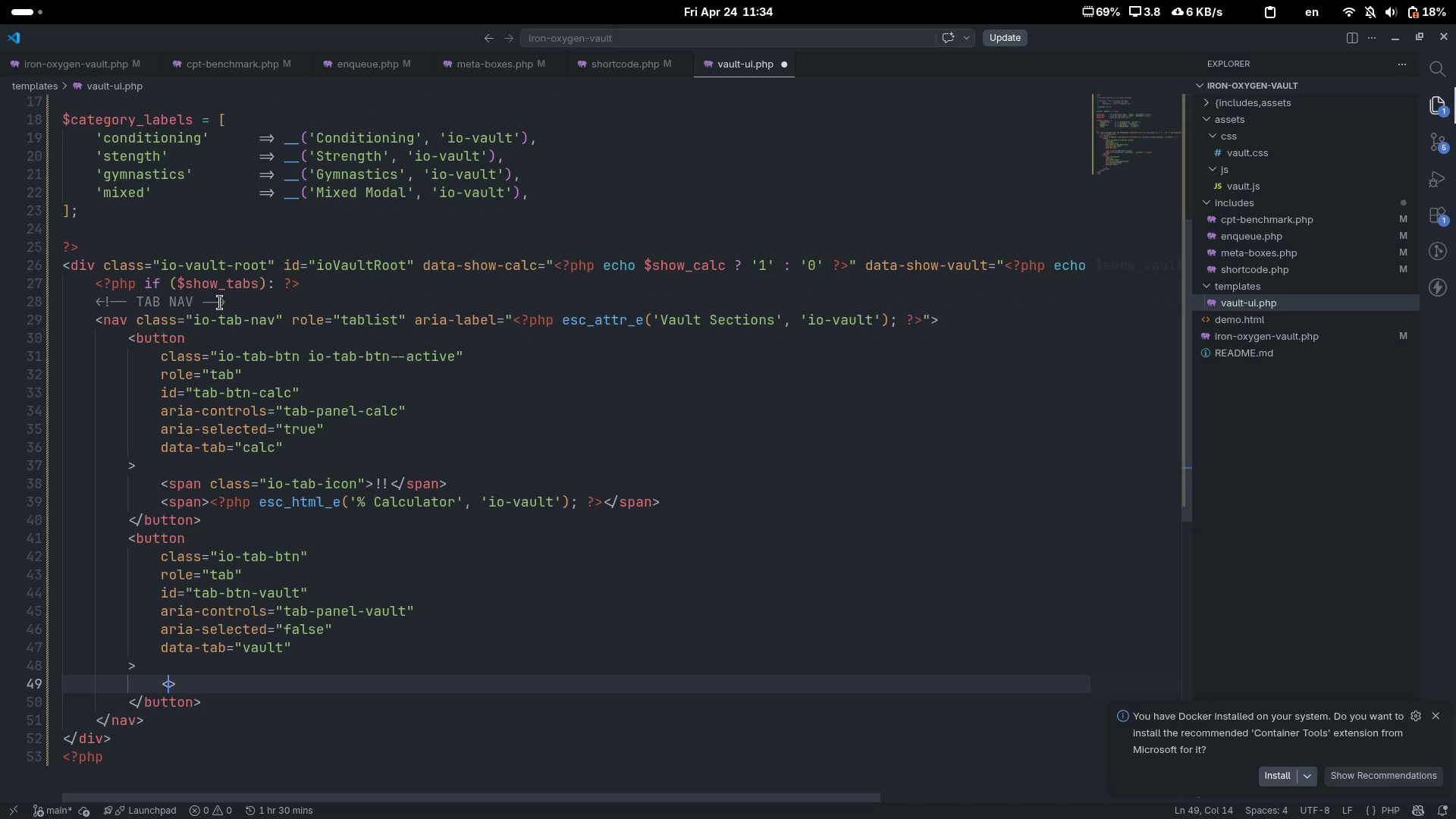 
type(span)
key(Escape)
 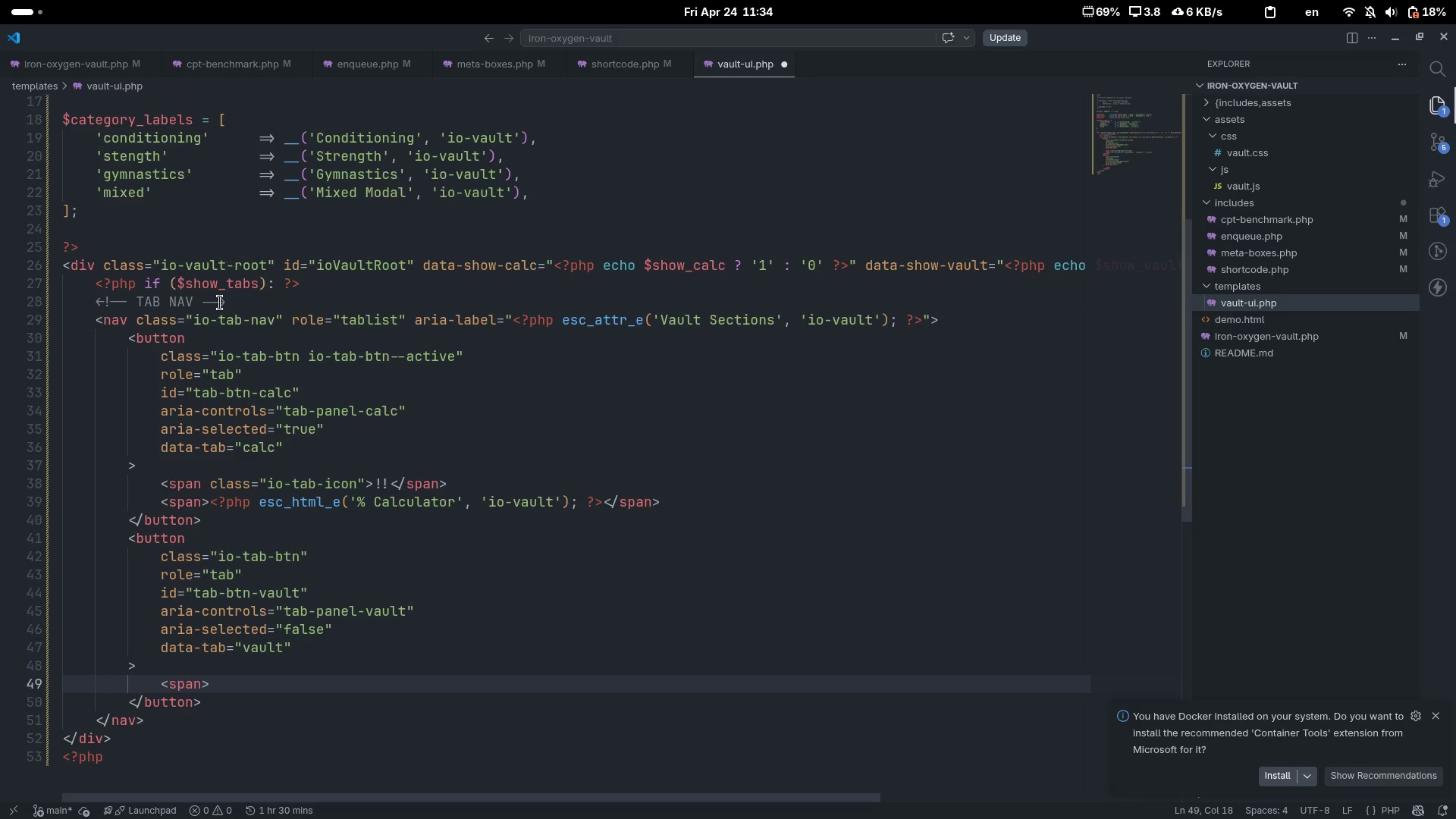 
key(ArrowRight)
 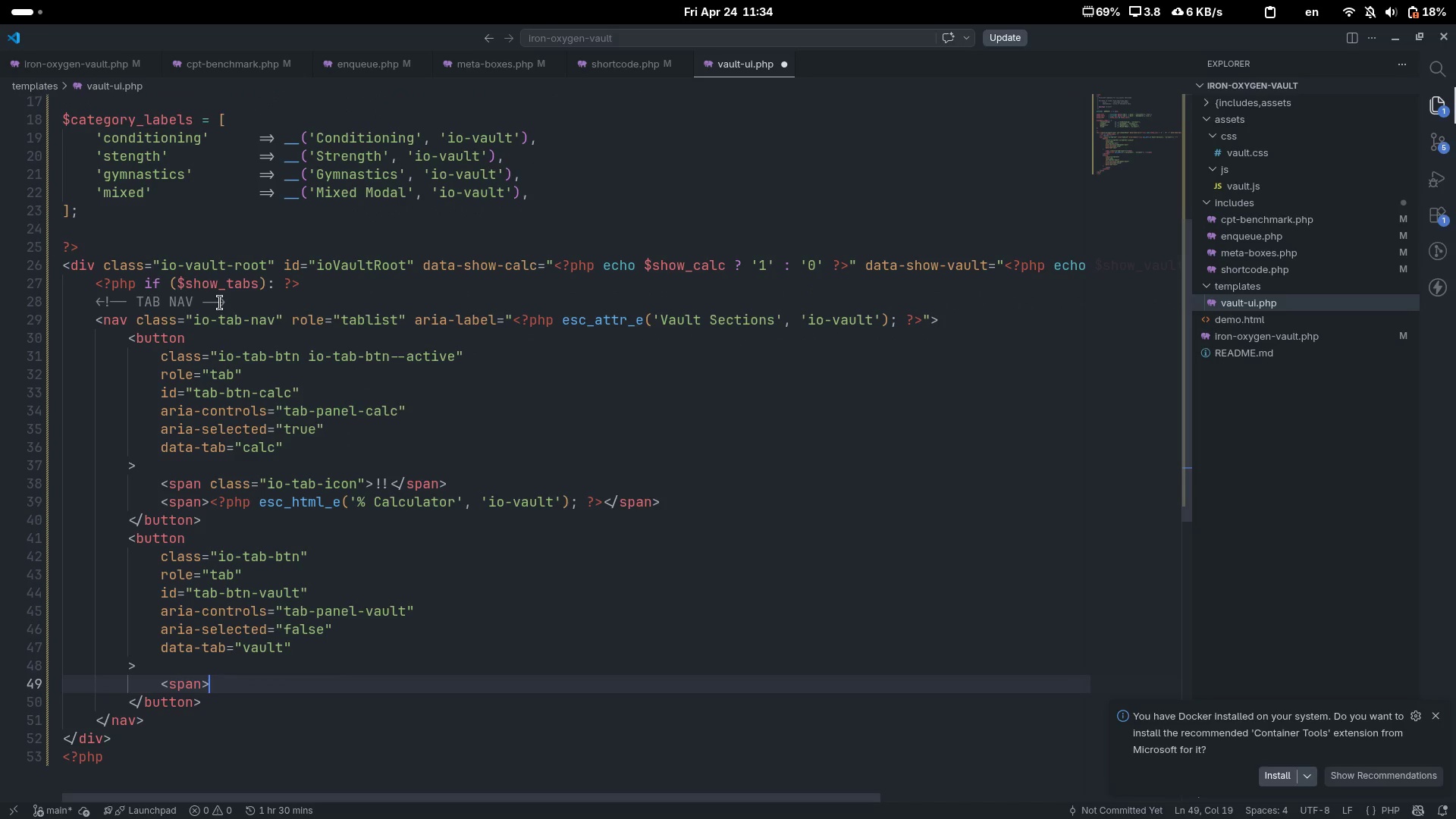 
key(Shift+Comma)
 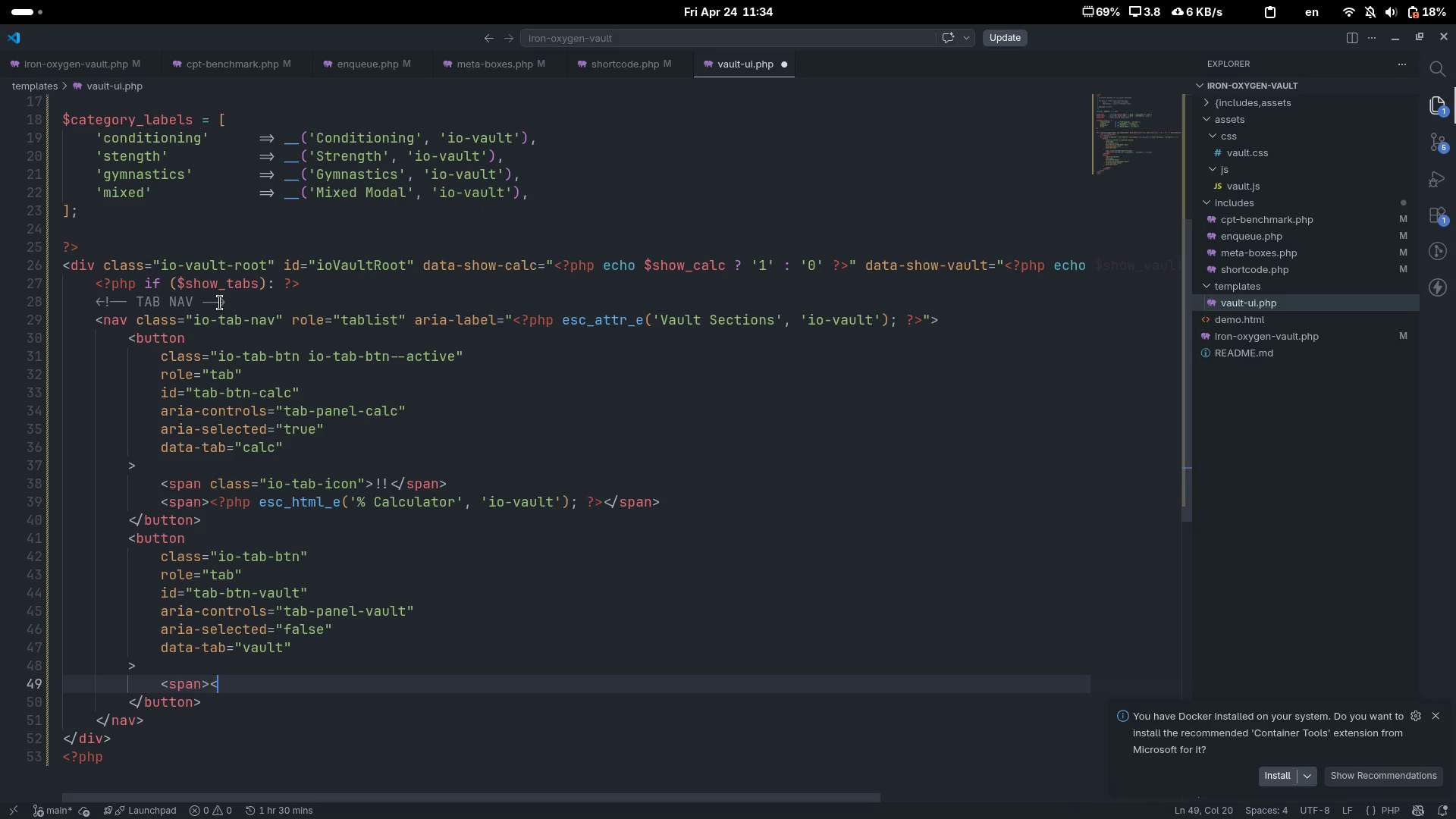 
key(Shift+Period)
 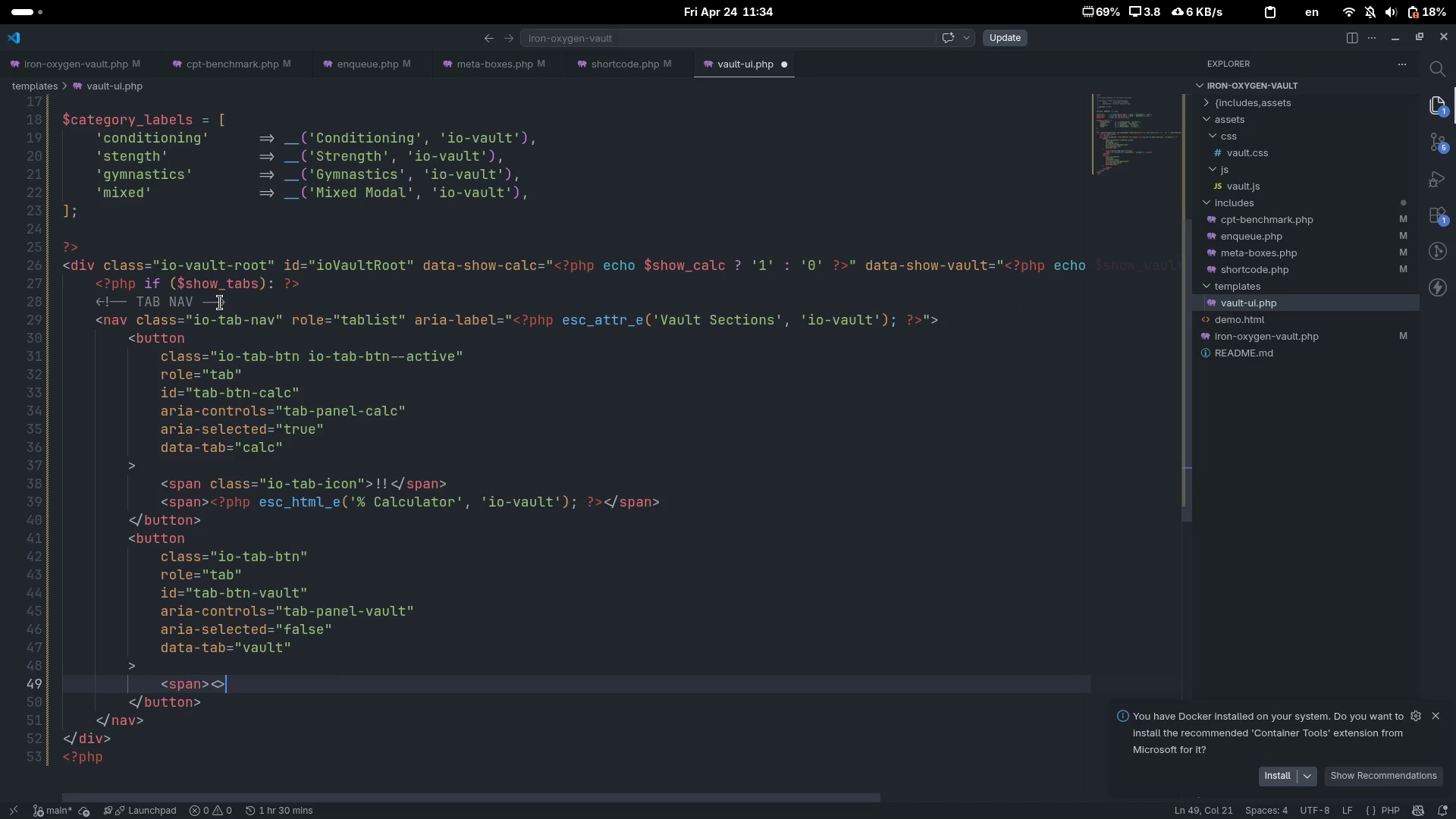 
key(ArrowLeft)
 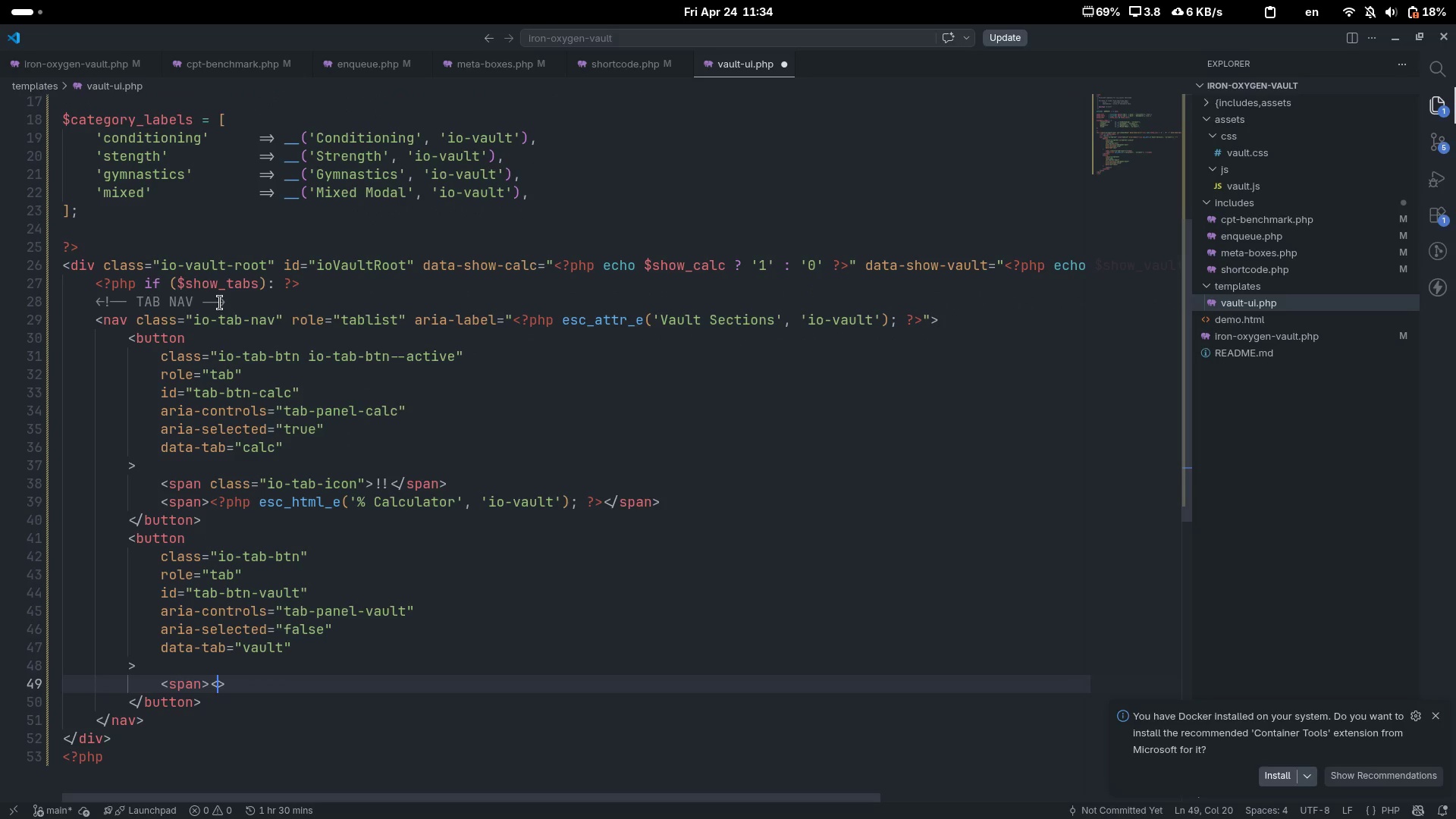 
type(/span)
key(Escape)
 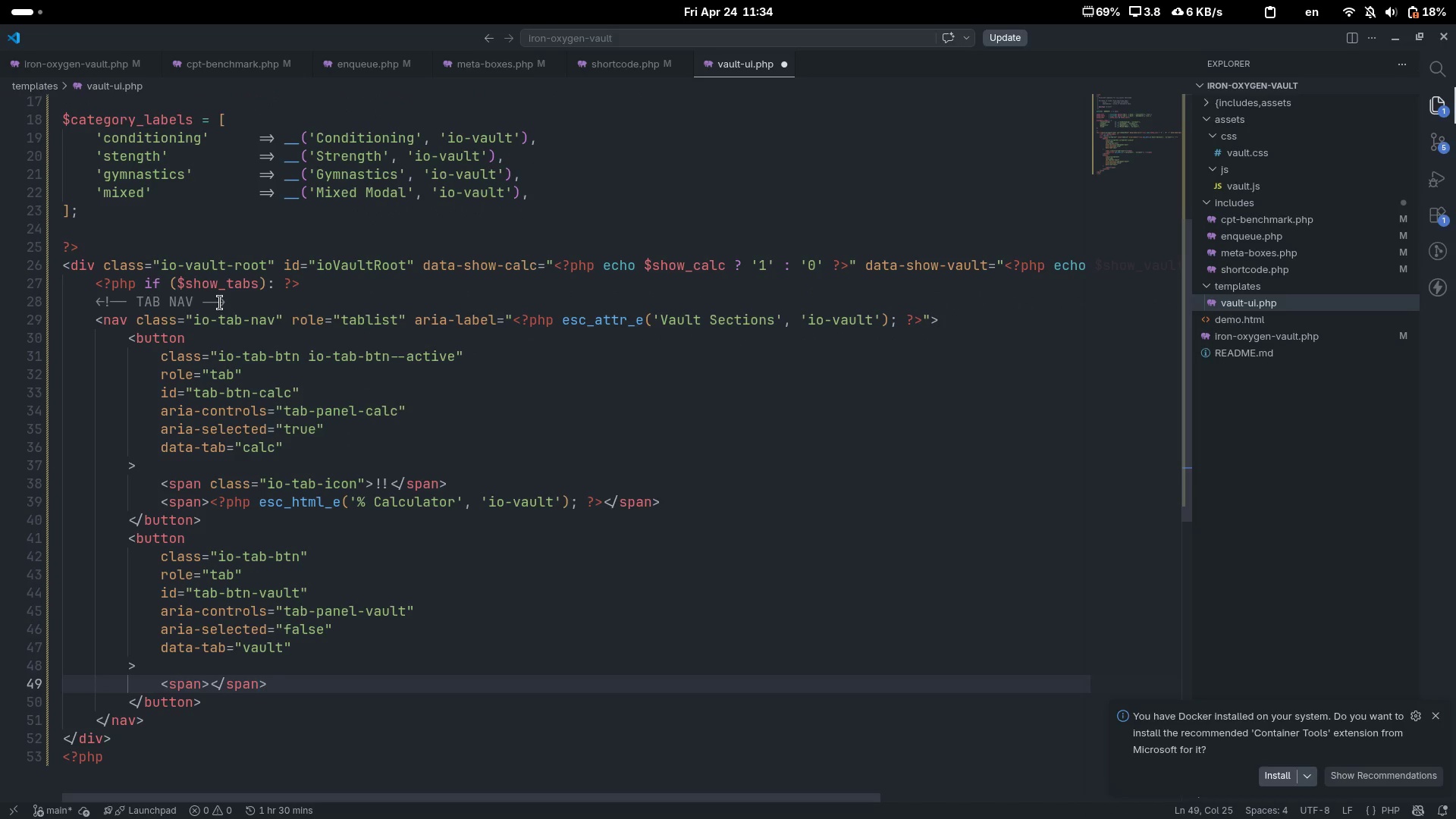 
key(Control+ControlLeft)
 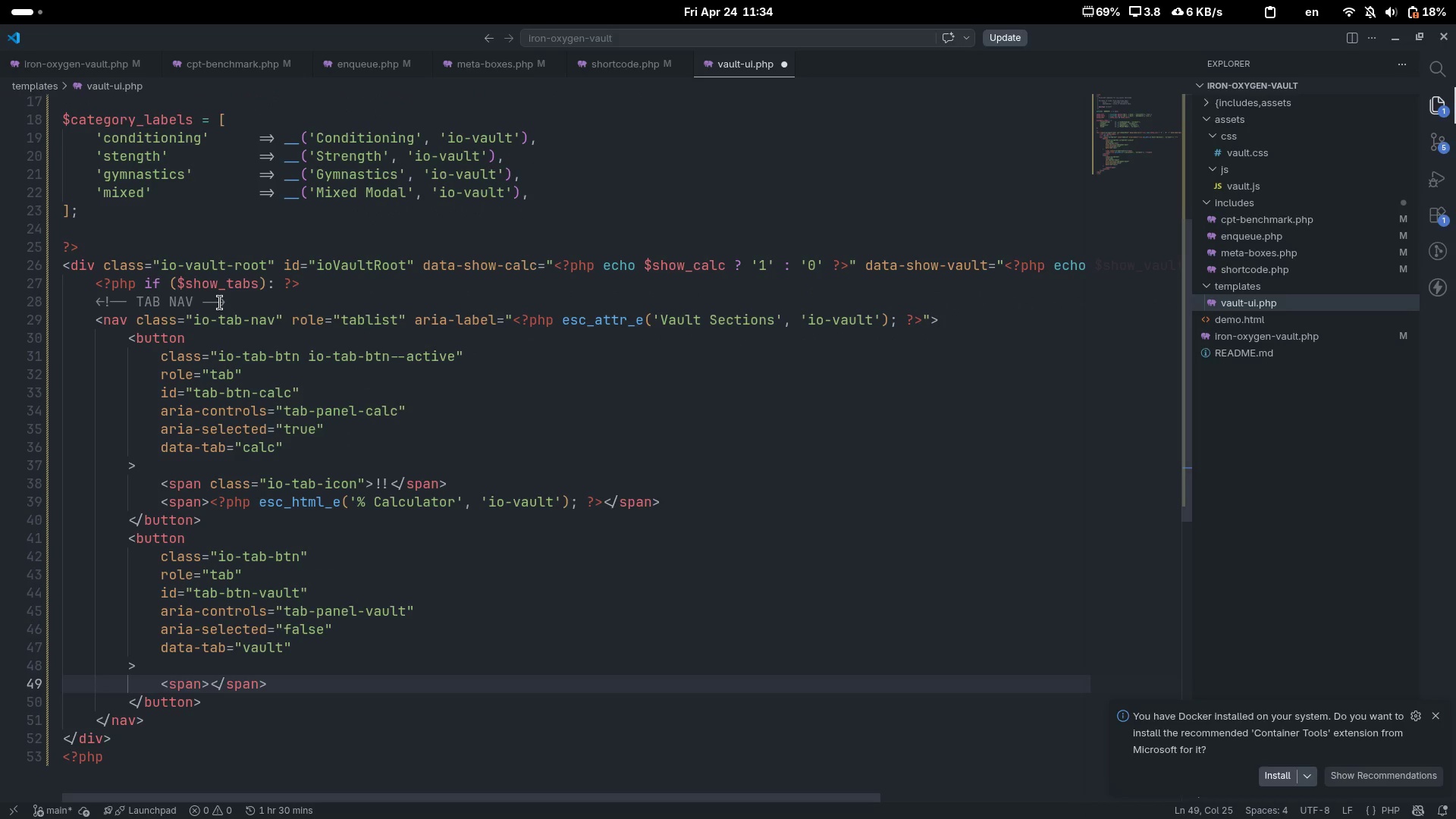 
key(Control+ArrowLeft)
 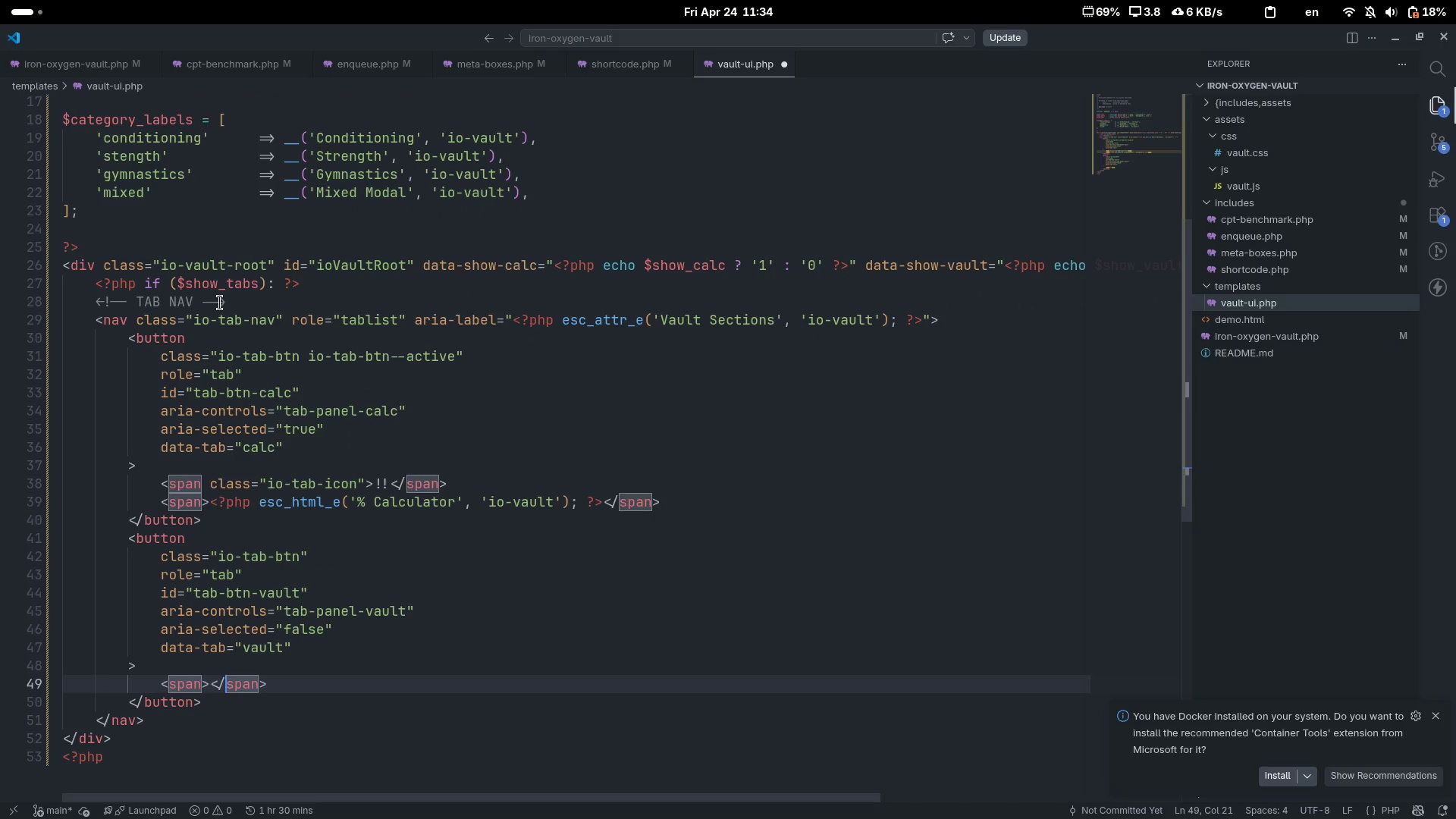 
key(ArrowLeft)
 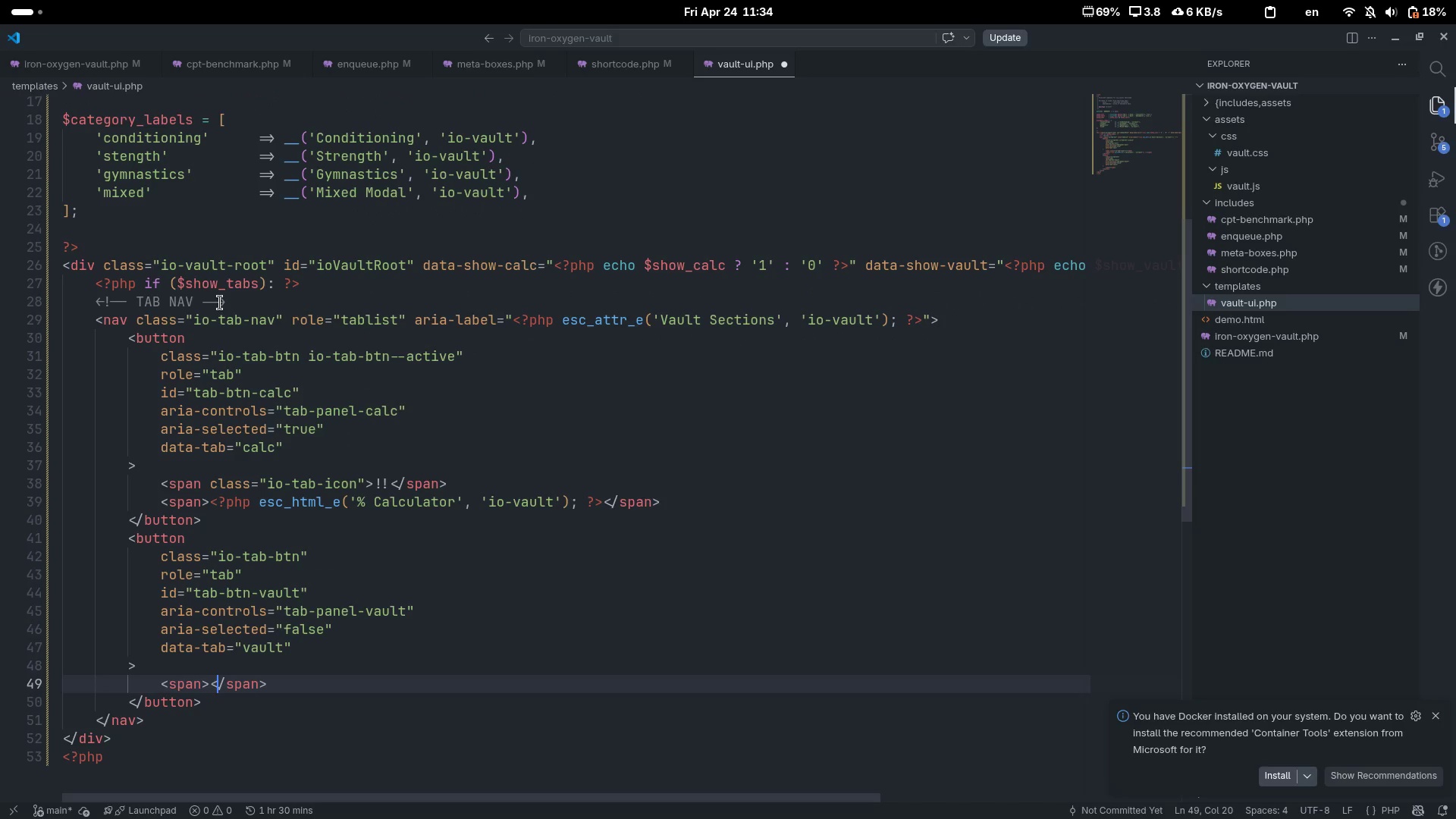 
key(ArrowLeft)
 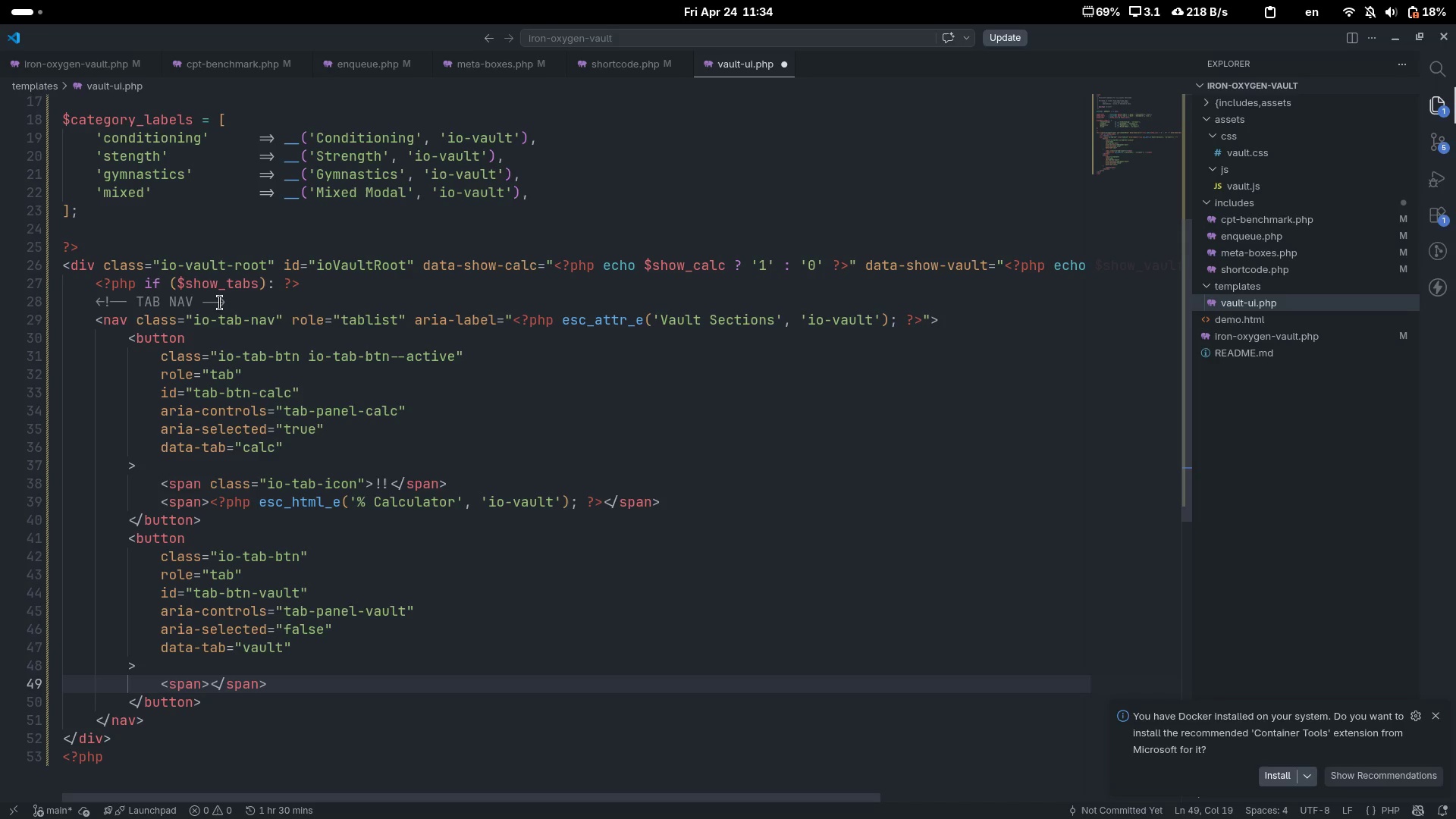 
wait(16.87)
 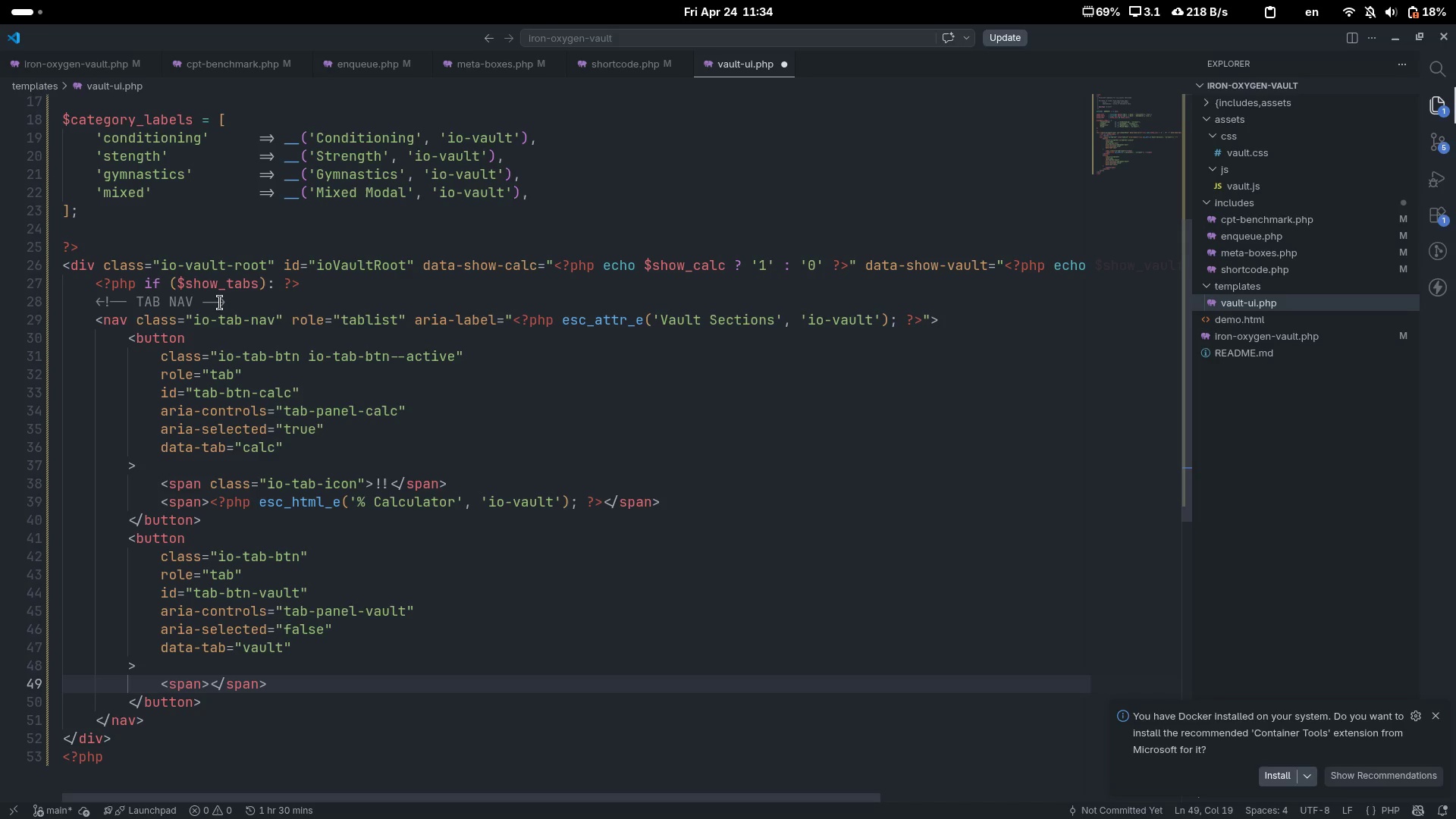 
type(LOCK)
 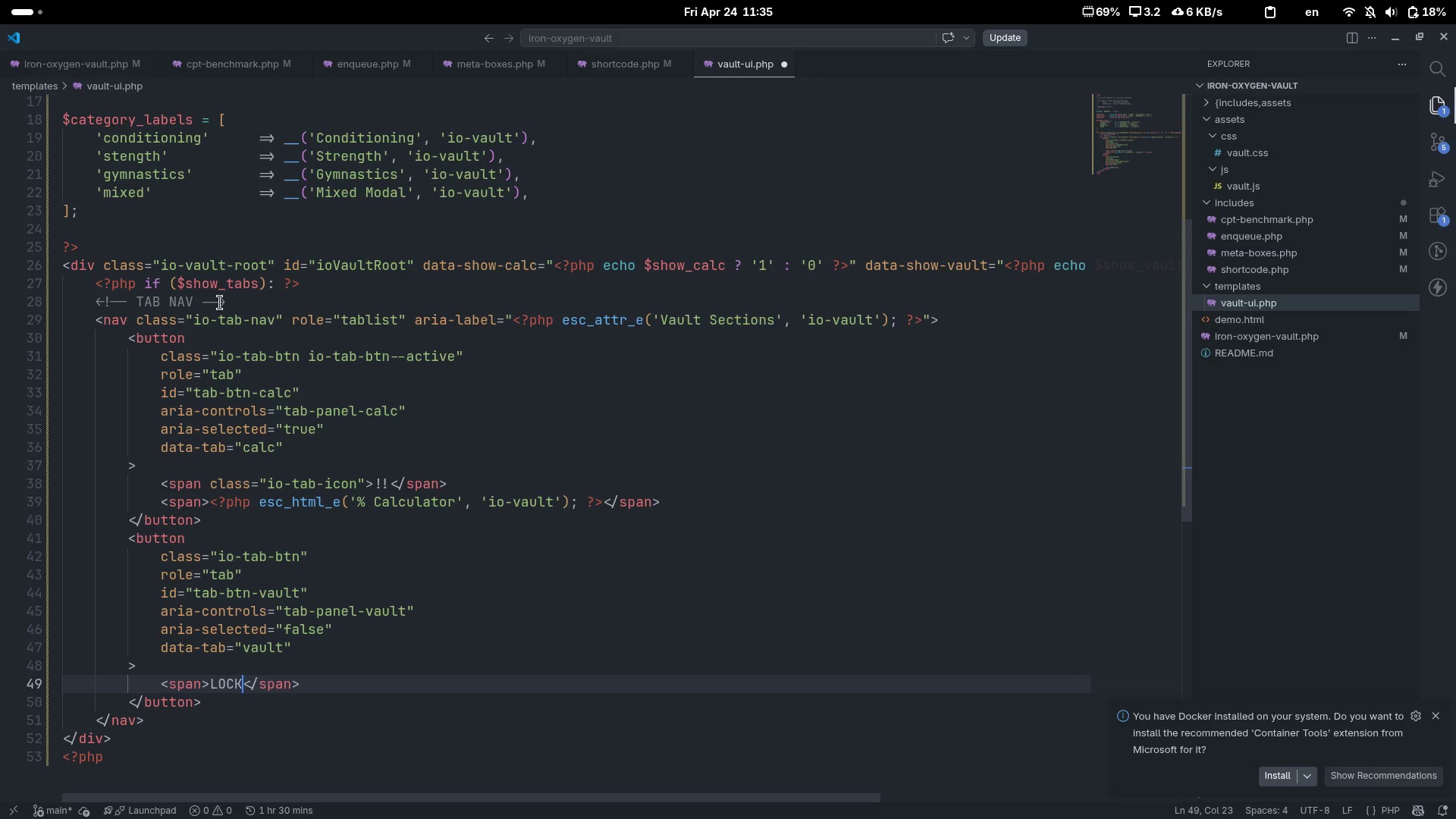 
key(Control+ArrowLeft)
 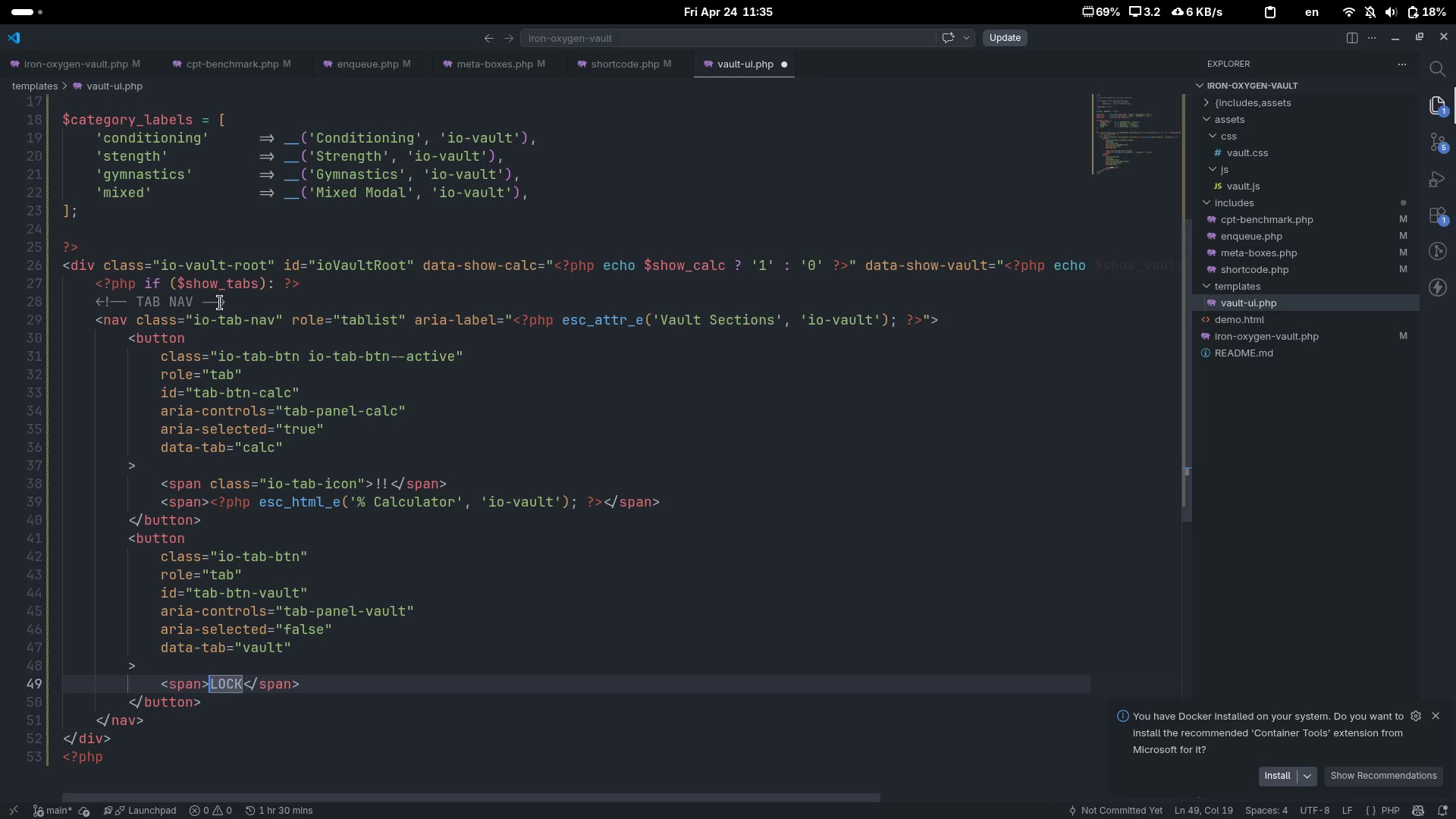 
key(ArrowLeft)
 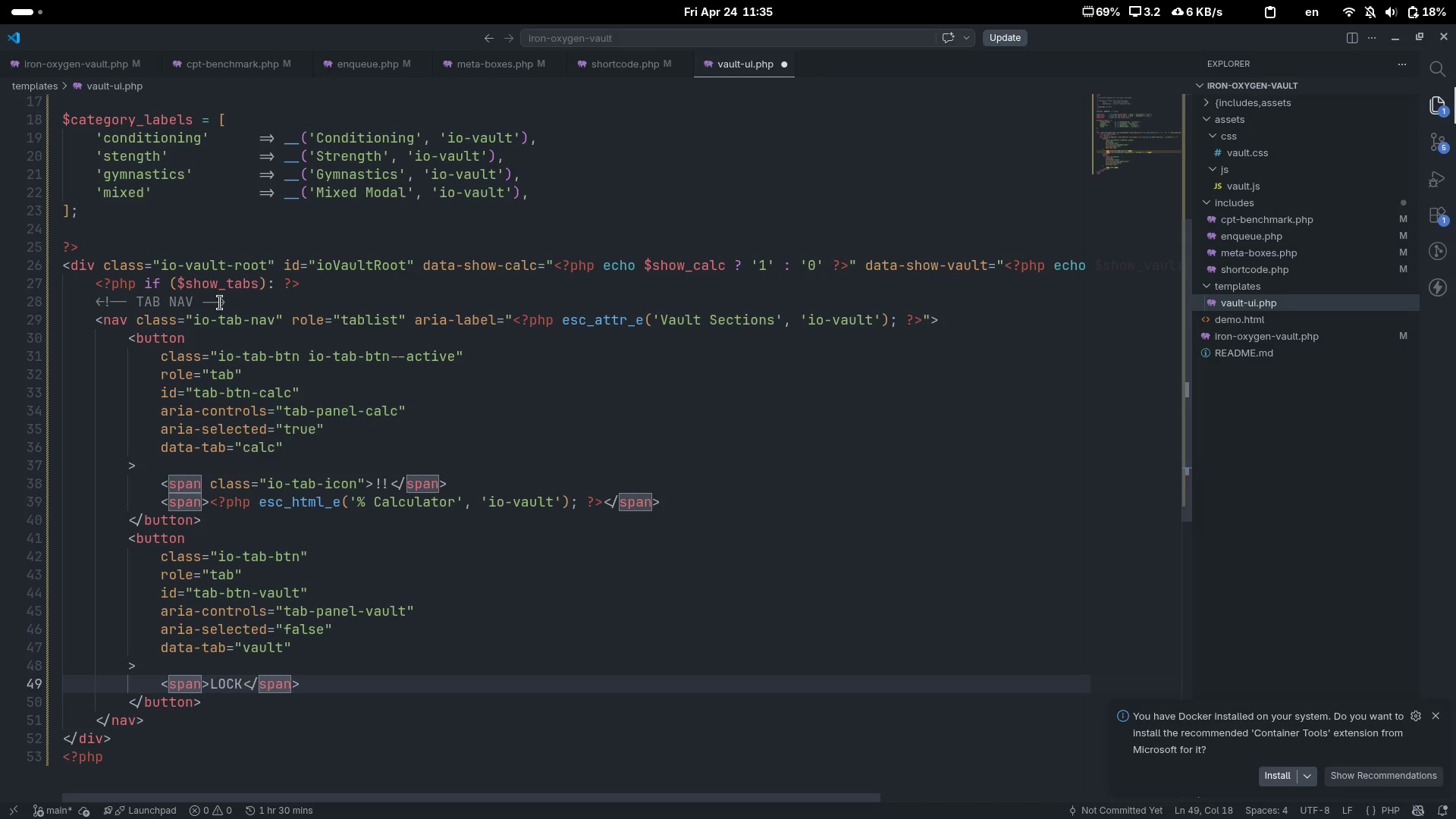 
type( ca)
key(Backspace)
type(lass="")
 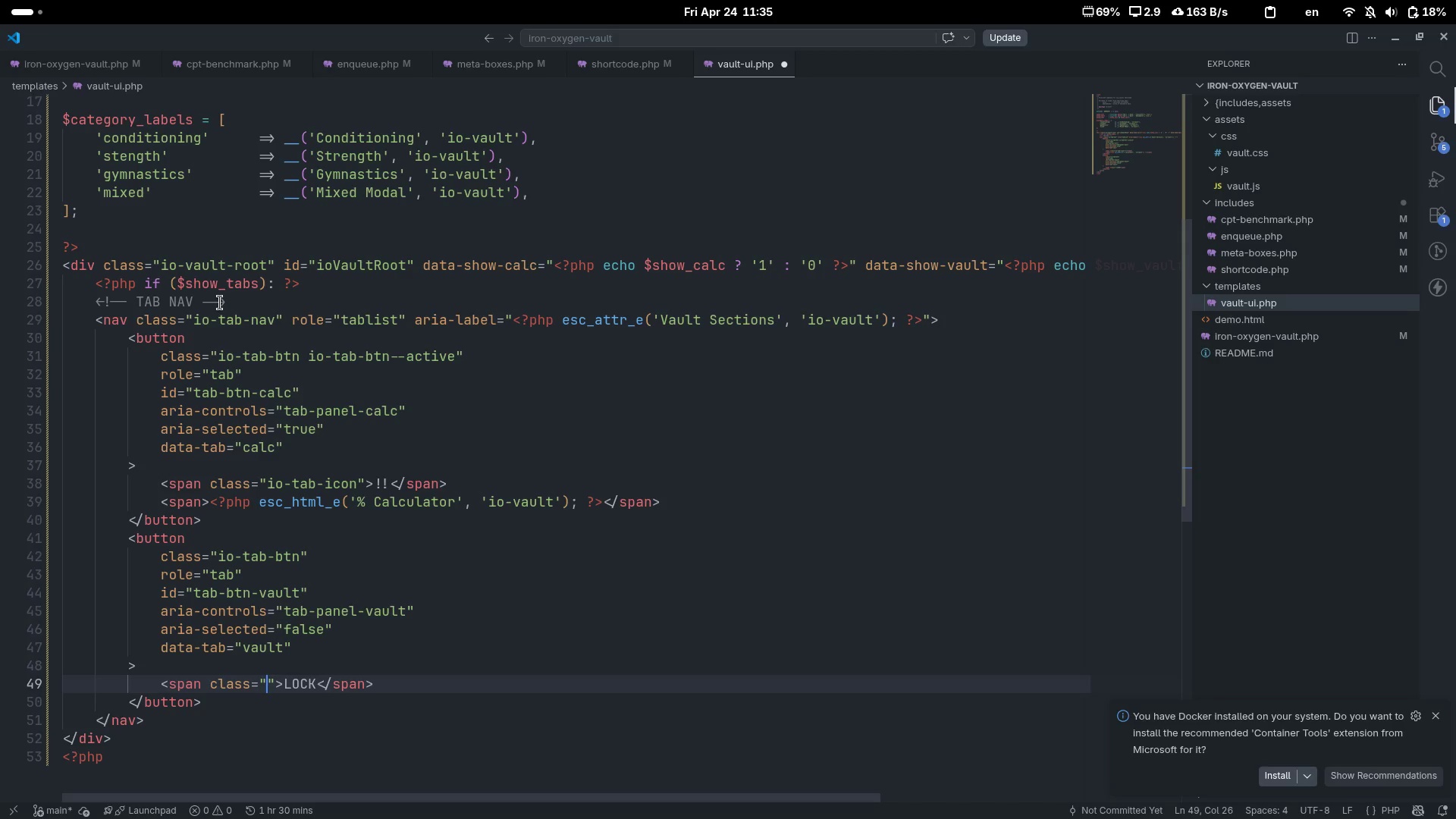 
 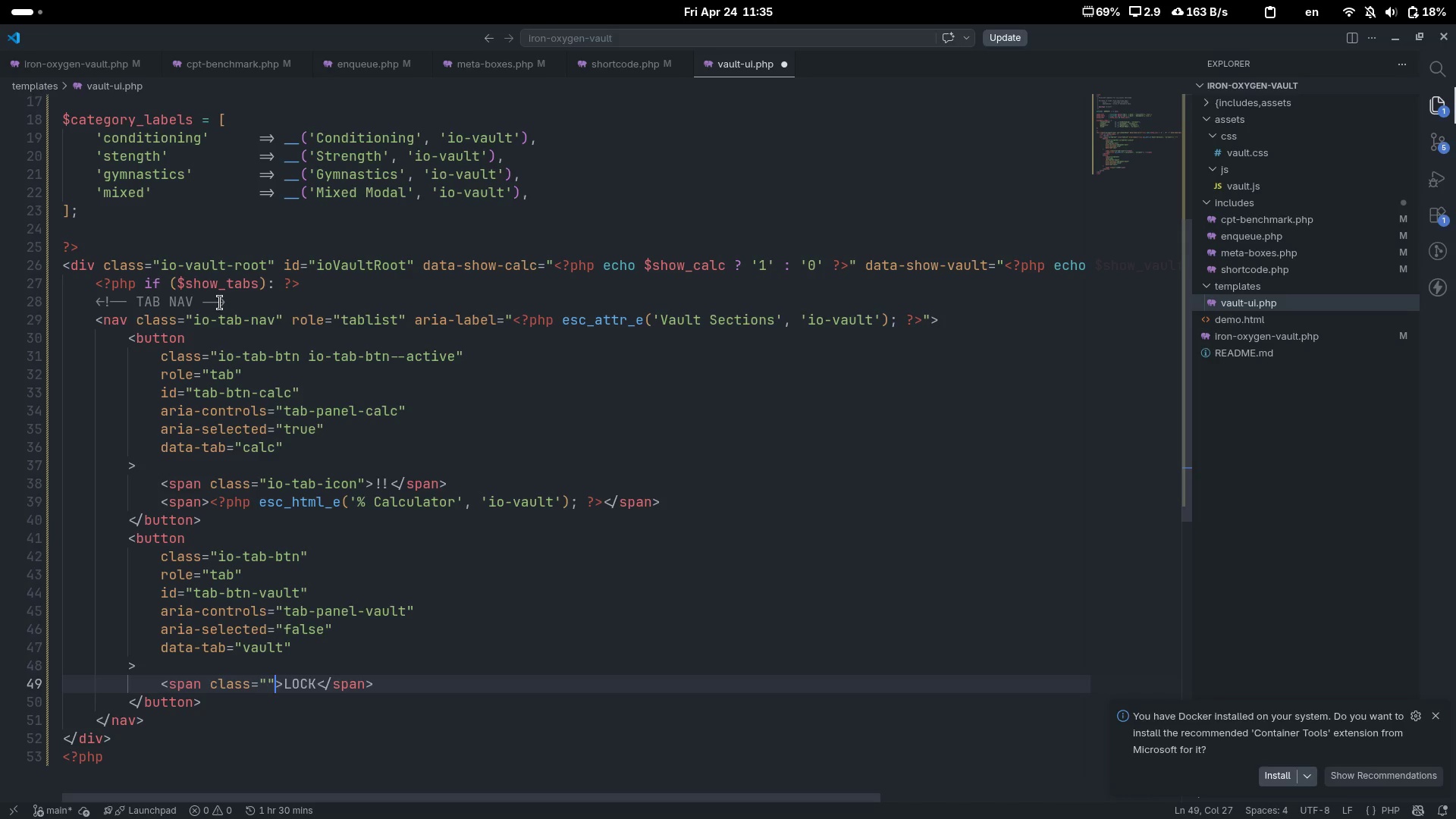 
key(ArrowLeft)
 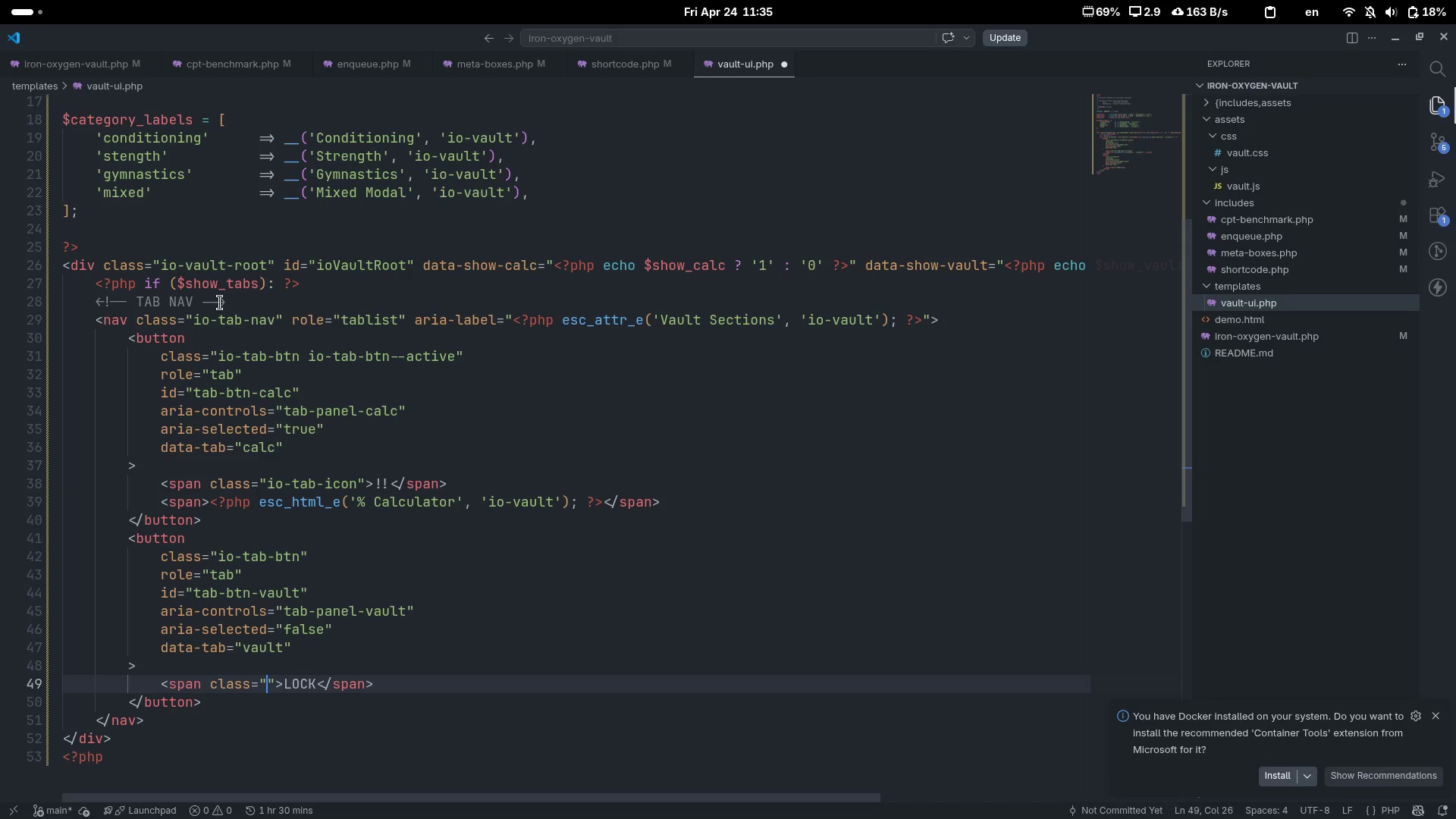 
type(io-tabl)
key(Backspace)
type(-icon)
 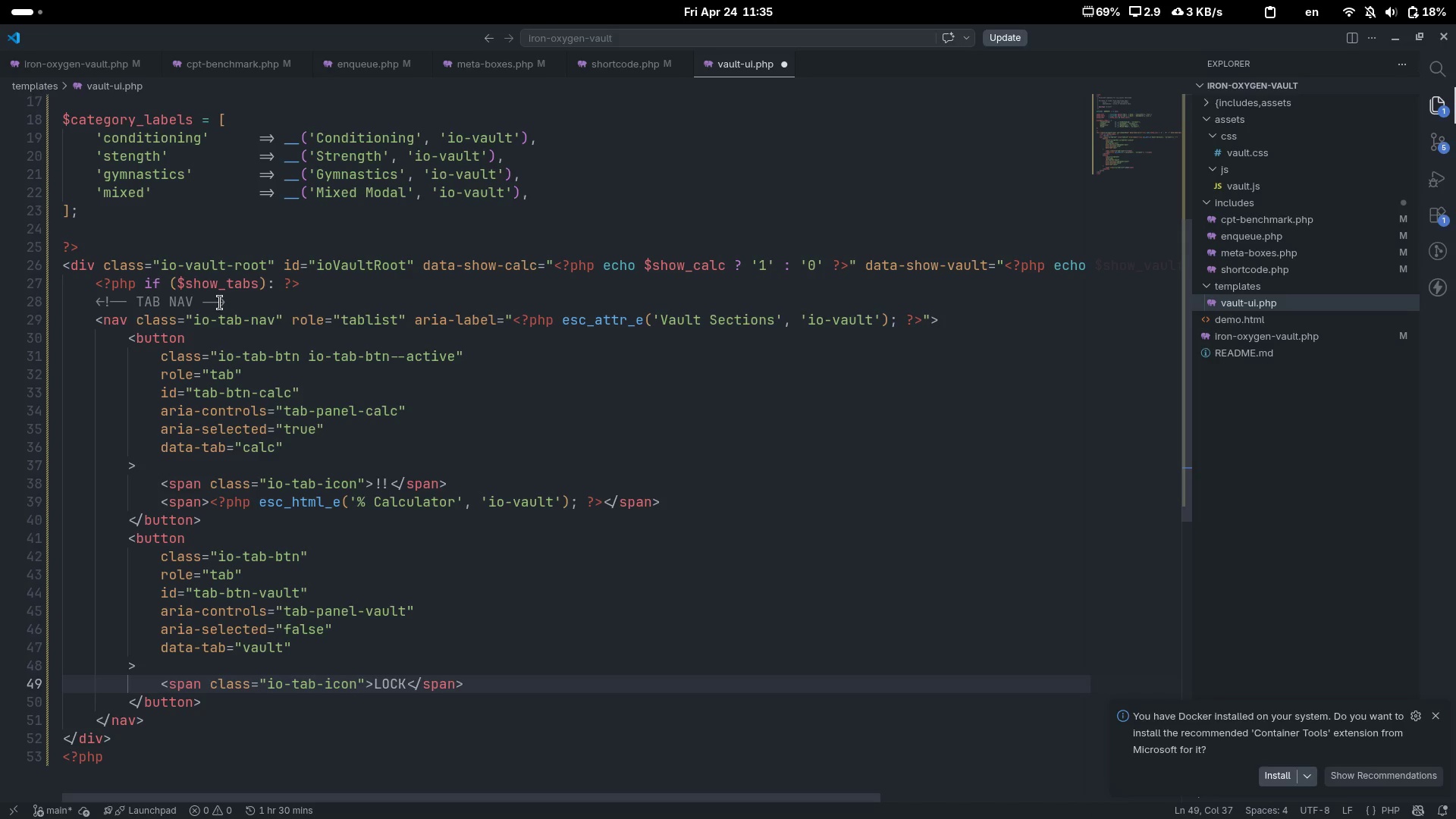 
key(Control+C)
 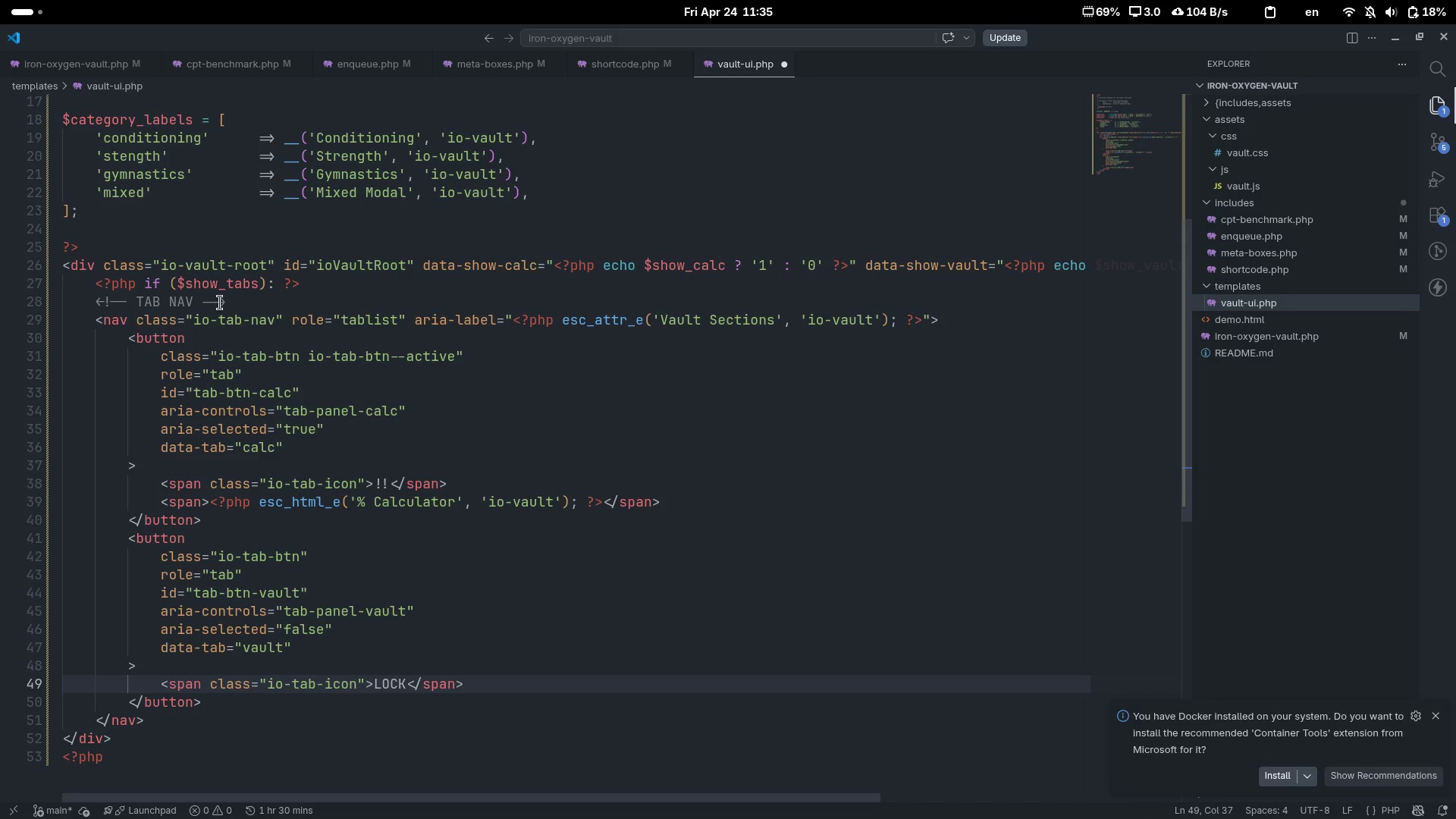 
key(Control+V)
 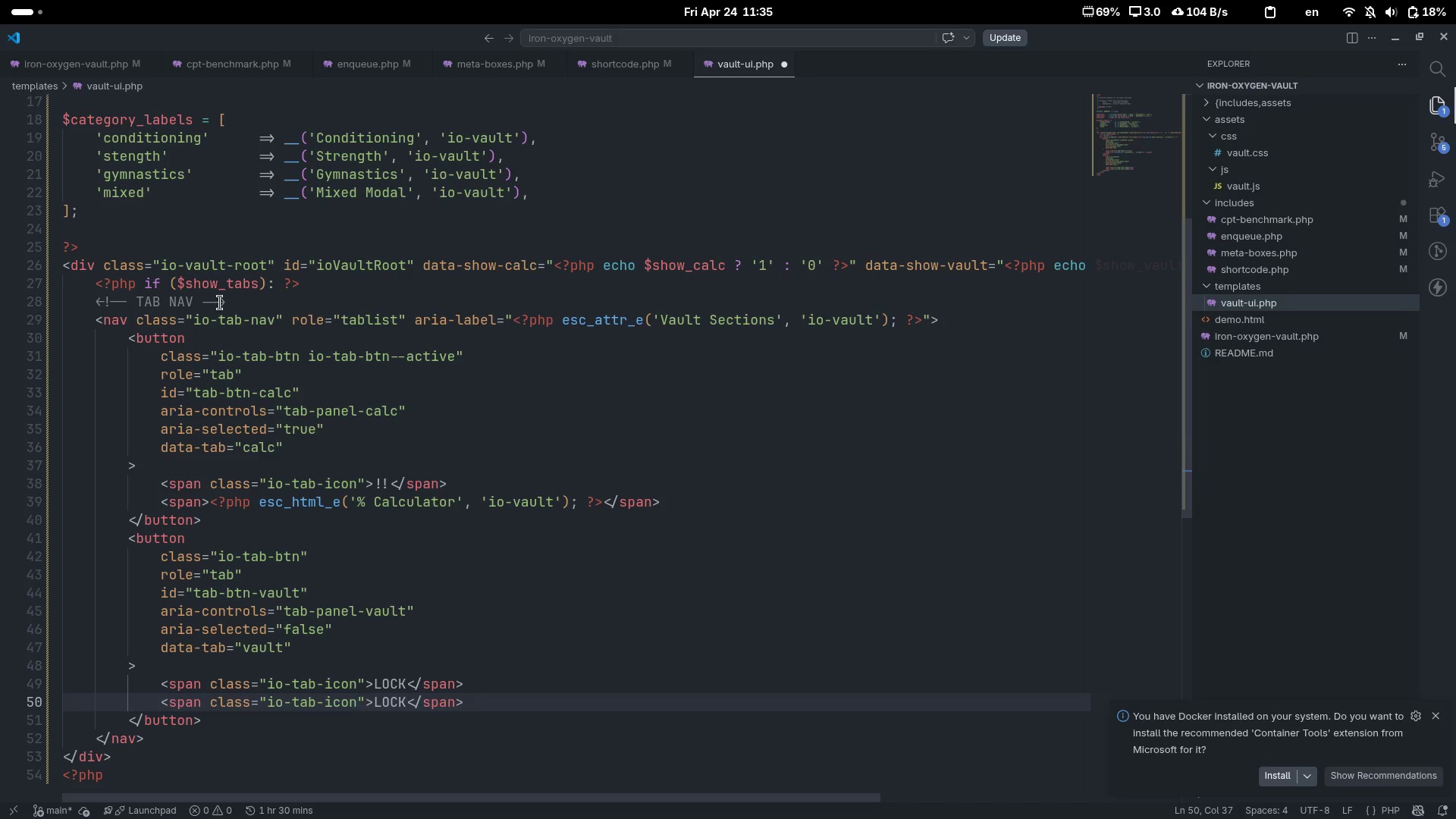 
key(ArrowRight)
 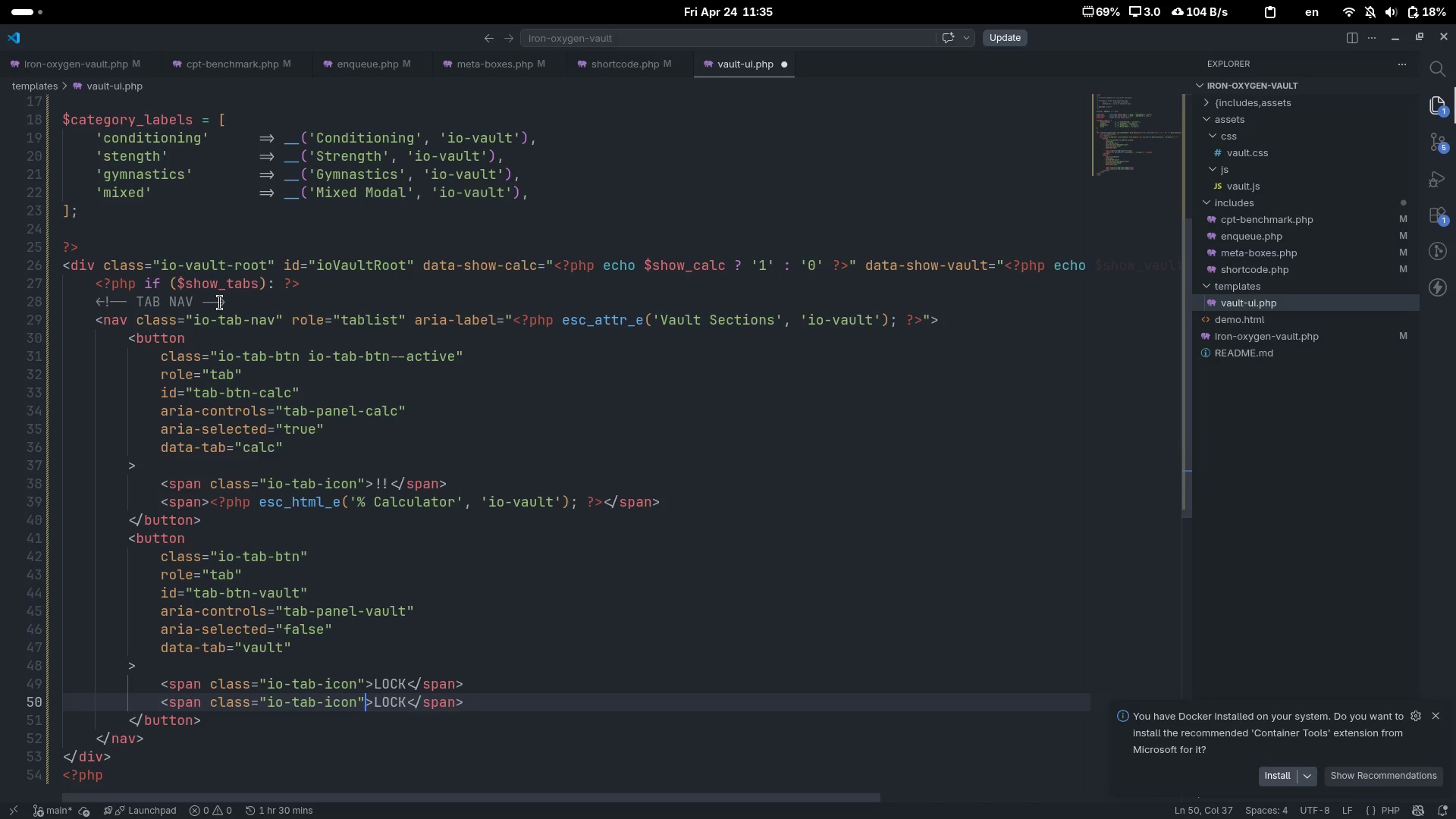 
key(Control+ArrowRight)
 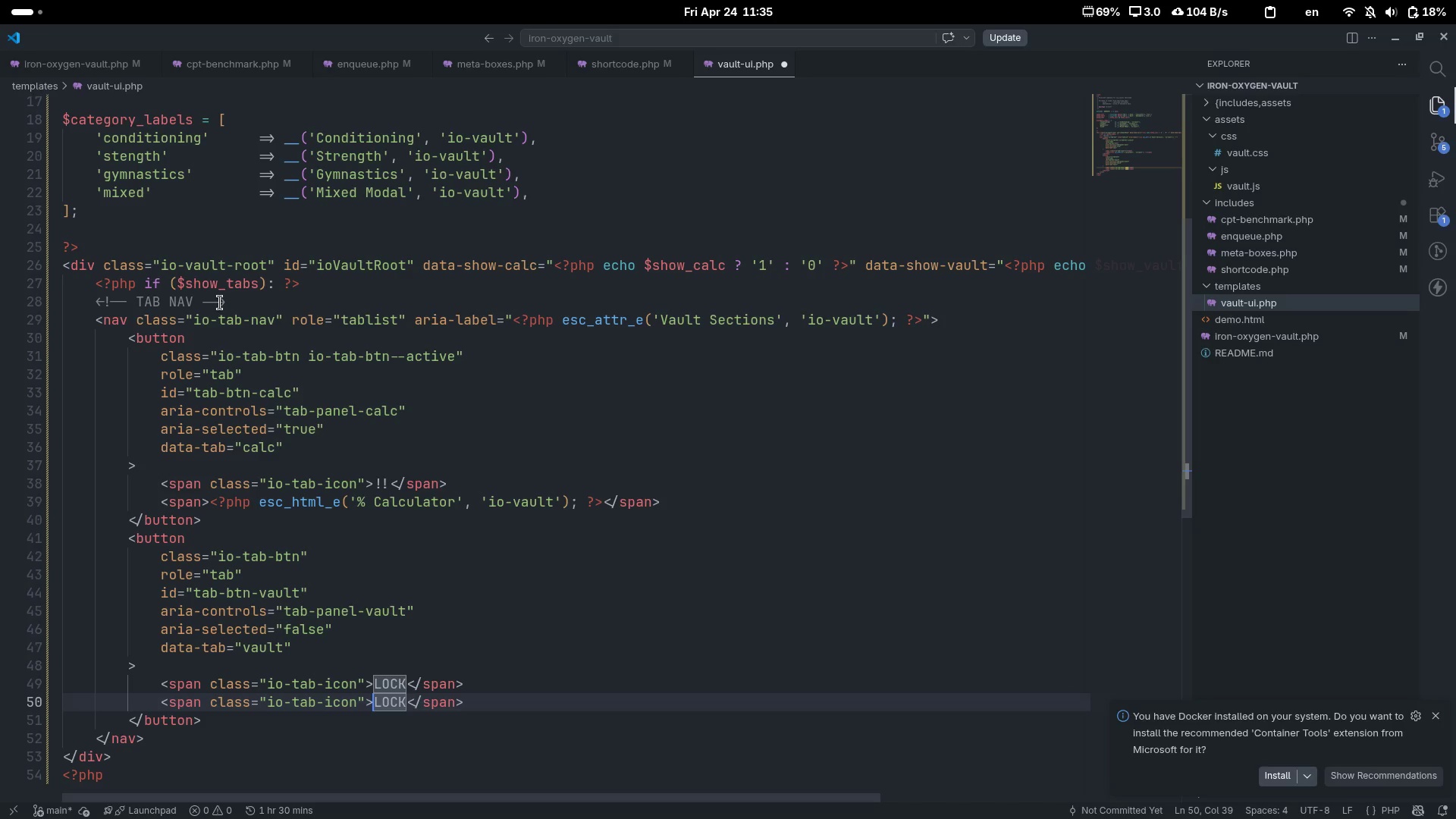 
key(Control+ArrowRight)
 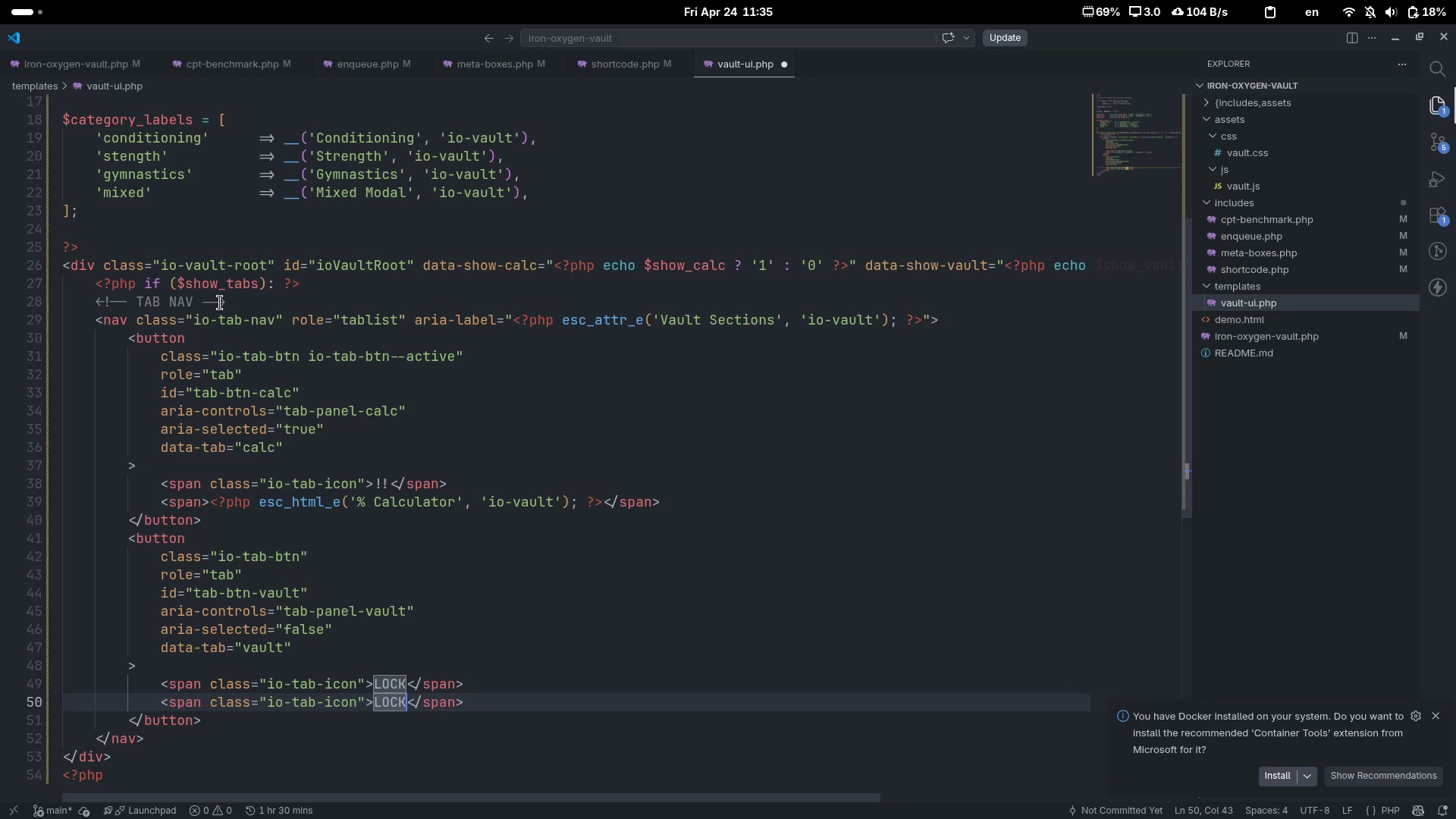 
key(Control+Backspace)
 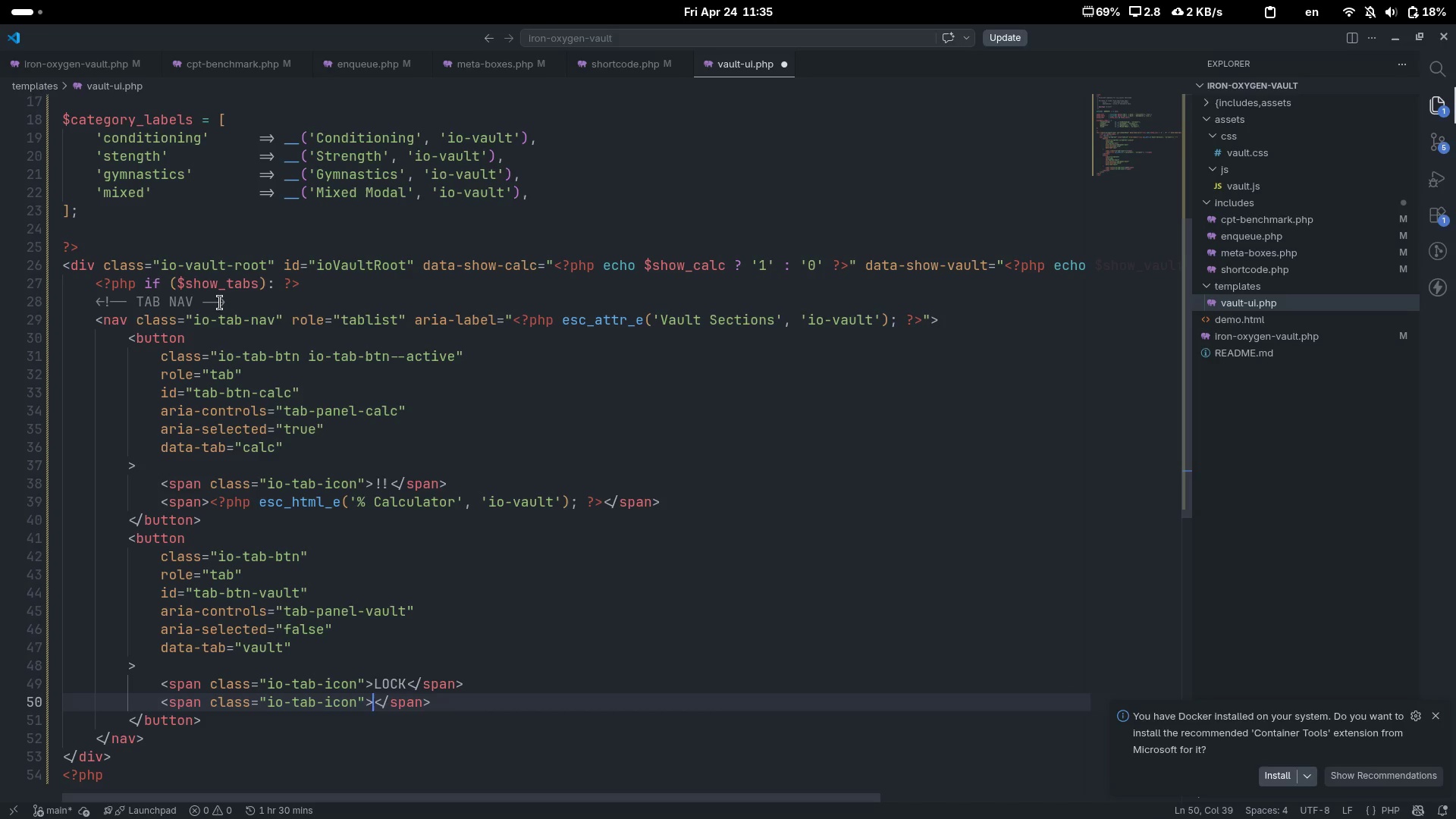 
key(ArrowLeft)
 